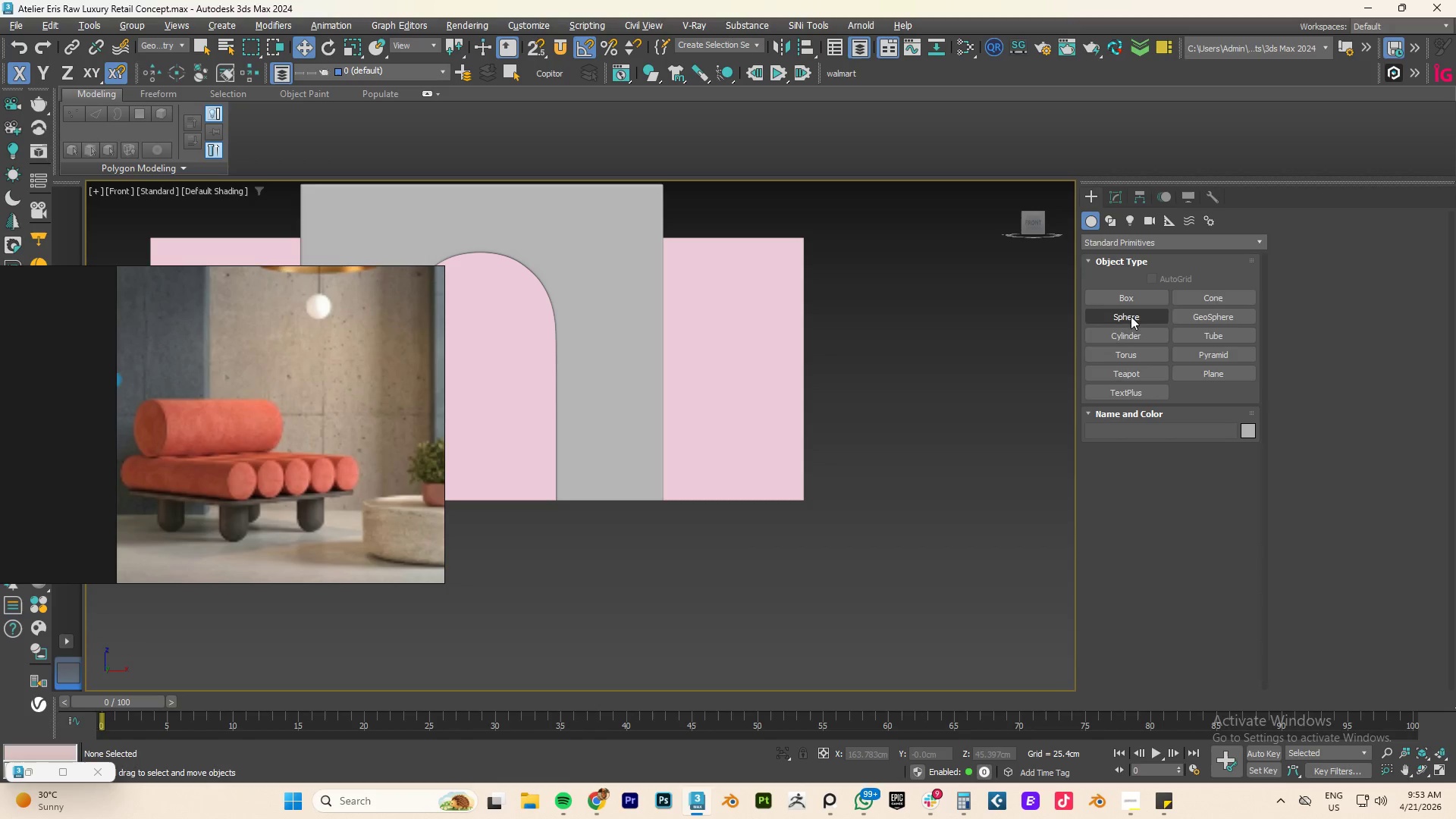 
left_click([1131, 313])
 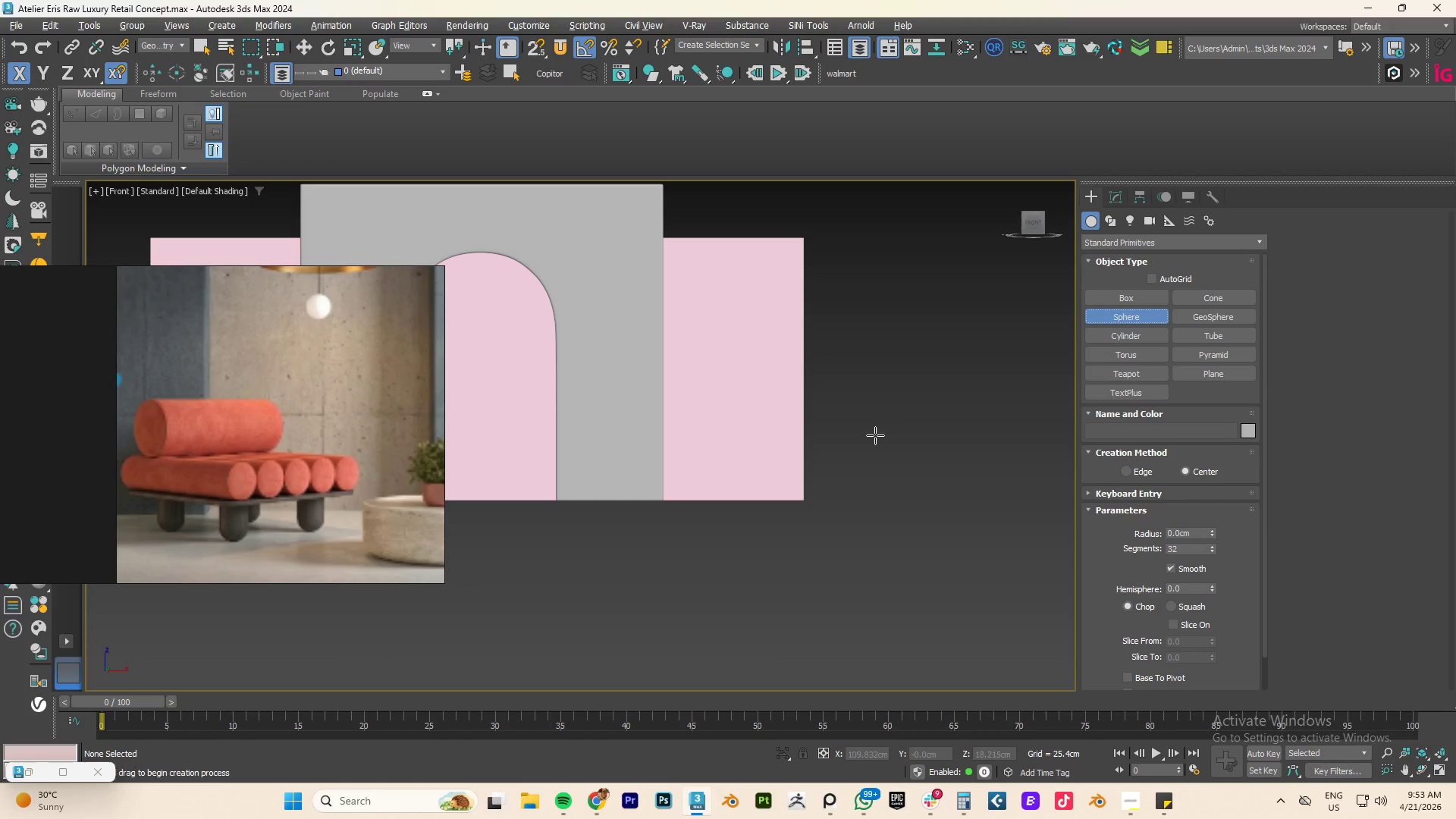 
type(TZ)
 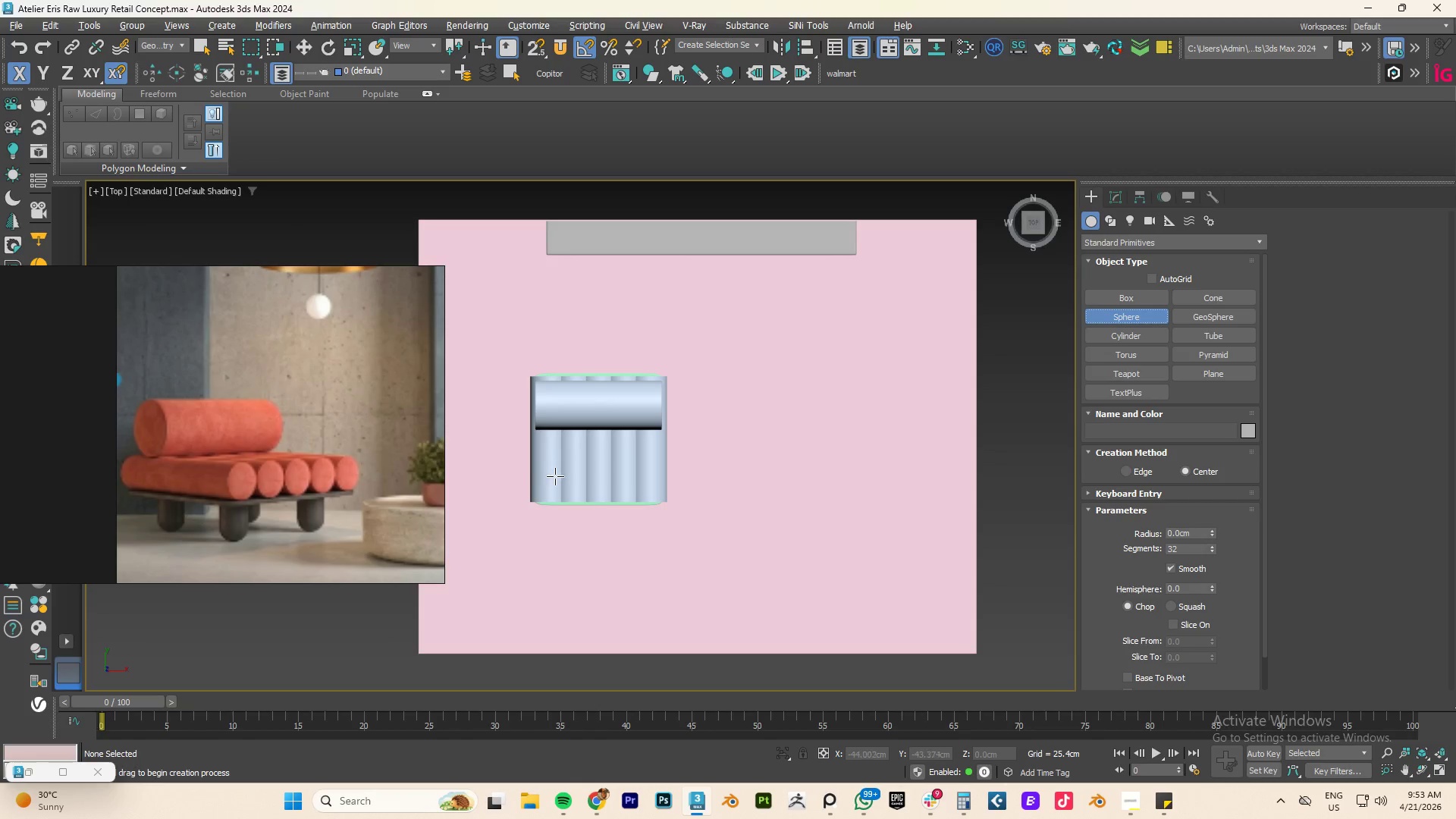 
left_click_drag(start_coordinate=[550, 478], to_coordinate=[562, 487])
 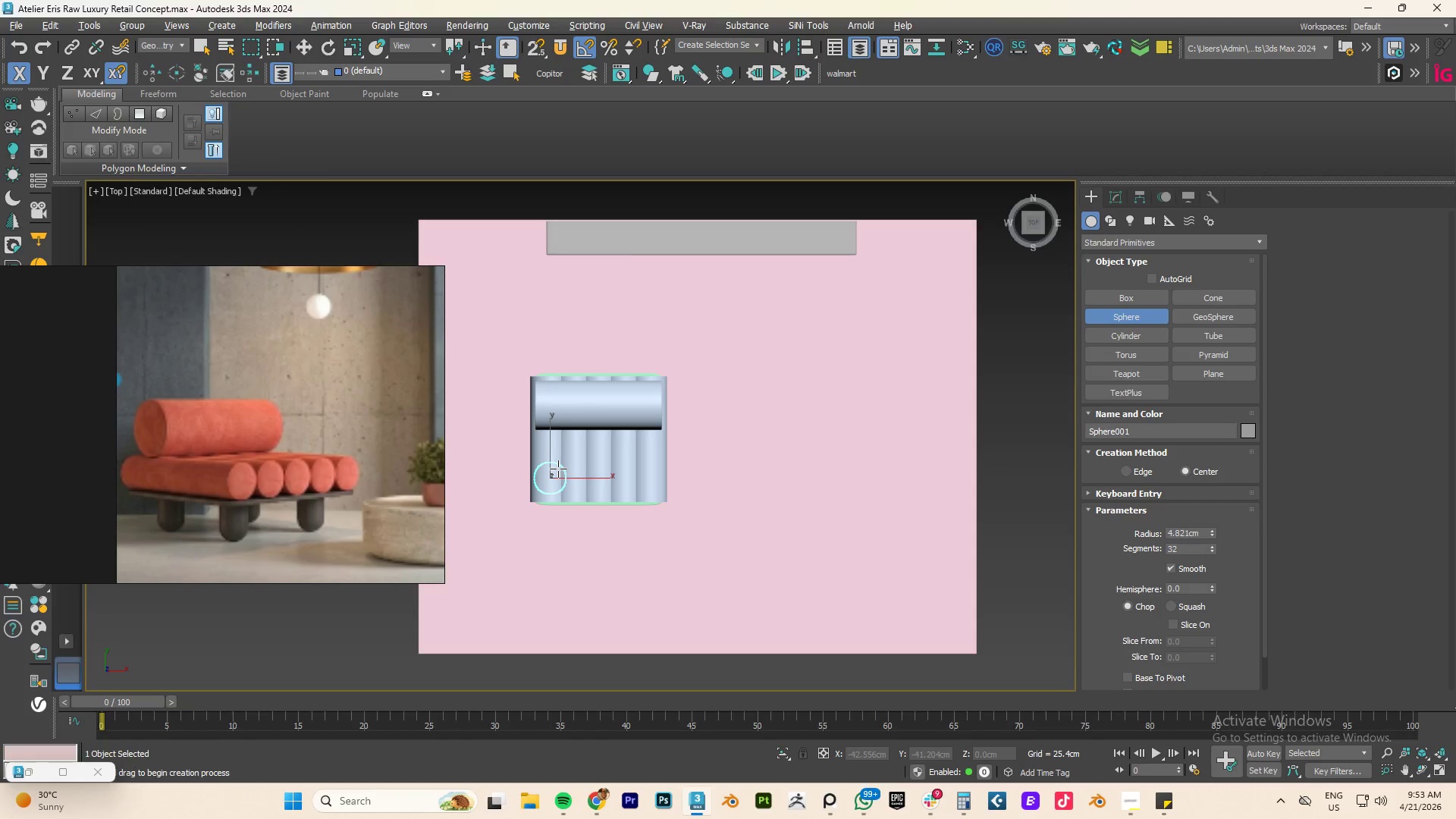 
left_click([558, 468])
 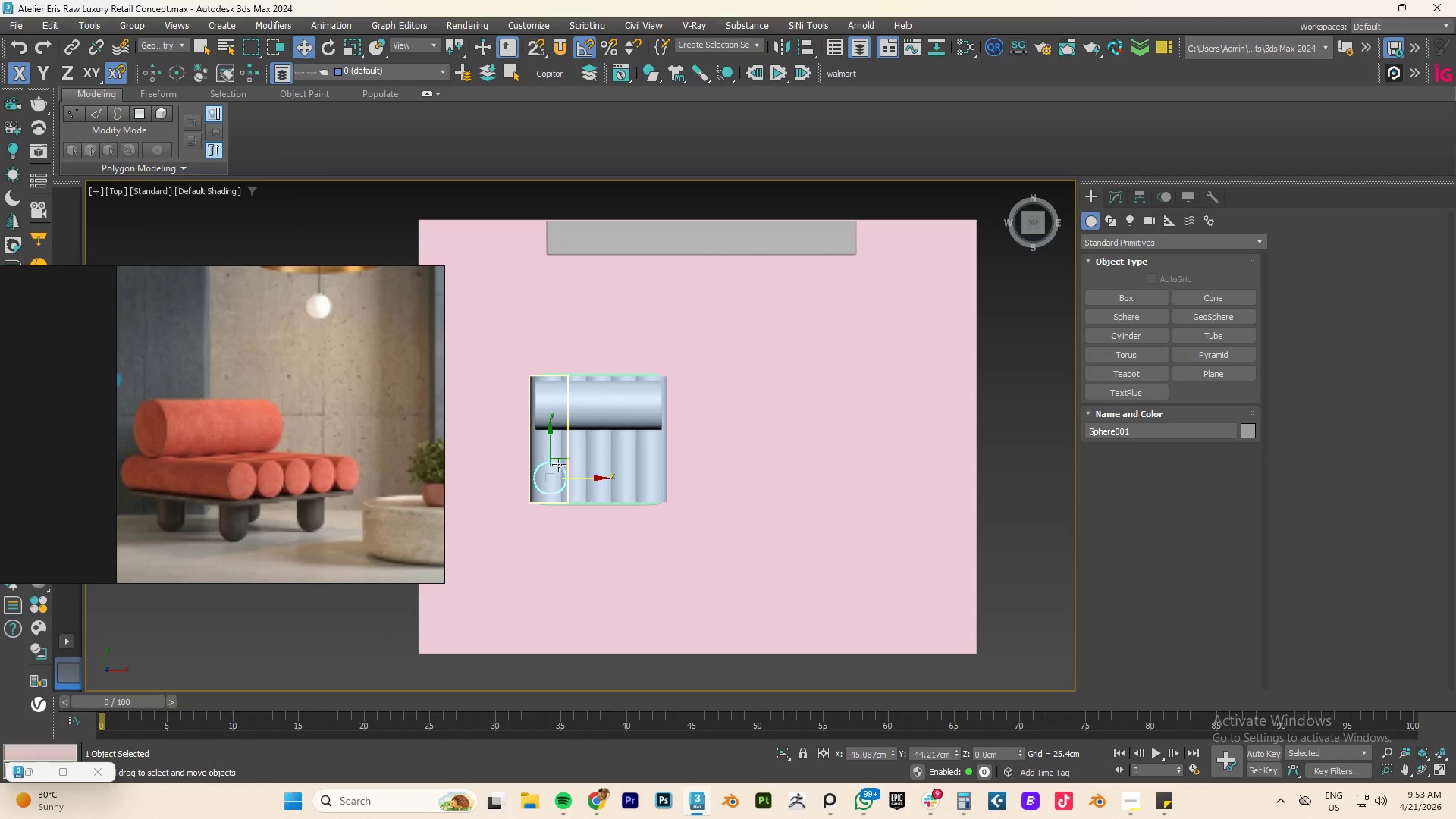 
type(FZ)
 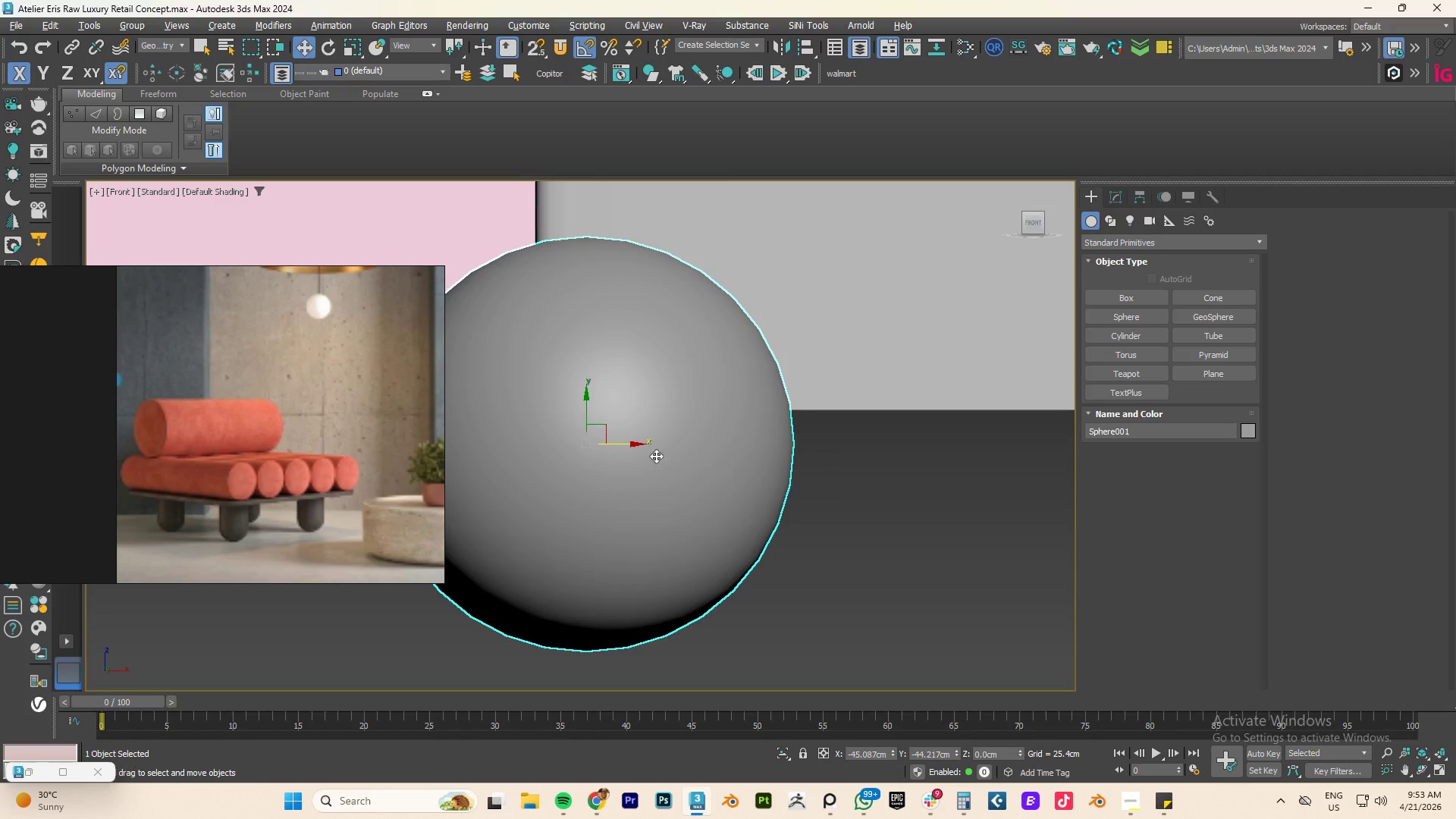 
scroll: coordinate [658, 456], scroll_direction: down, amount: 3.0
 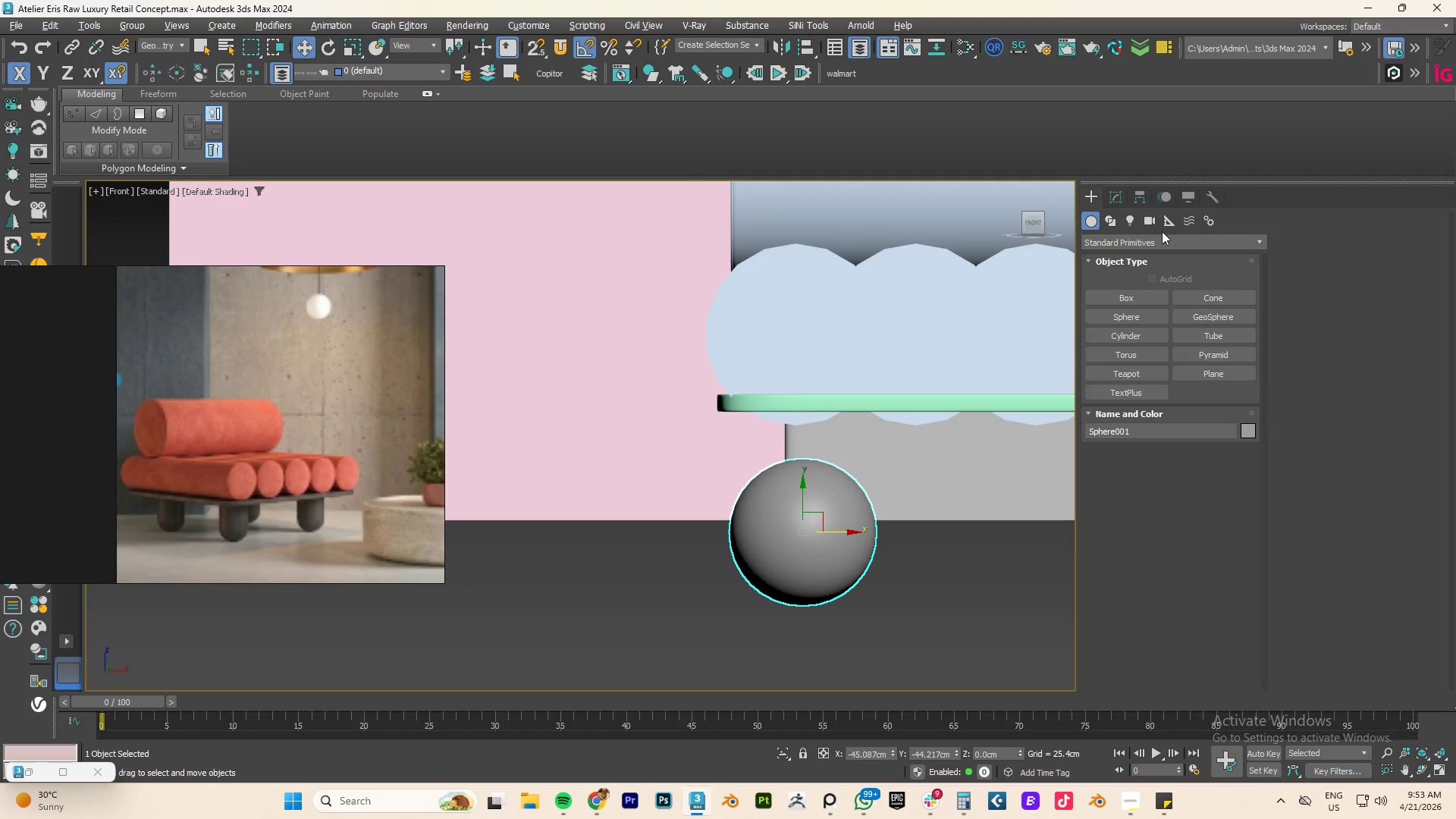 
left_click([1116, 198])
 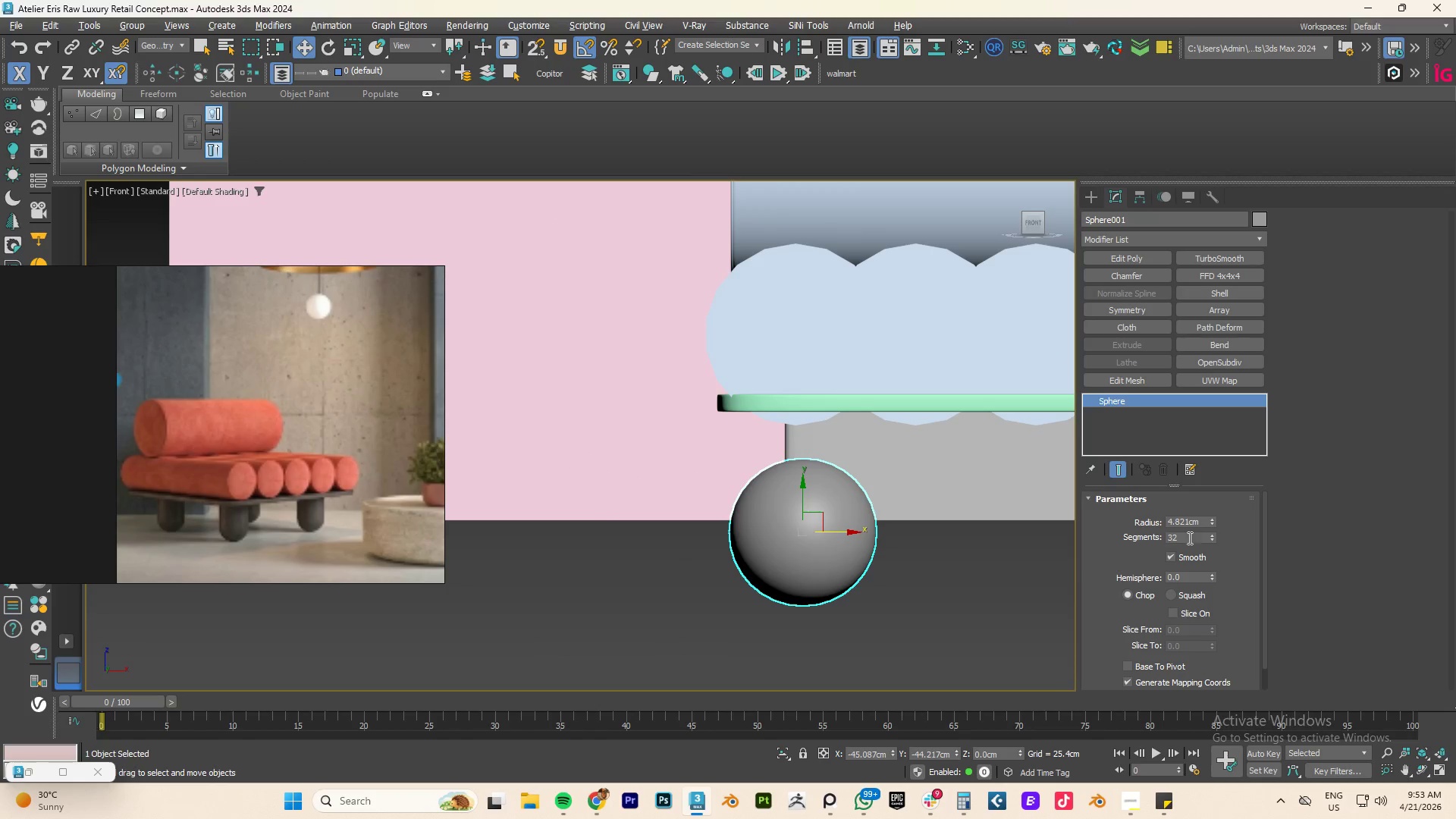 
double_click([1187, 537])
 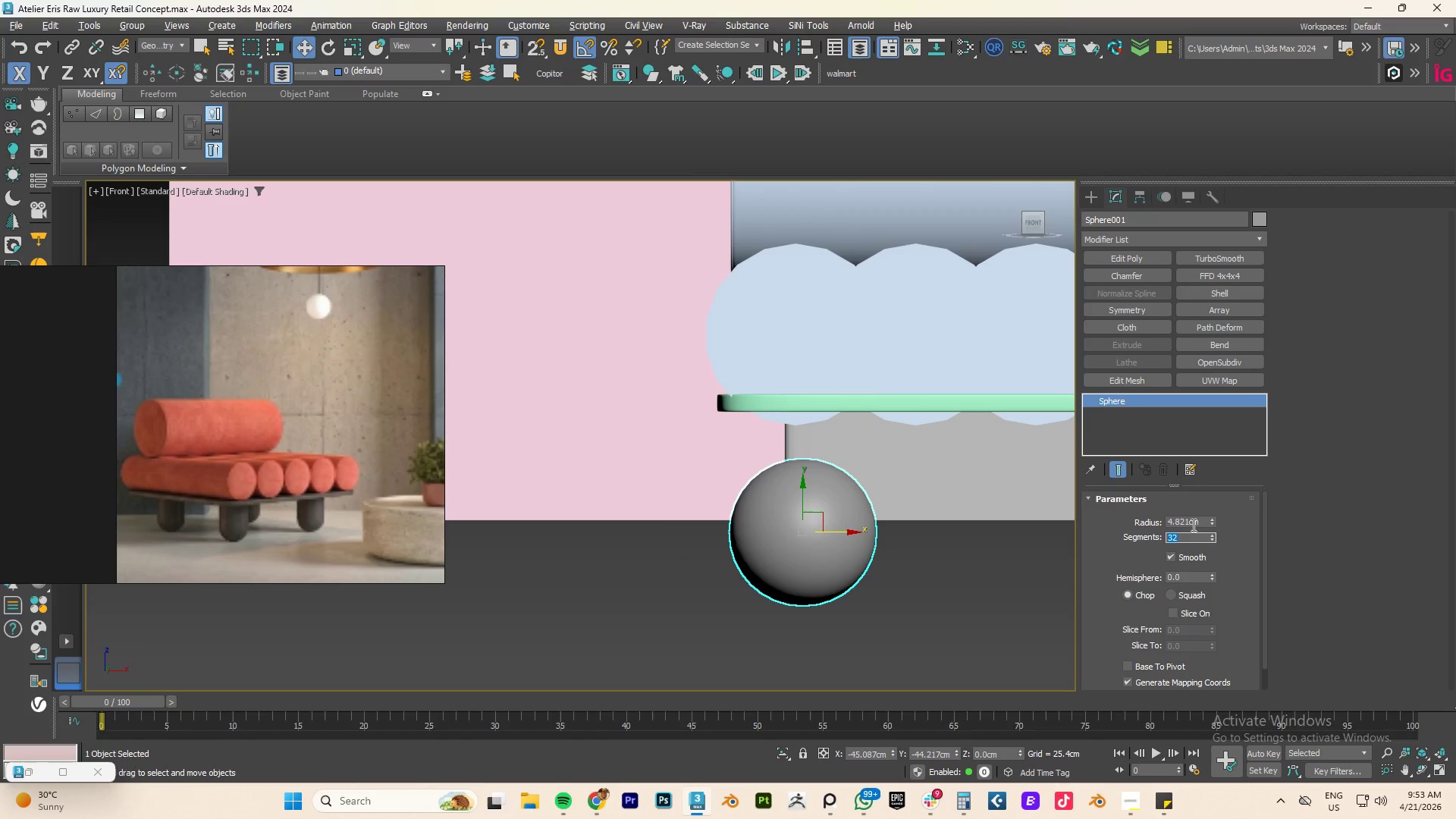 
key(Numpad1)
 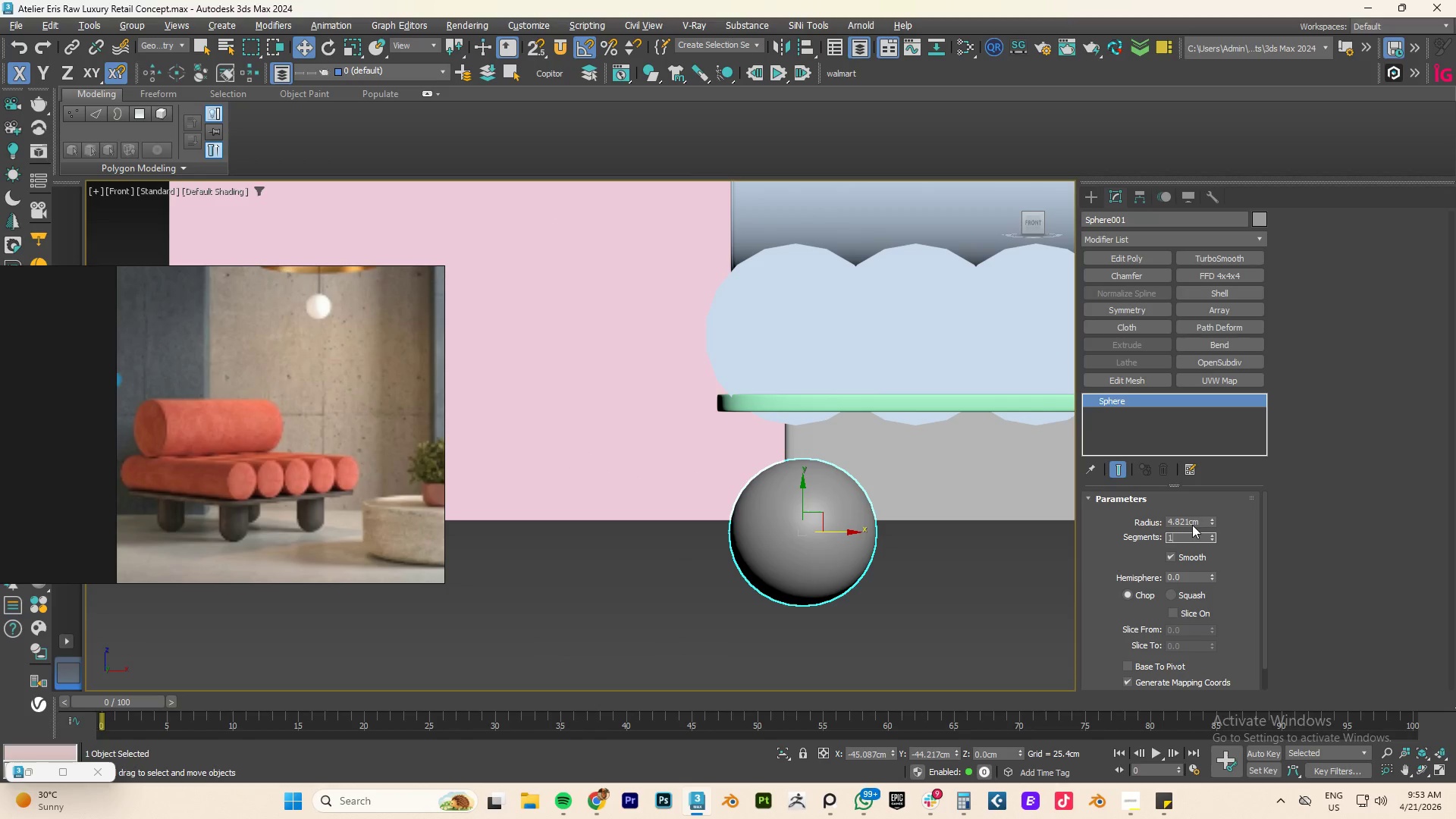 
key(Numpad8)
 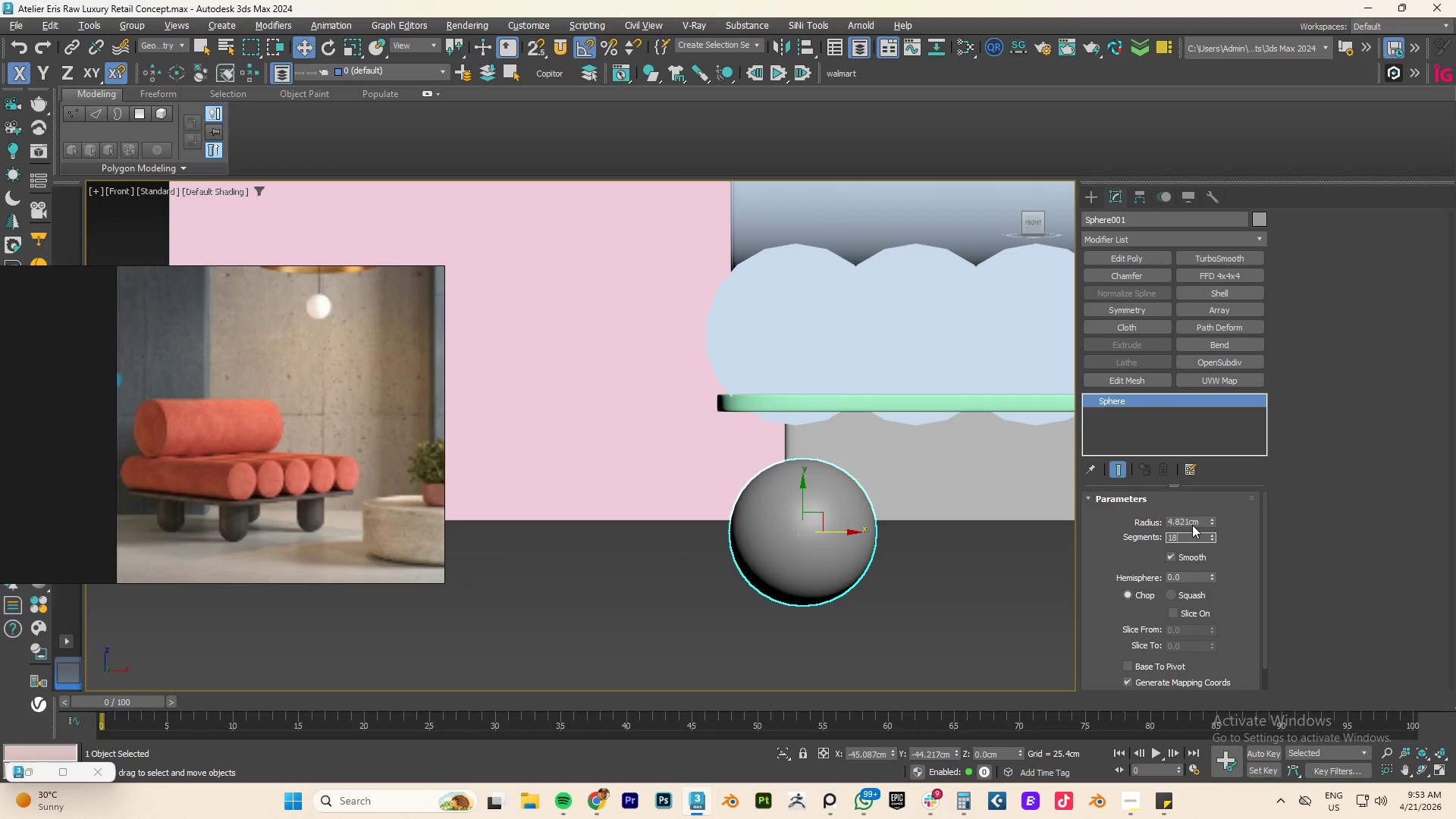 
key(NumpadEnter)
 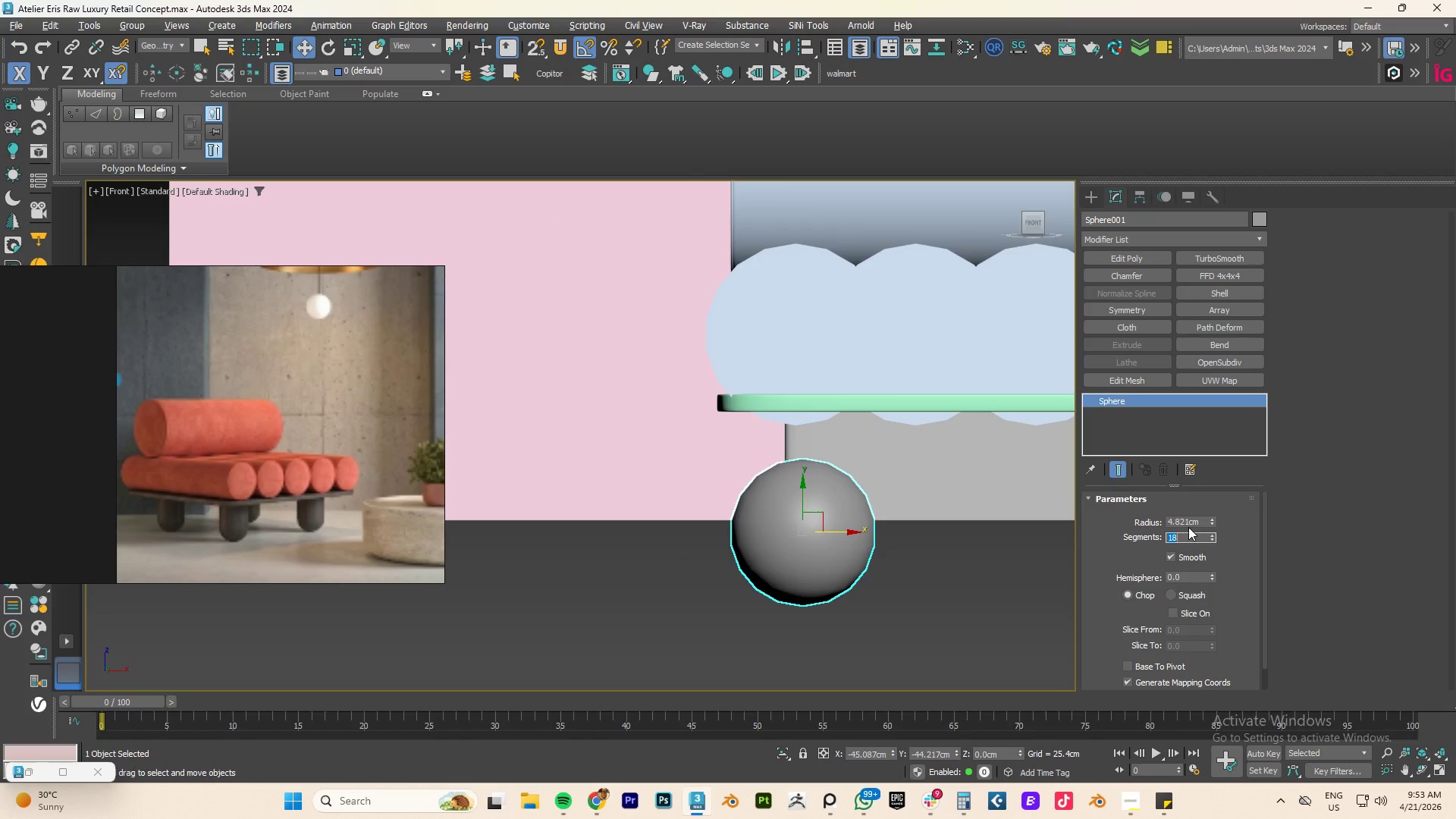 
double_click([1188, 521])
 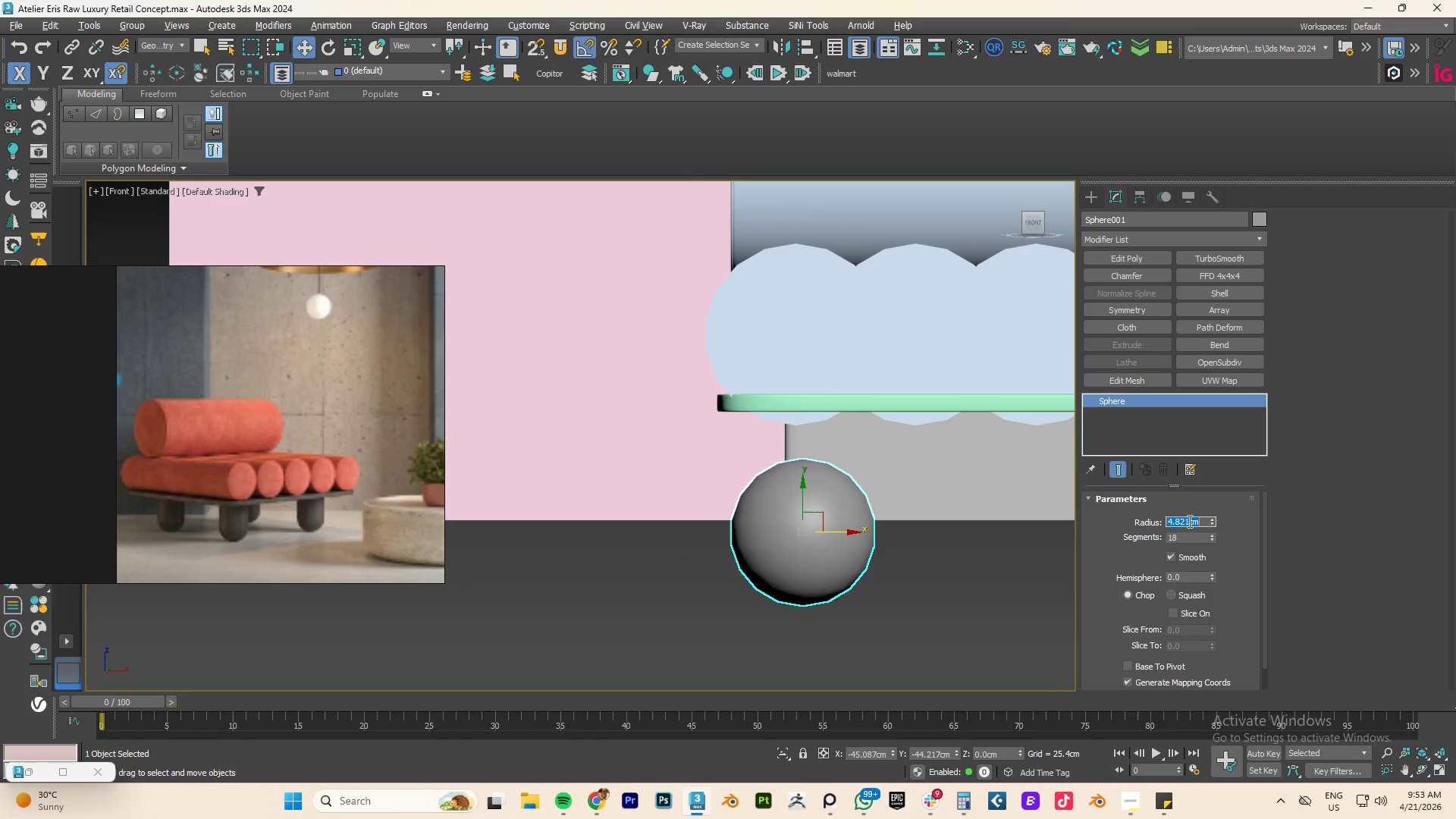 
triple_click([1188, 521])
 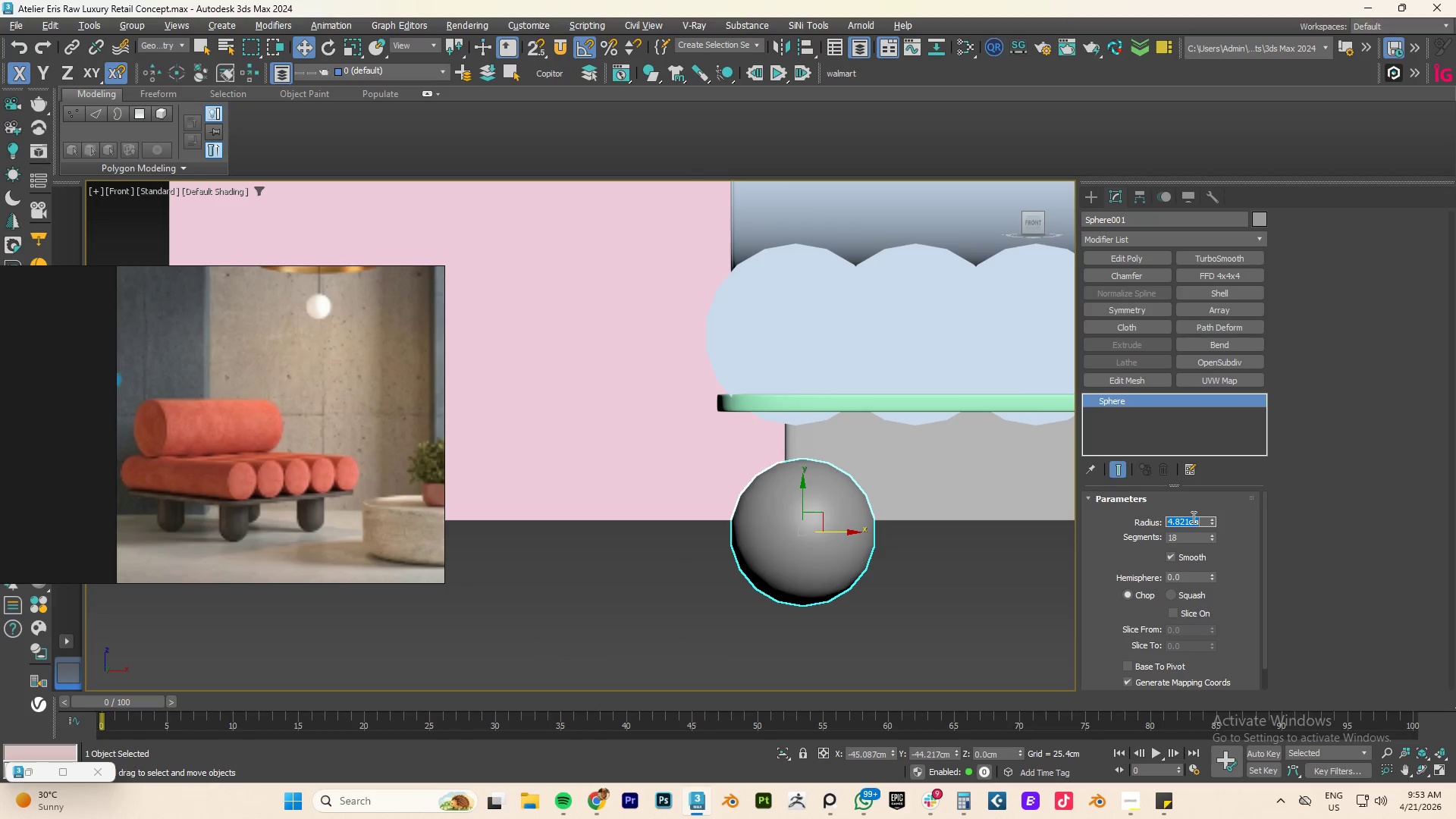 
key(Numpad6)
 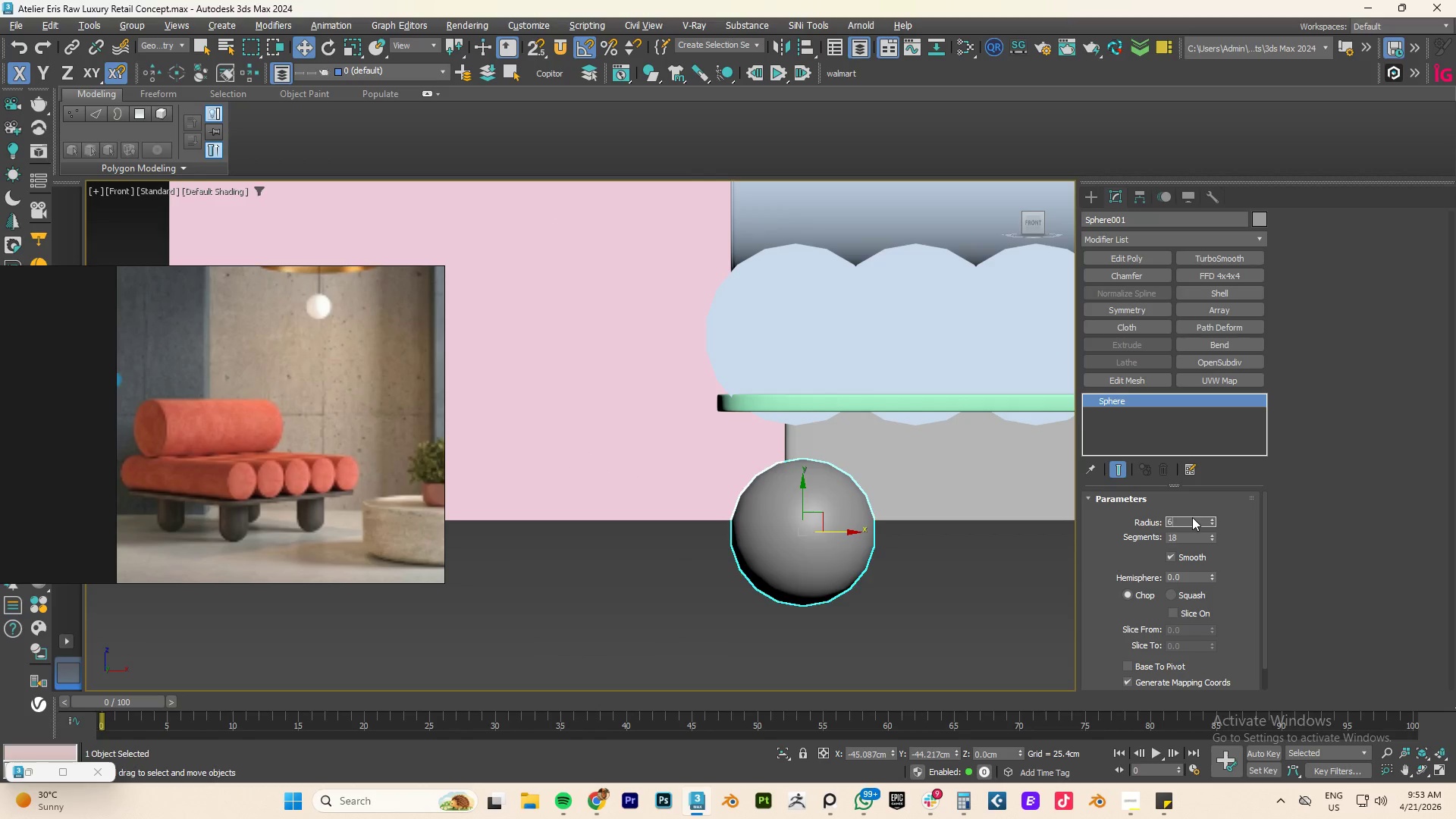 
key(NumpadEnter)
 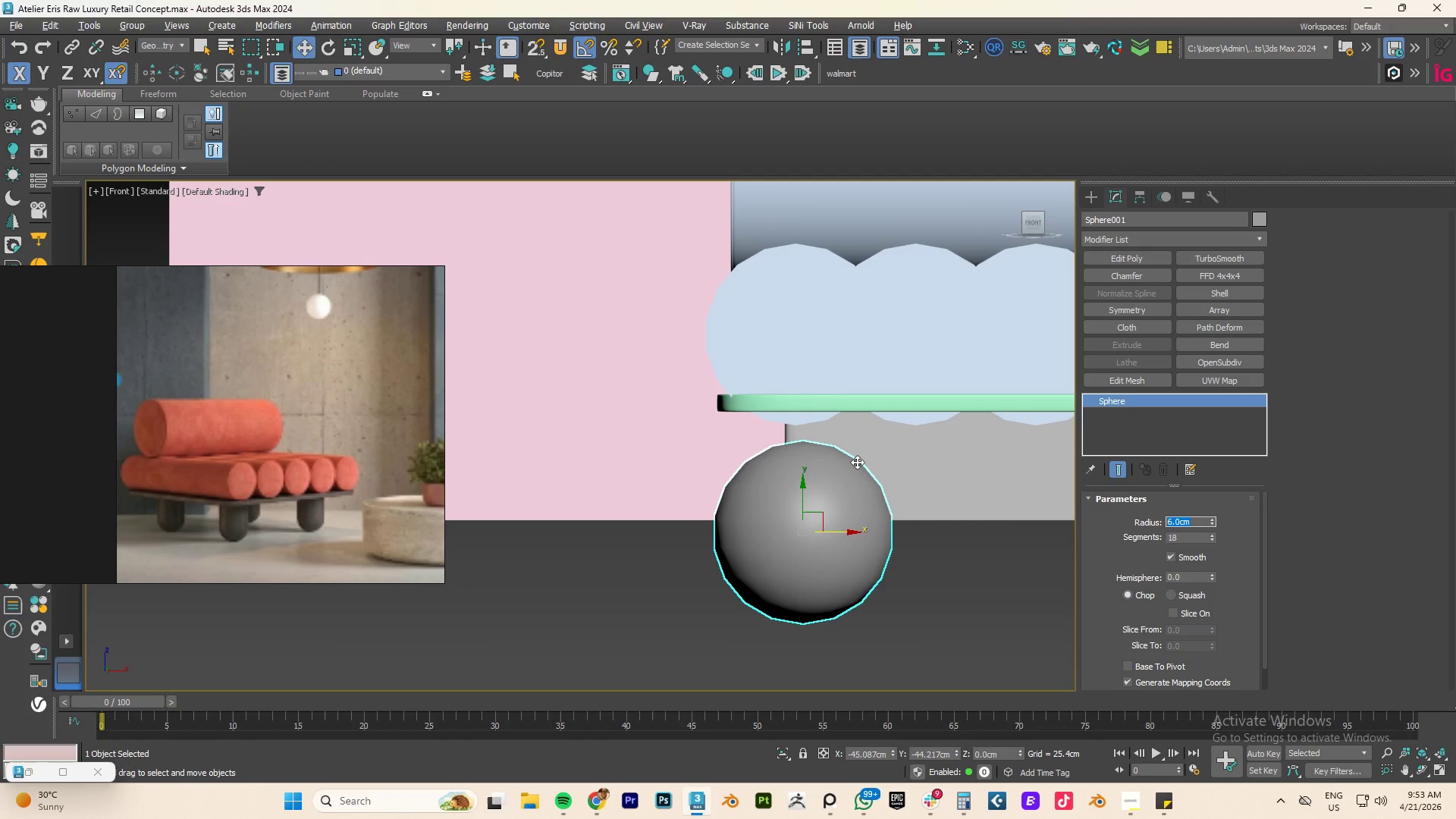 
type(FZ)
 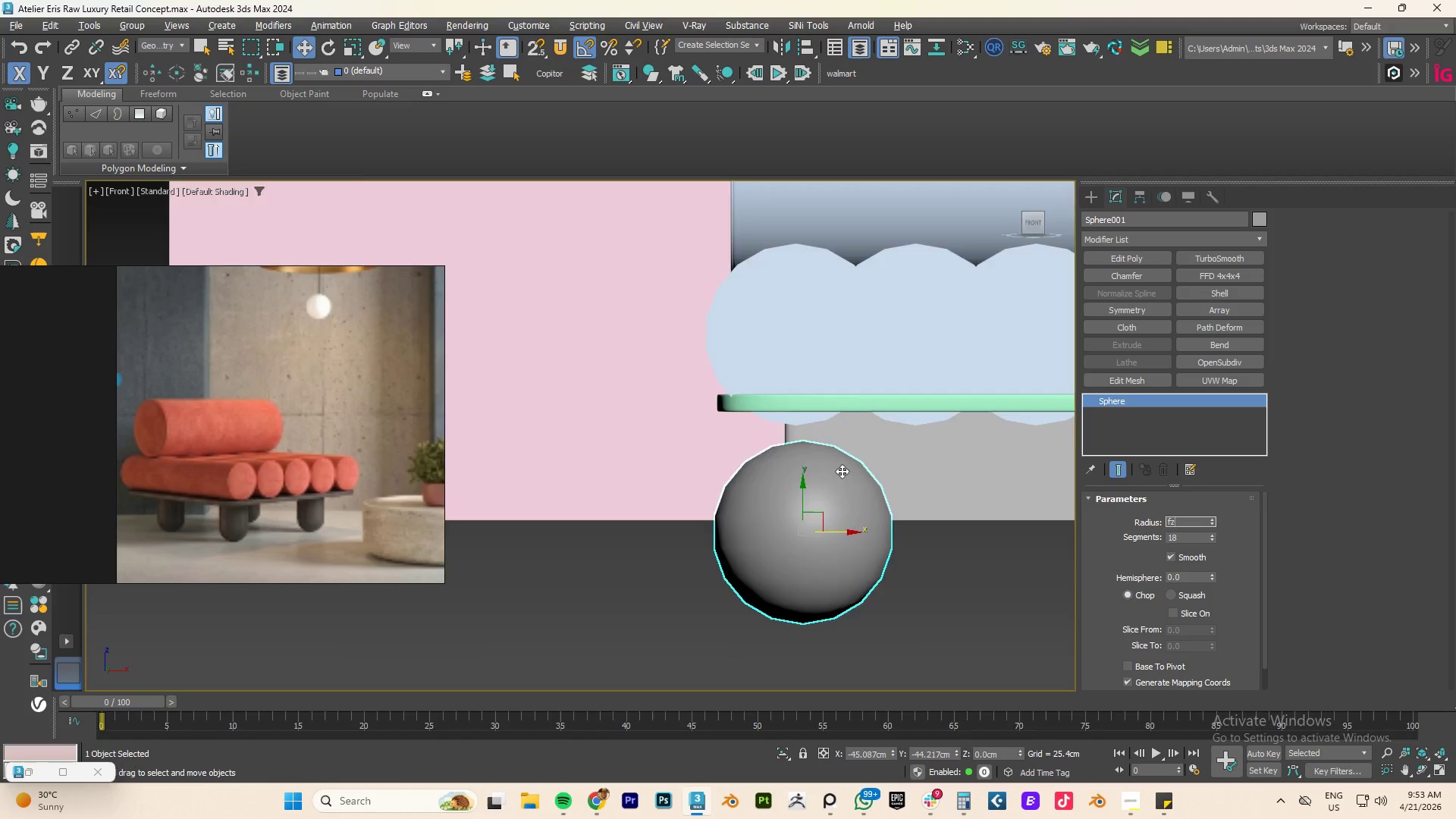 
scroll: coordinate [827, 477], scroll_direction: down, amount: 3.0
 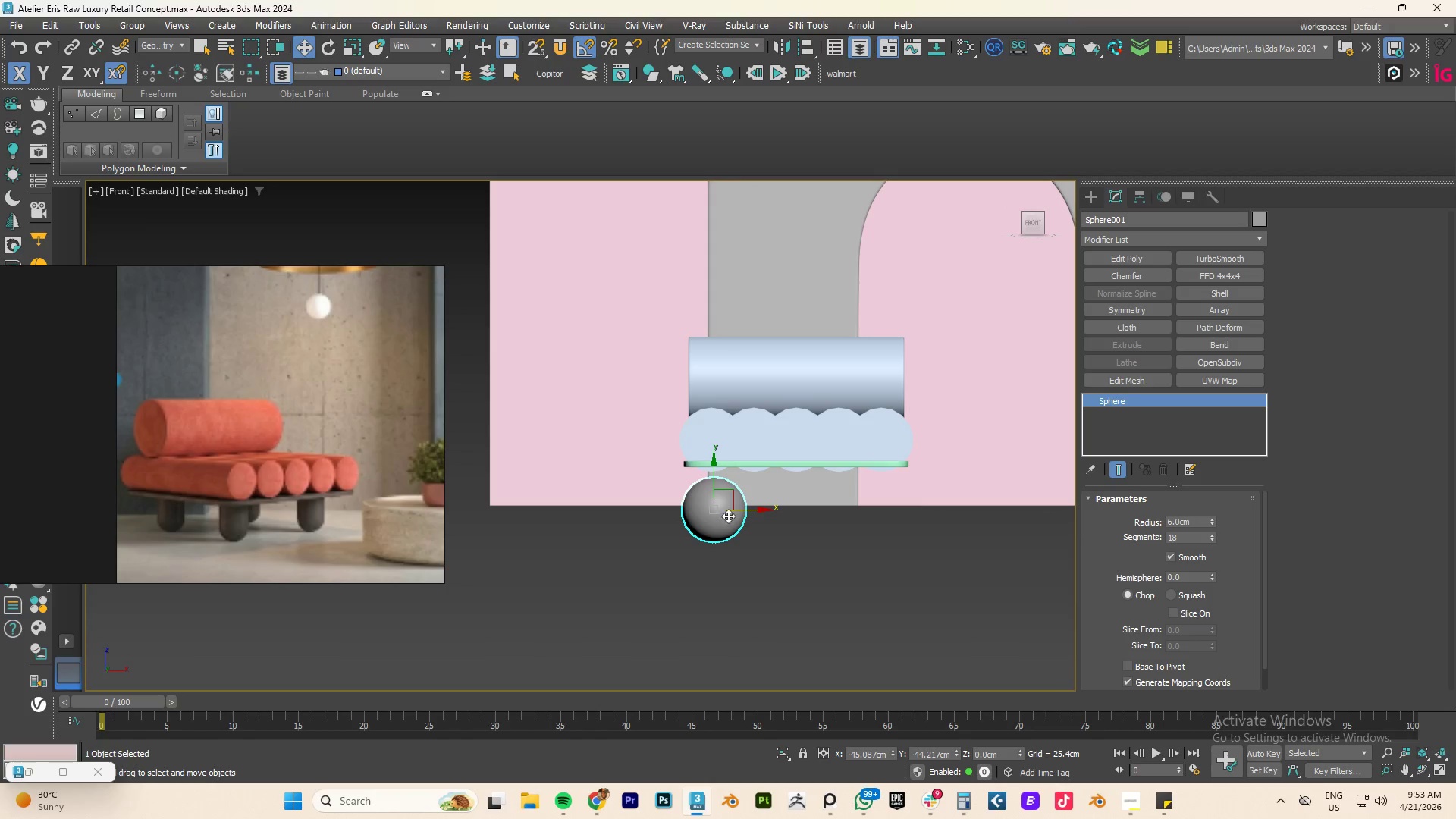 
left_click_drag(start_coordinate=[759, 511], to_coordinate=[780, 508])
 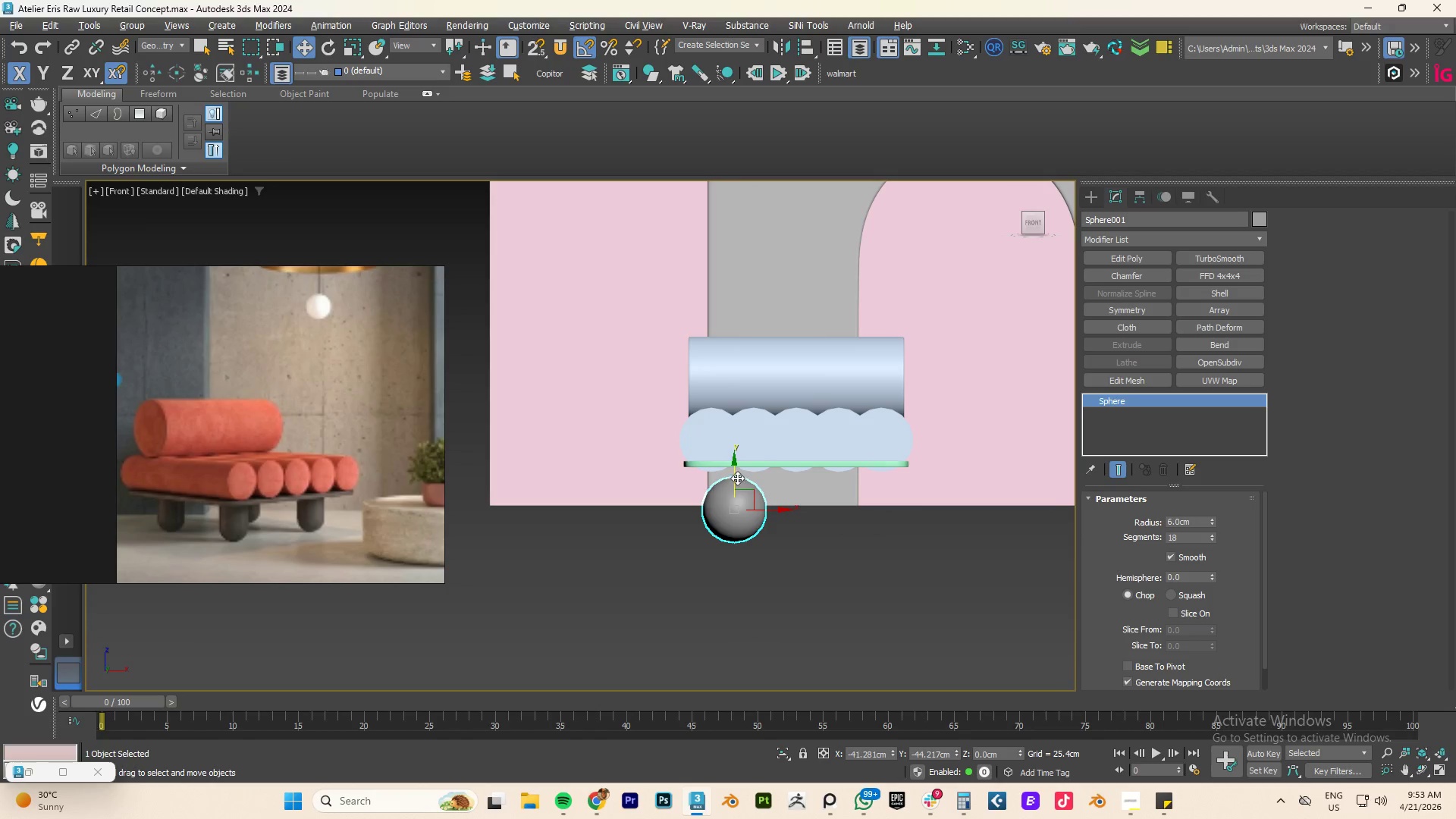 
left_click_drag(start_coordinate=[736, 474], to_coordinate=[736, 466])
 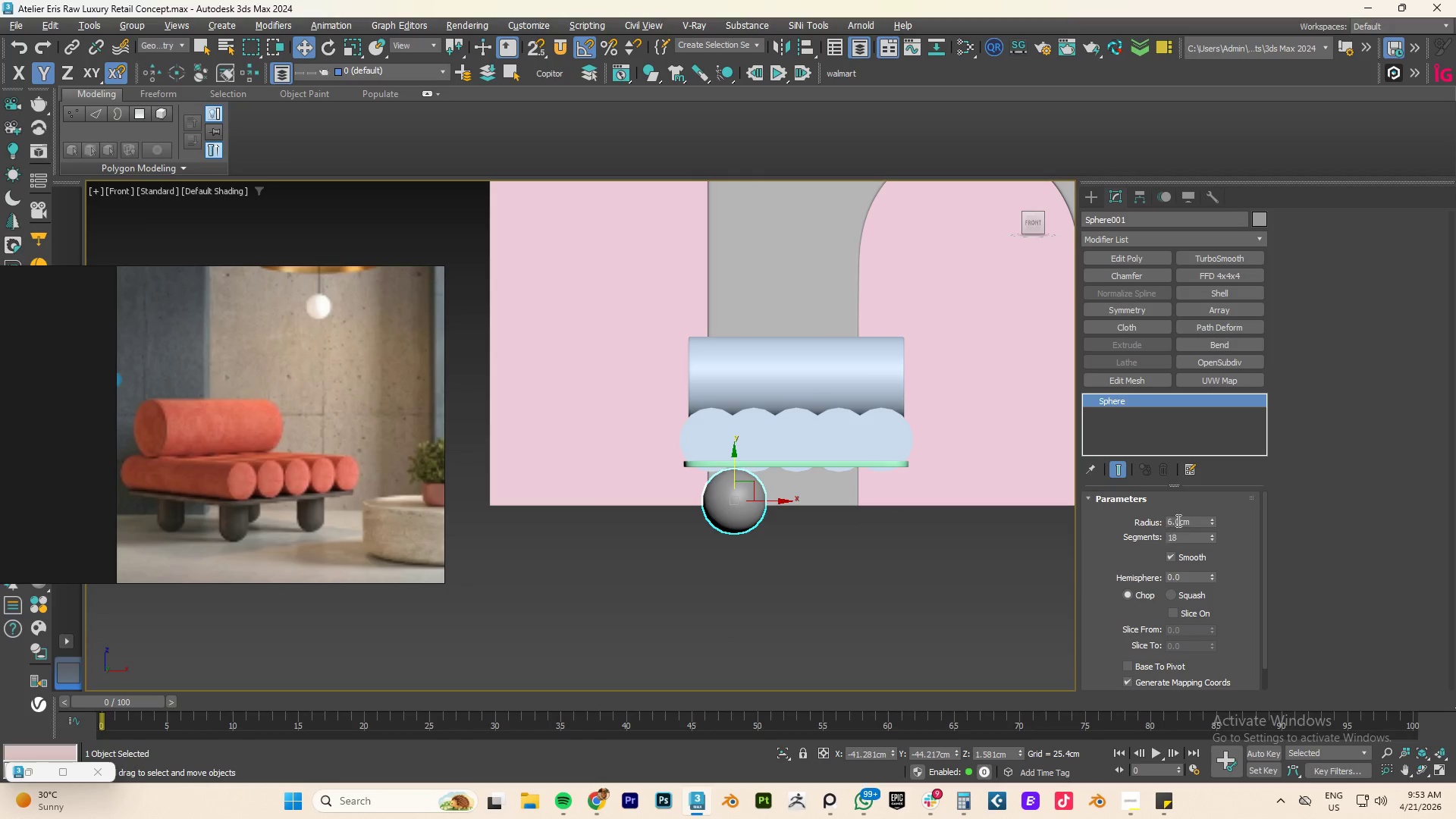 
double_click([1178, 519])
 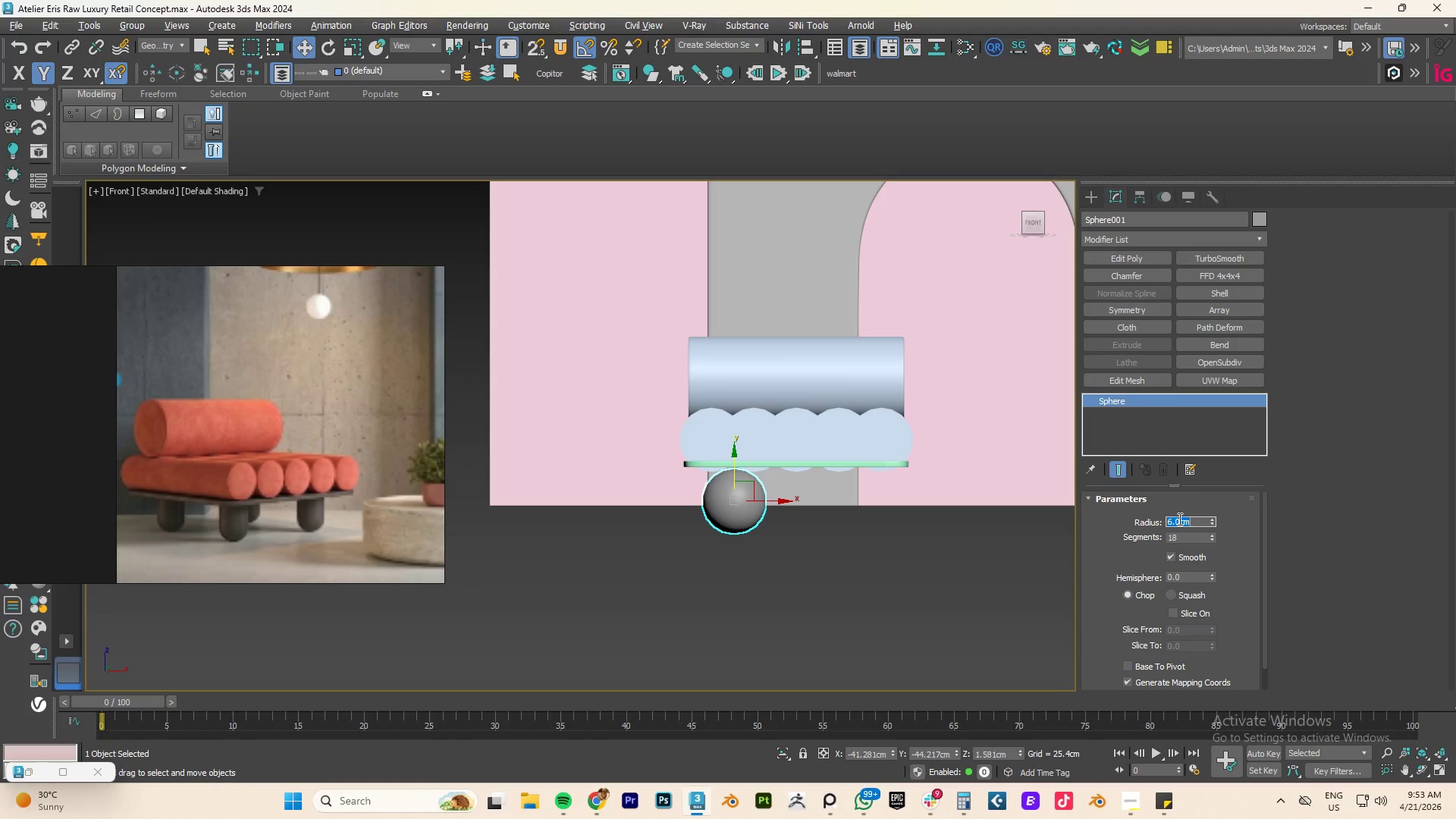 
key(Numpad4)
 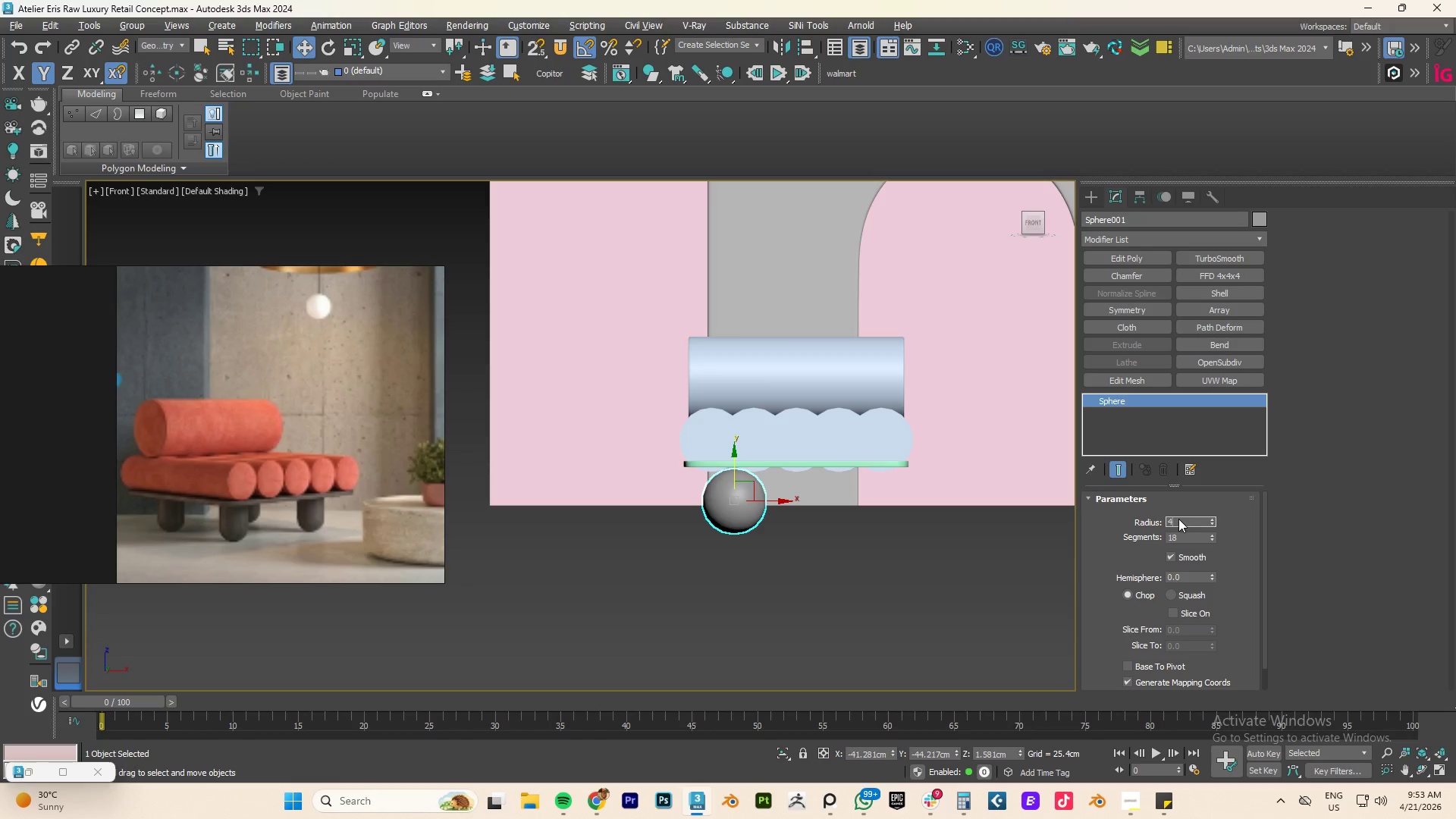 
key(NumpadEnter)
 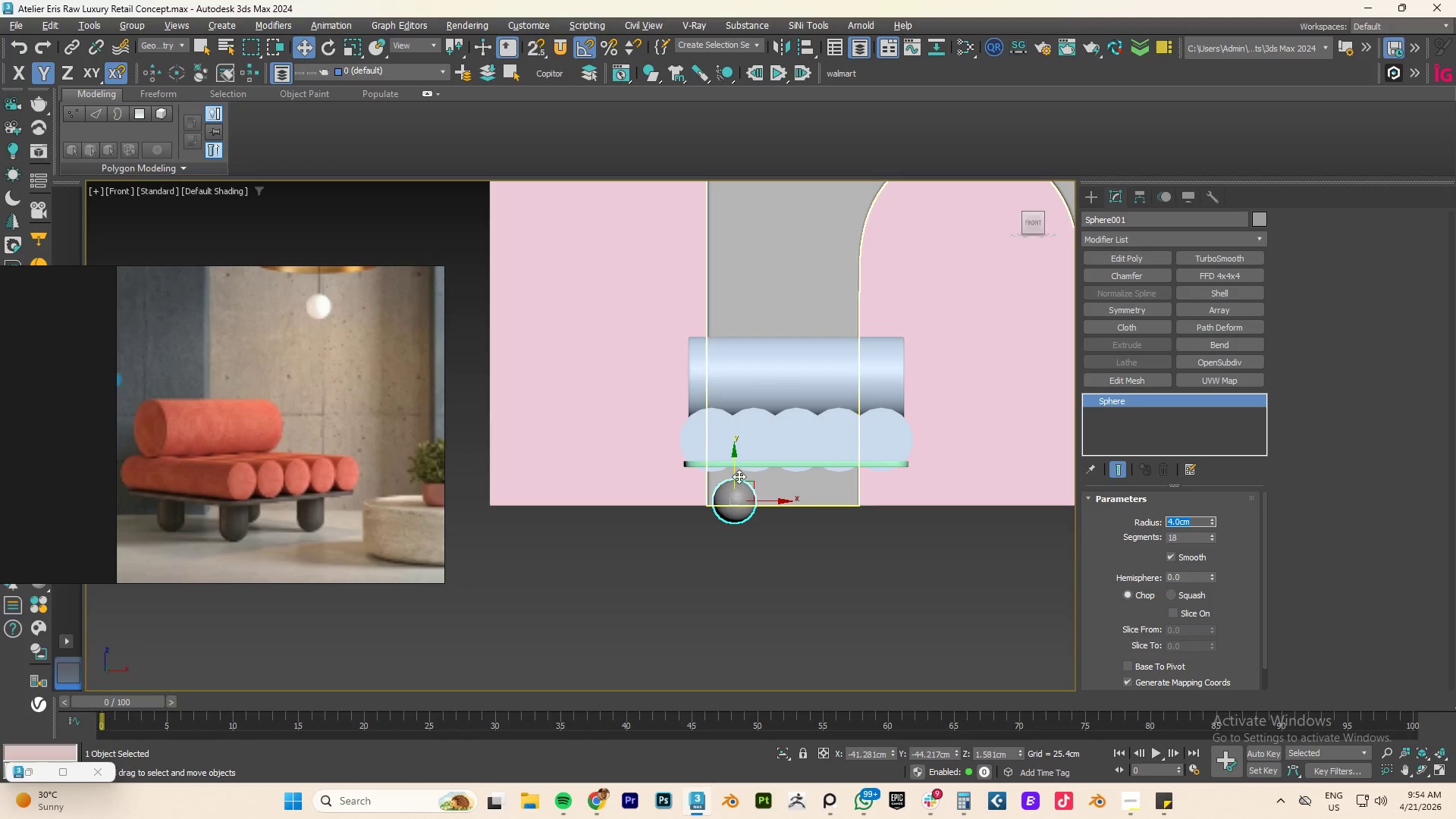 
left_click_drag(start_coordinate=[731, 471], to_coordinate=[732, 463])
 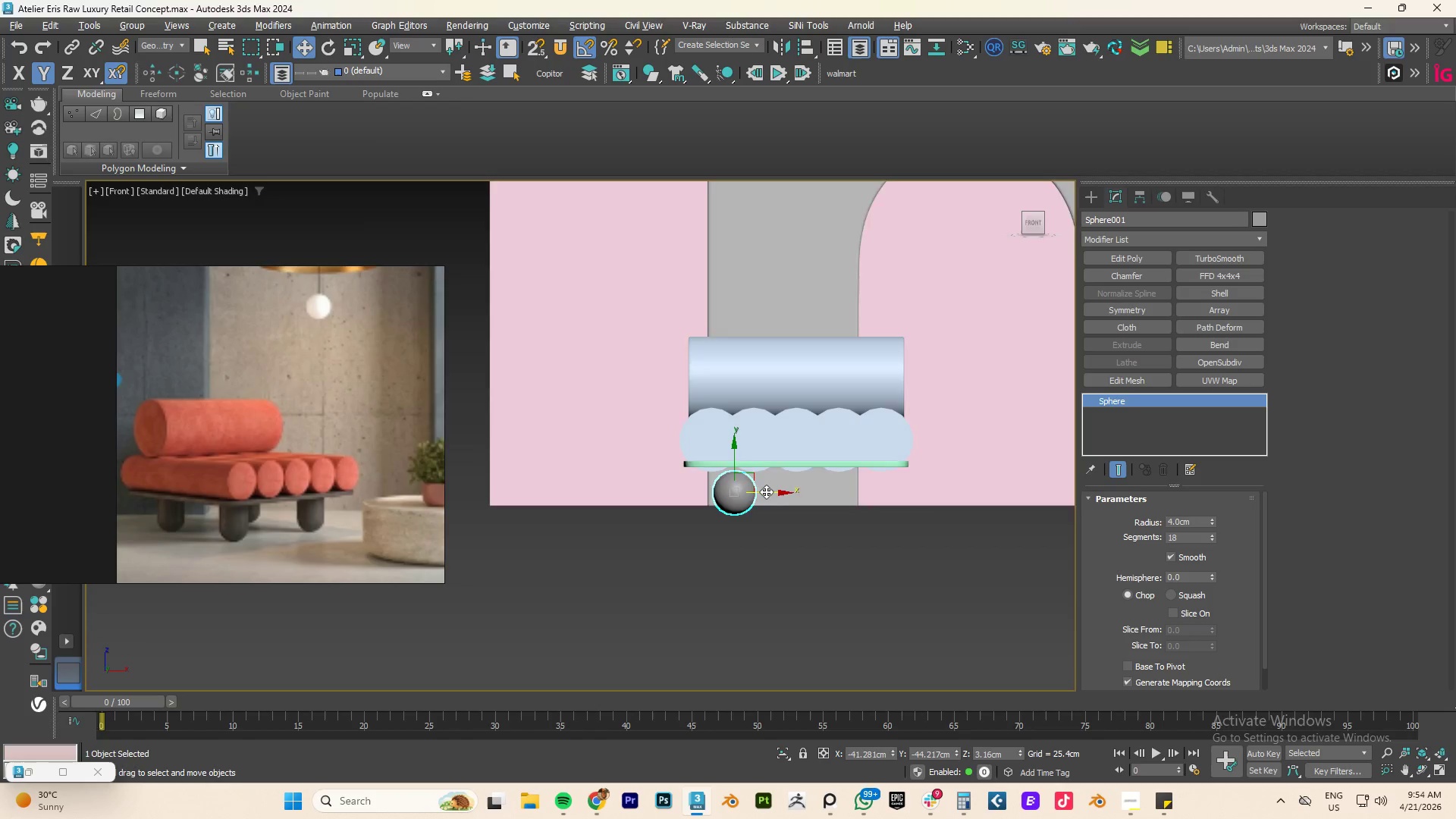 
scroll: coordinate [766, 493], scroll_direction: up, amount: 3.0
 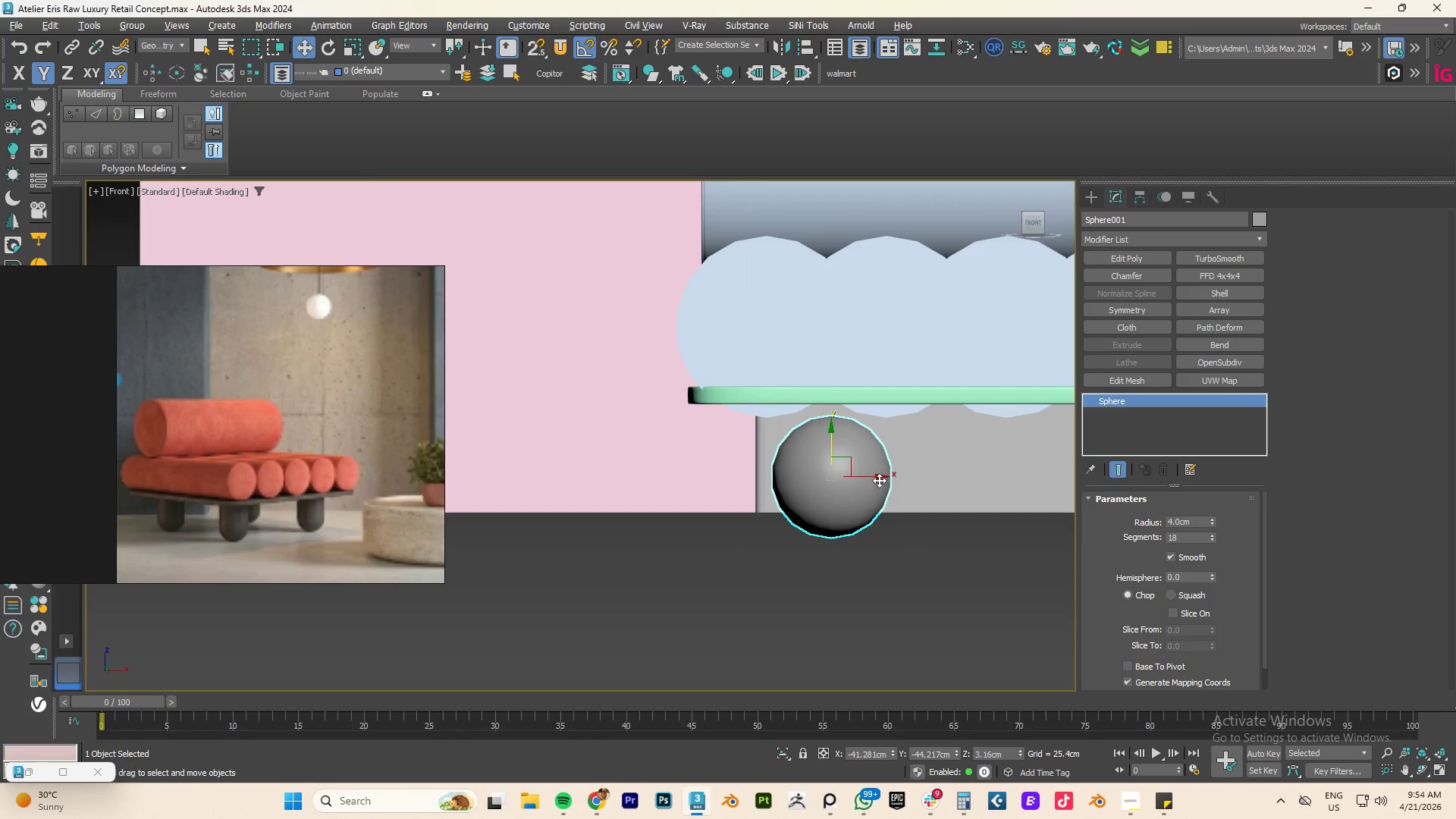 
left_click_drag(start_coordinate=[877, 478], to_coordinate=[862, 478])
 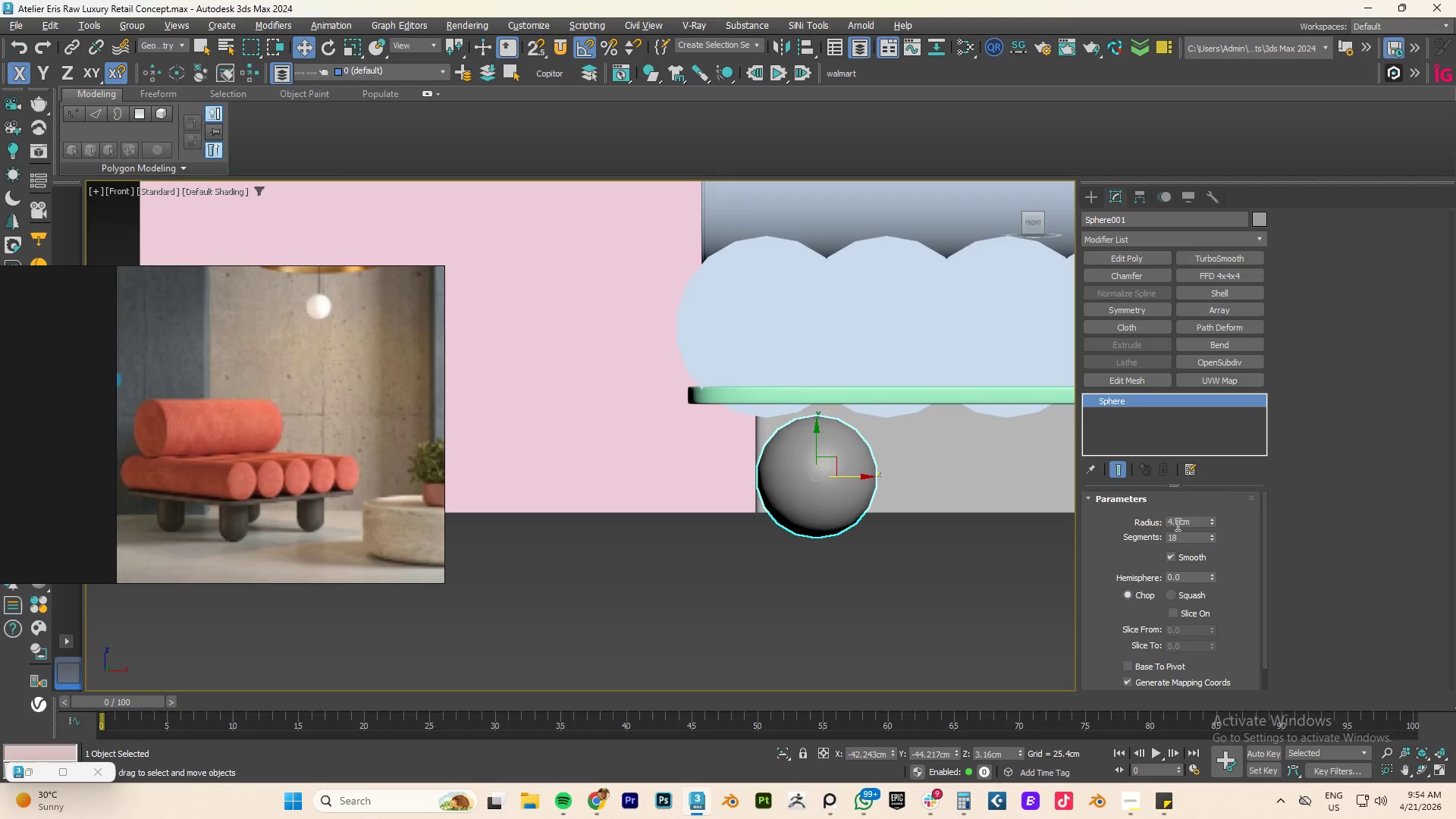 
double_click([1177, 520])
 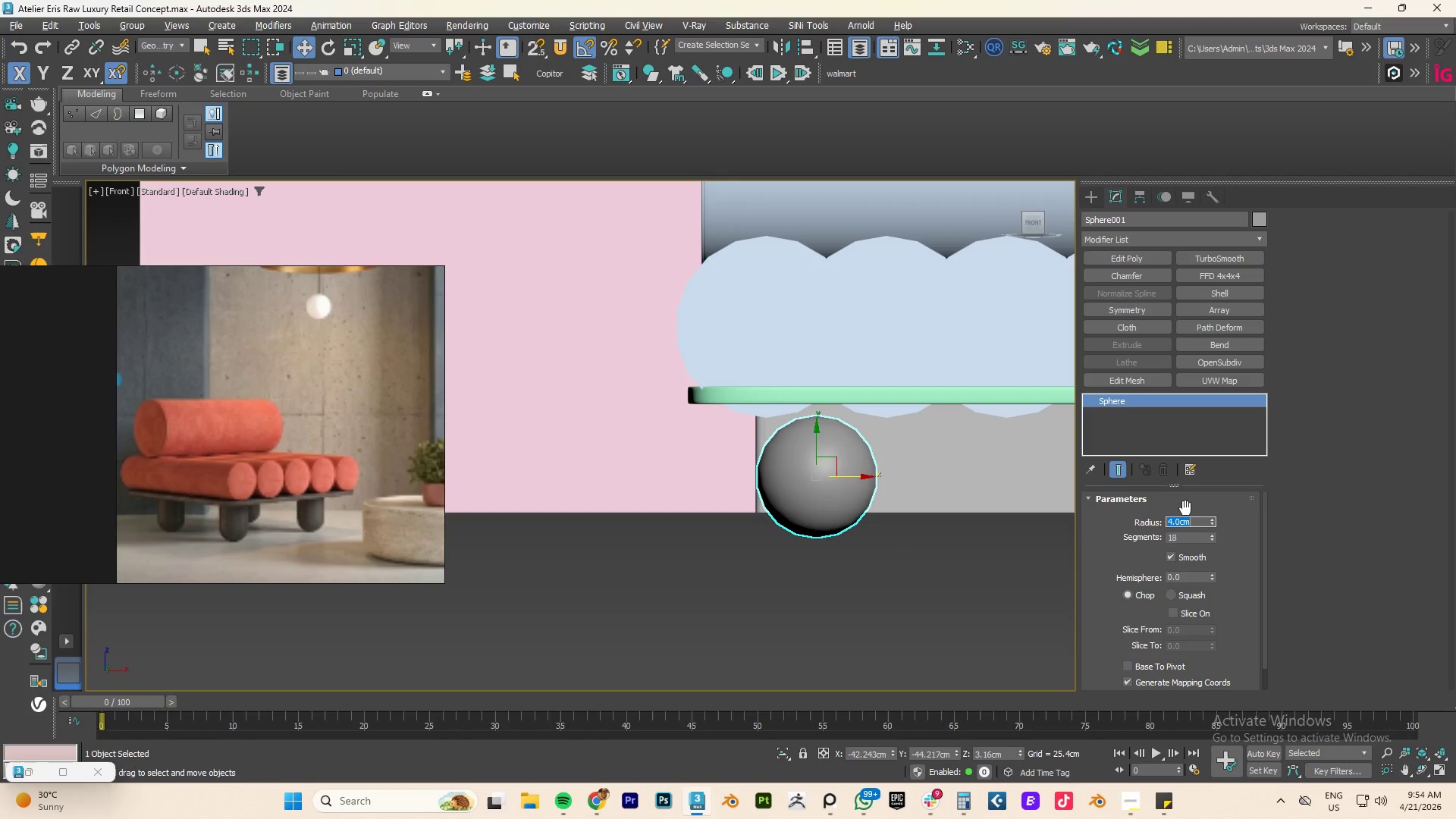 
key(Numpad5)
 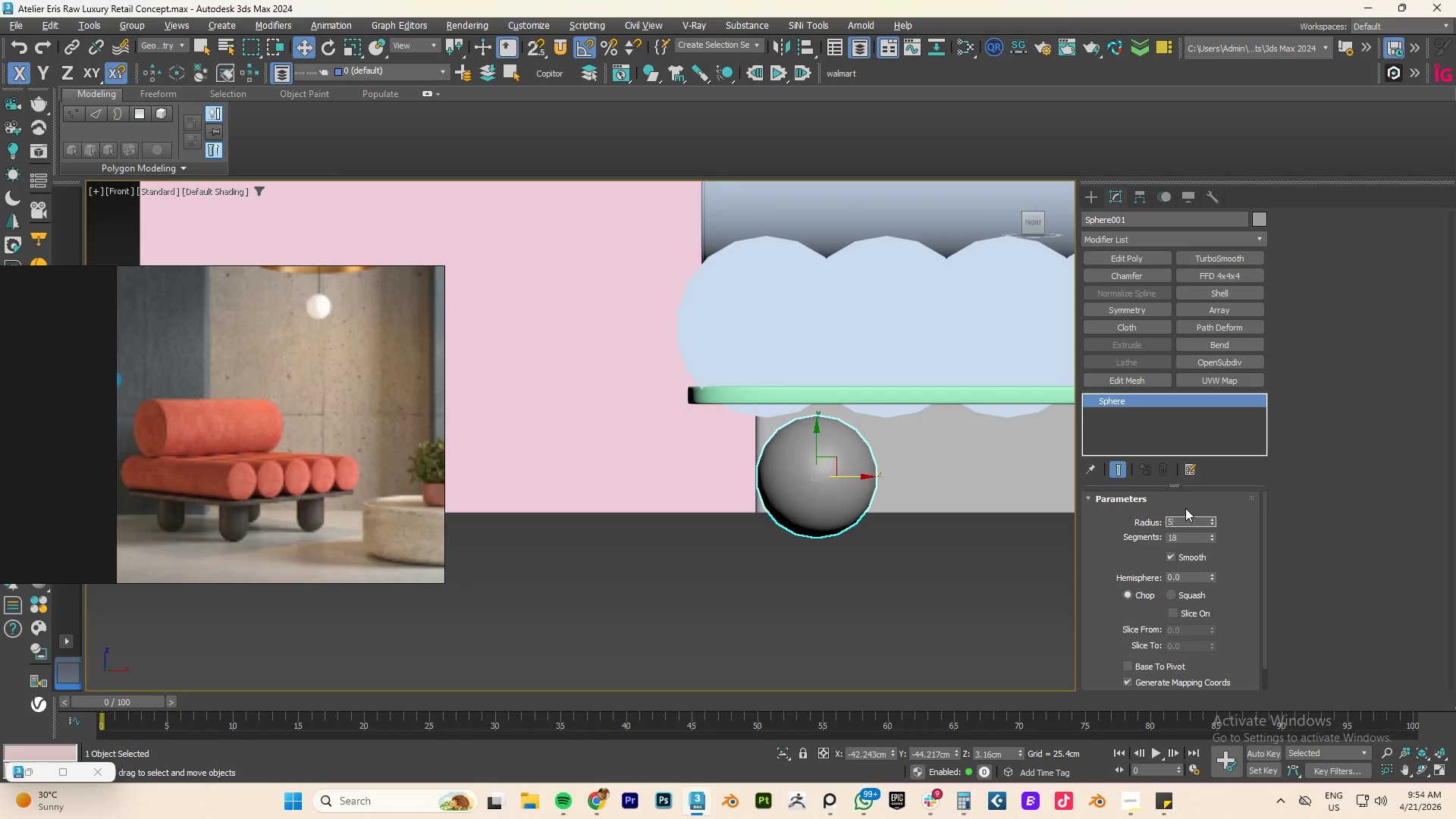 
key(NumpadEnter)
 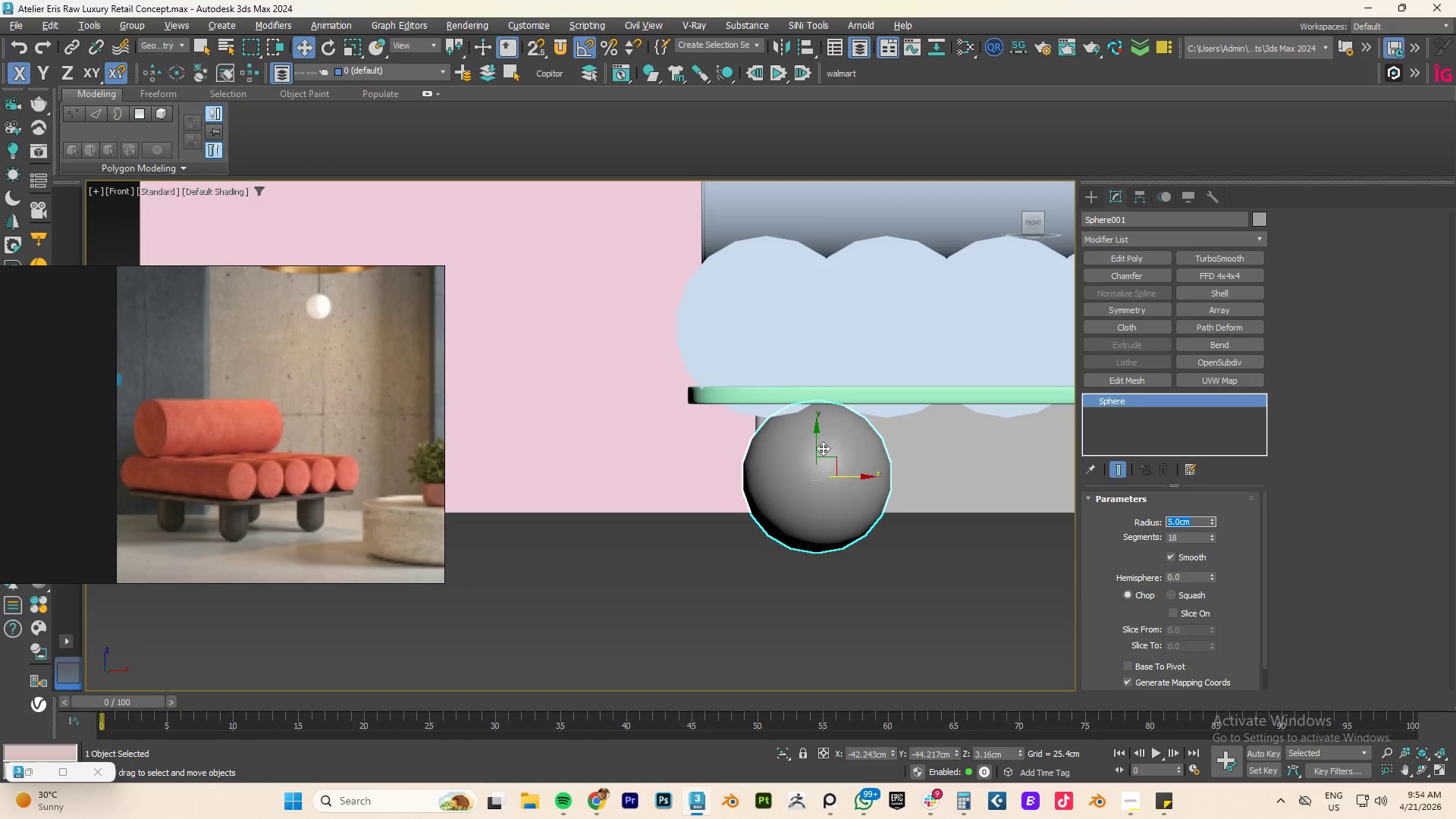 
left_click_drag(start_coordinate=[817, 438], to_coordinate=[819, 444])
 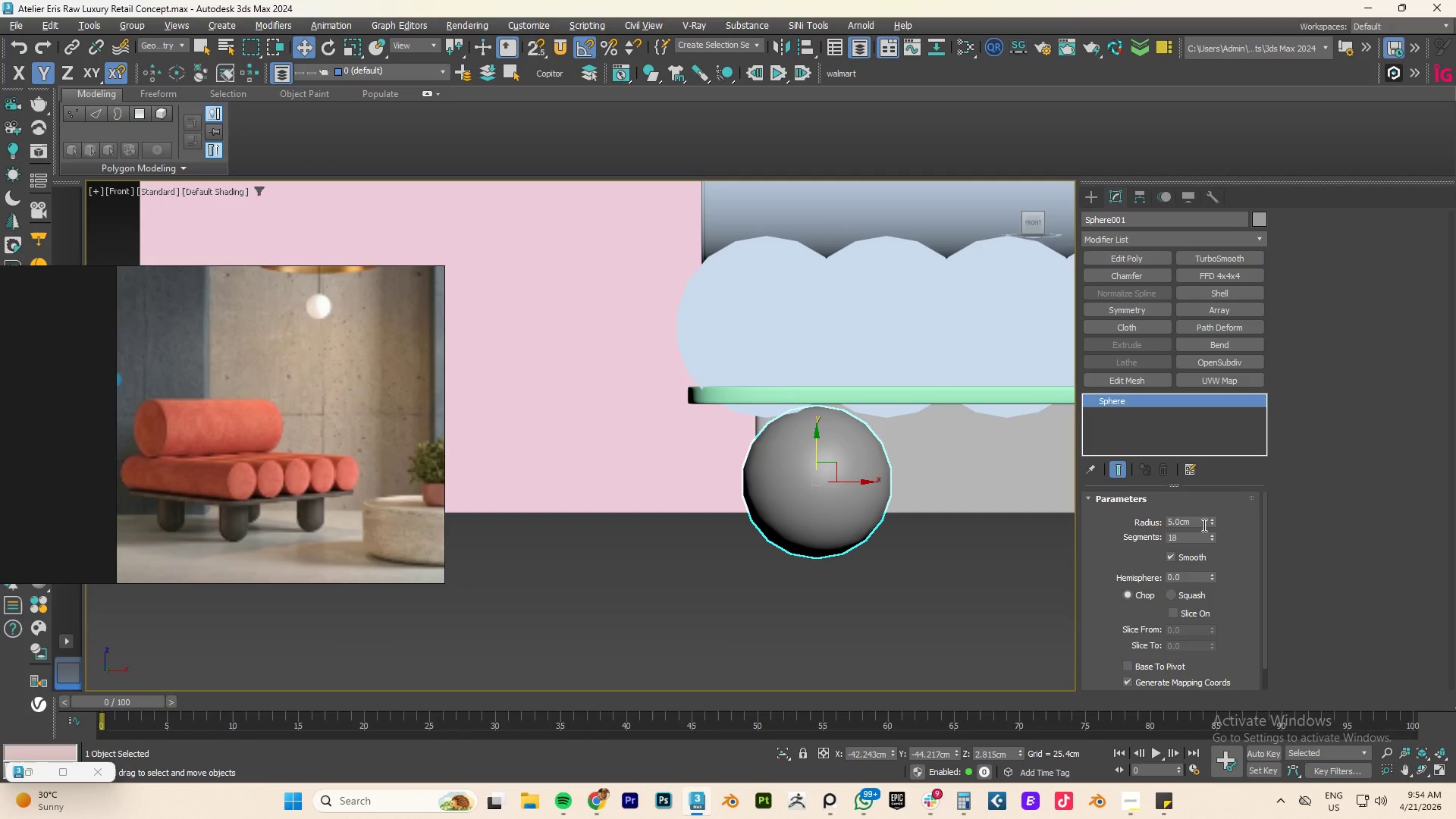 
double_click([1191, 523])
 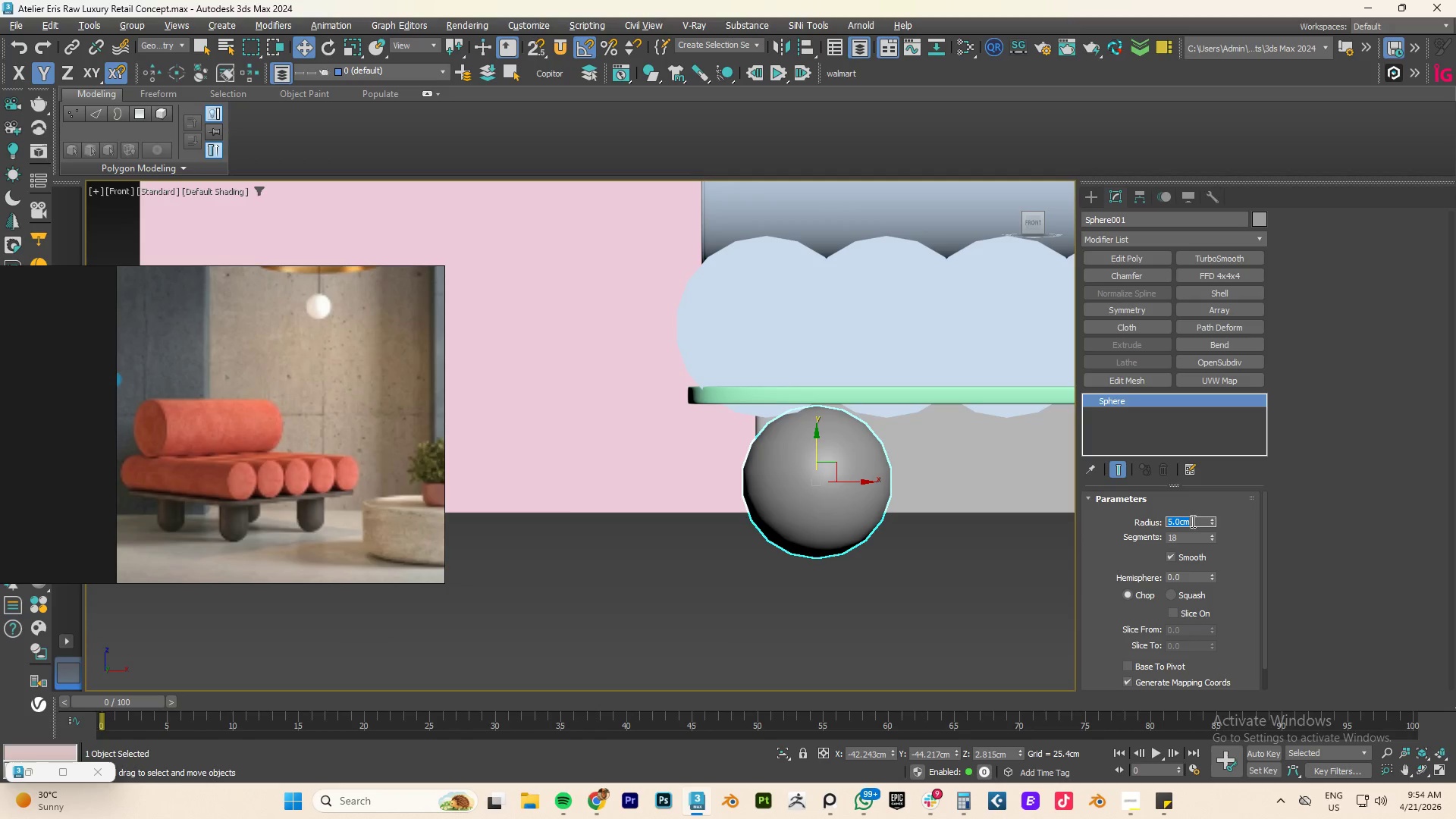 
key(Numpad4)
 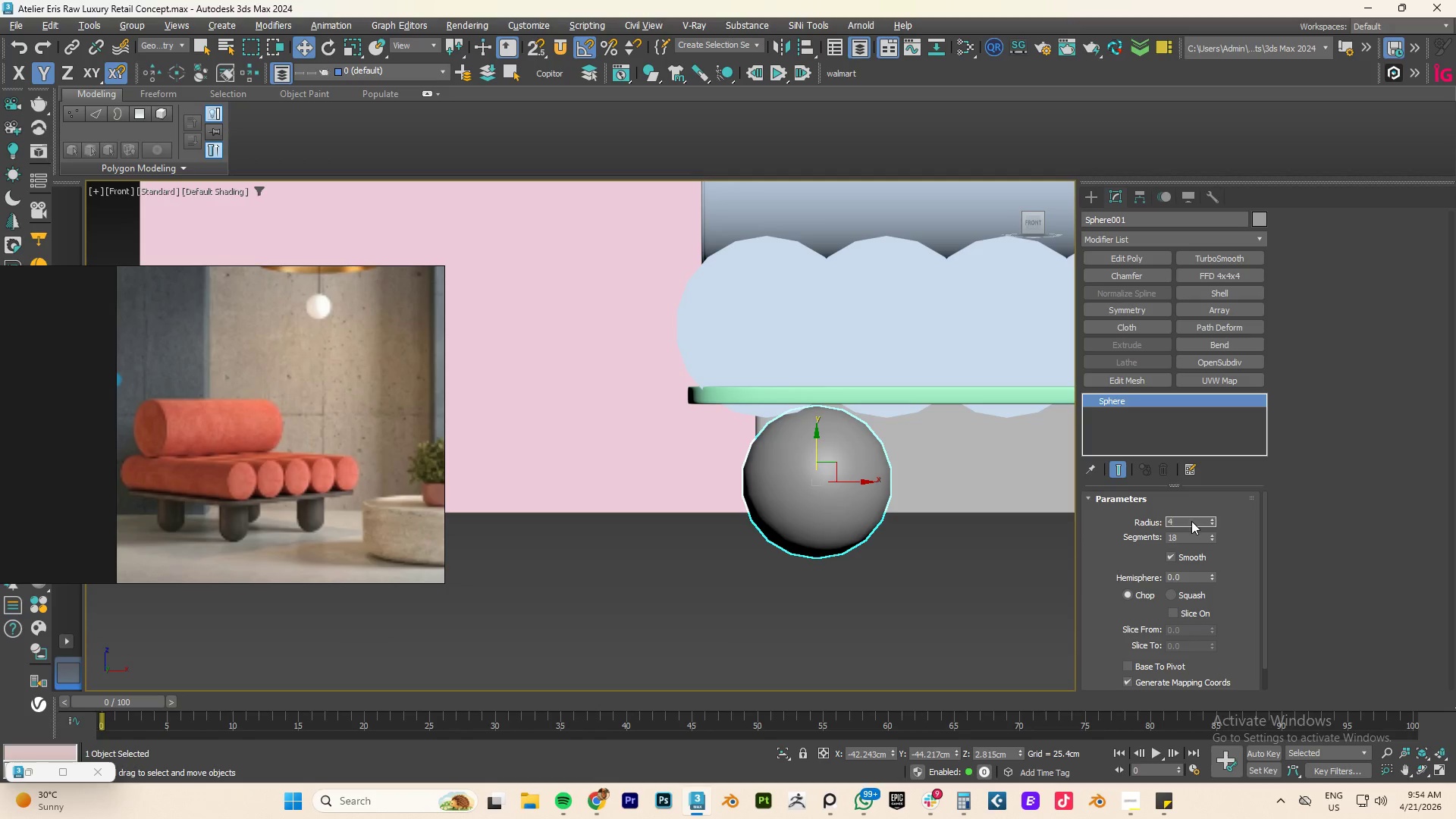 
key(NumpadEnter)
 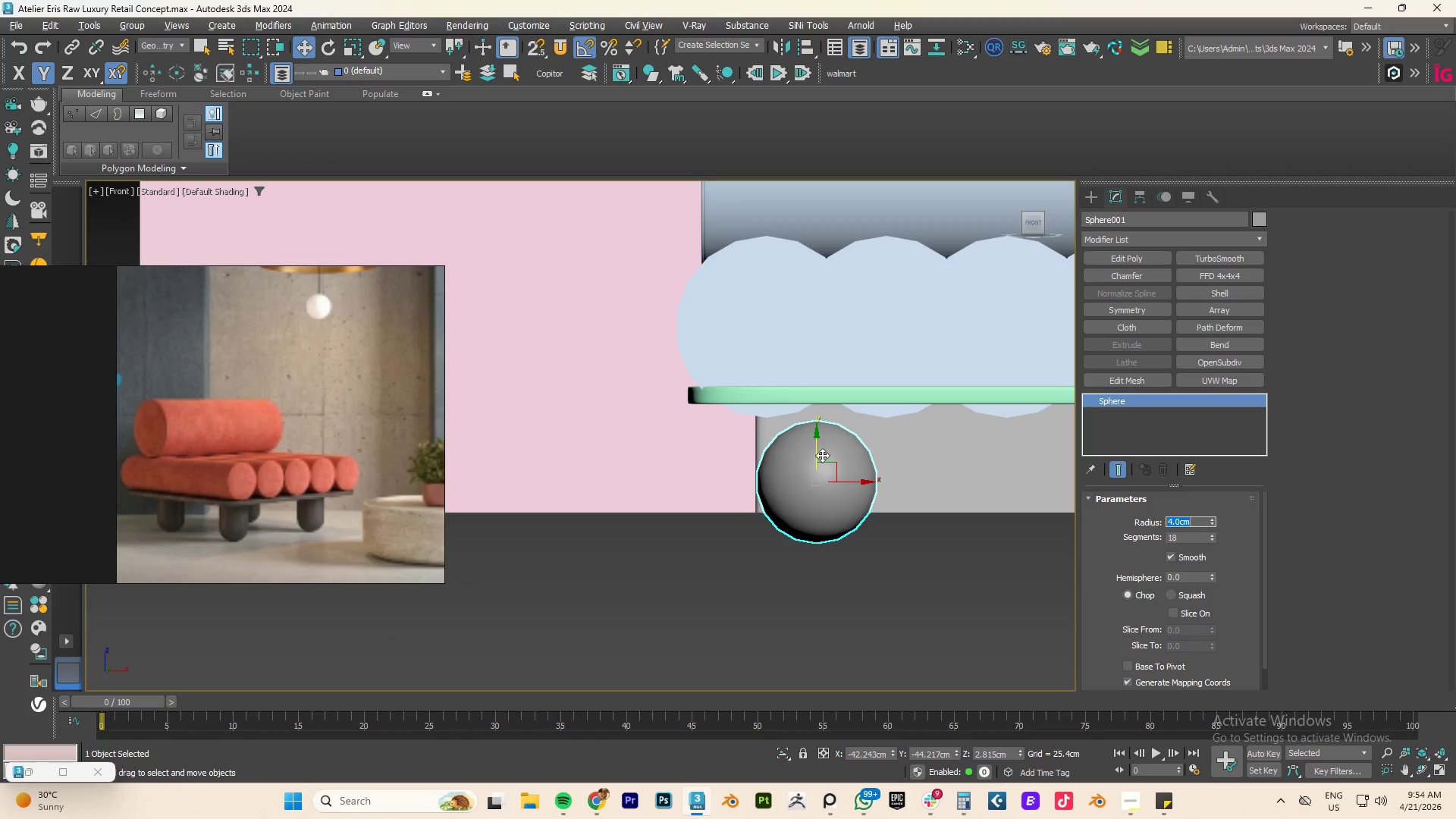 
left_click_drag(start_coordinate=[820, 448], to_coordinate=[826, 494])
 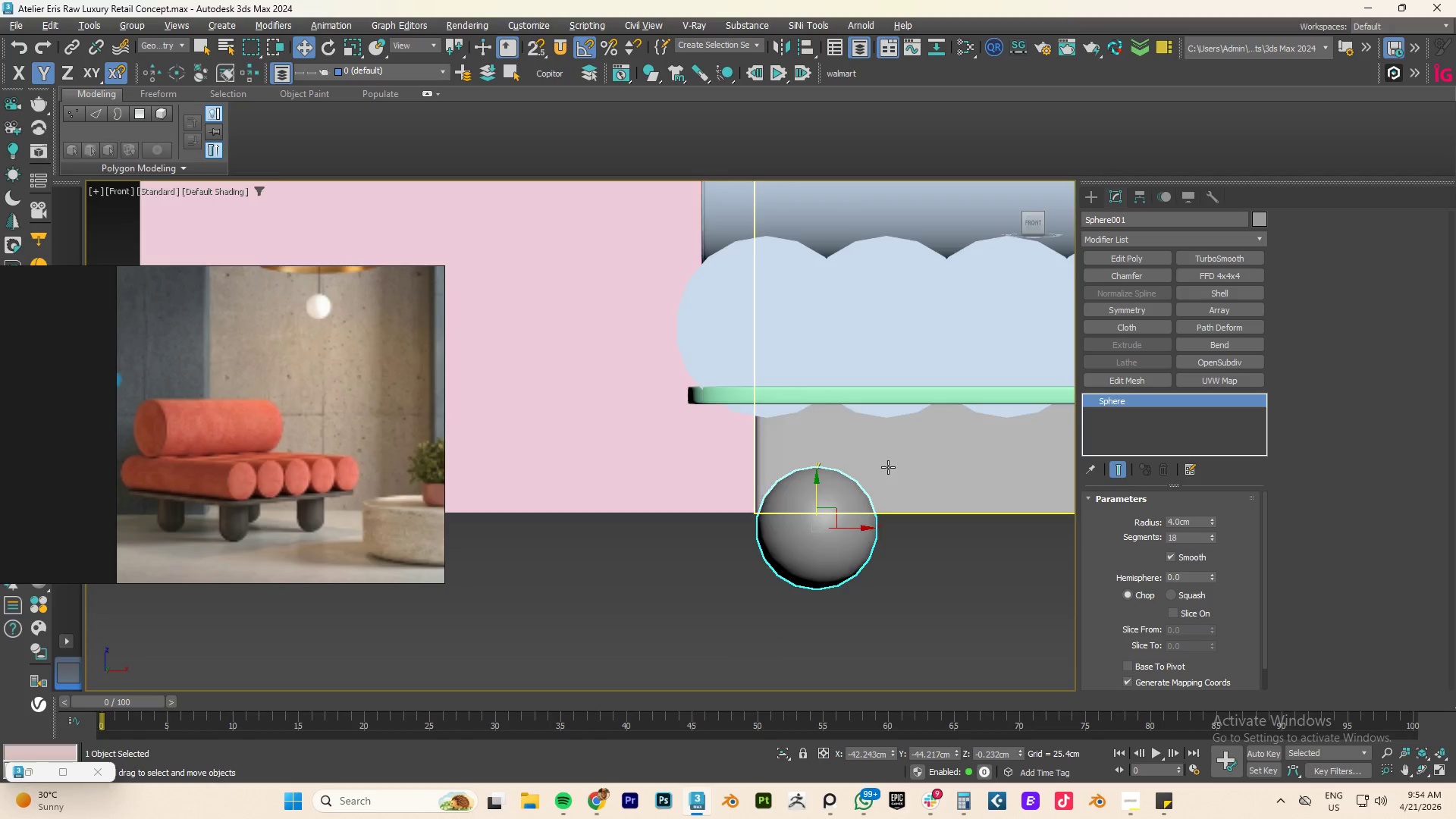 
scroll: coordinate [888, 467], scroll_direction: down, amount: 2.0
 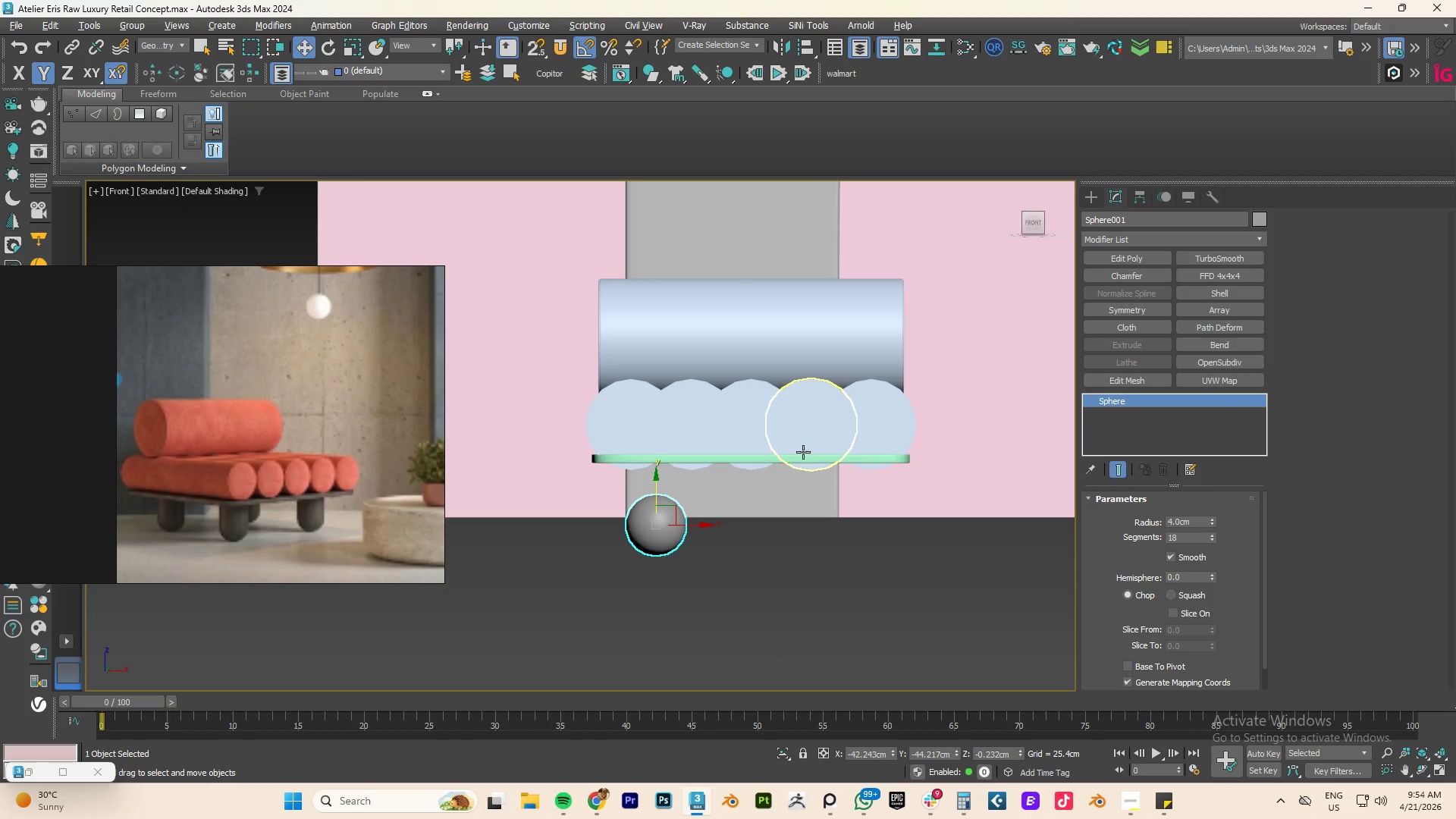 
left_click([799, 458])
 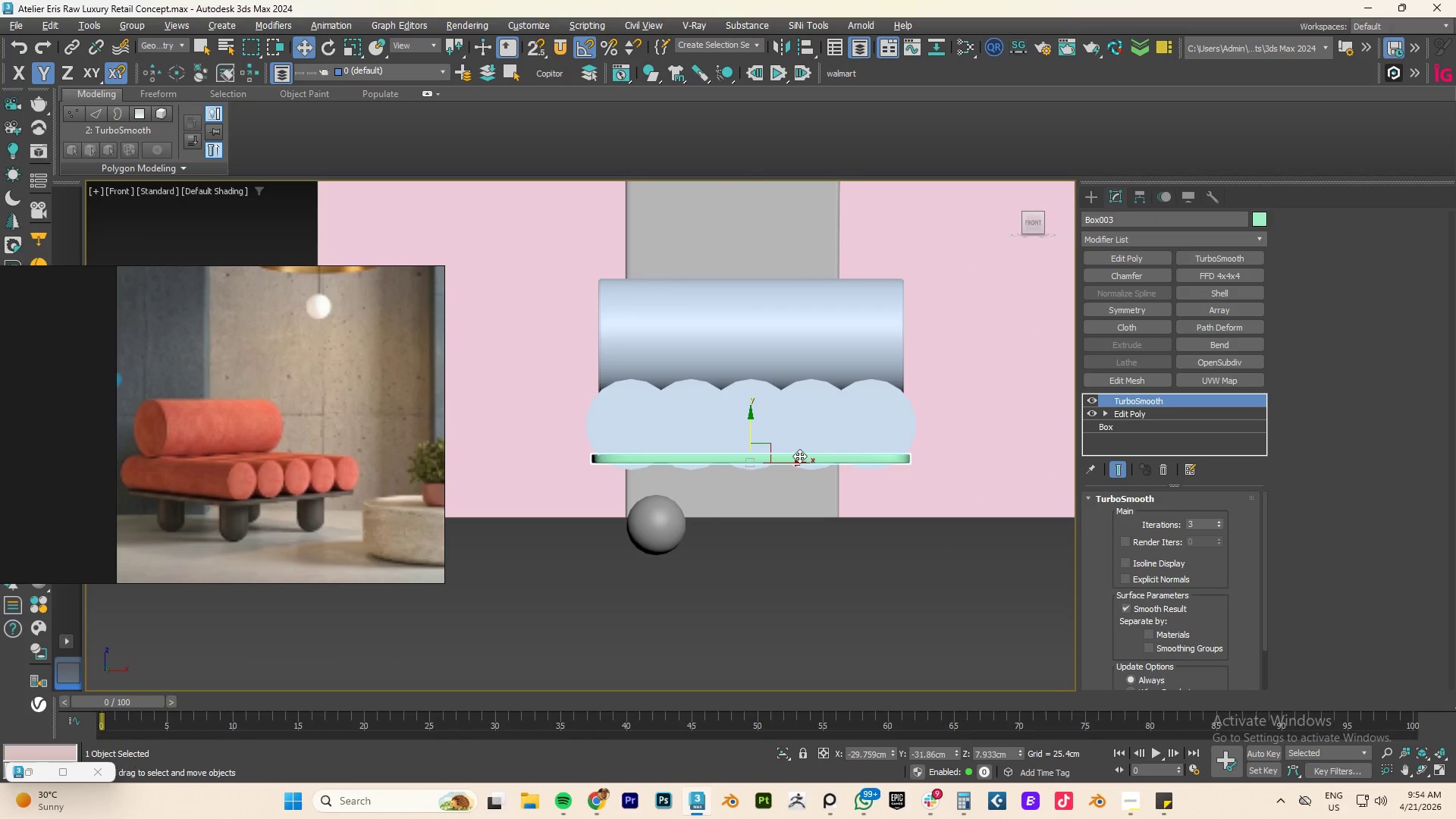 
key(F4)
 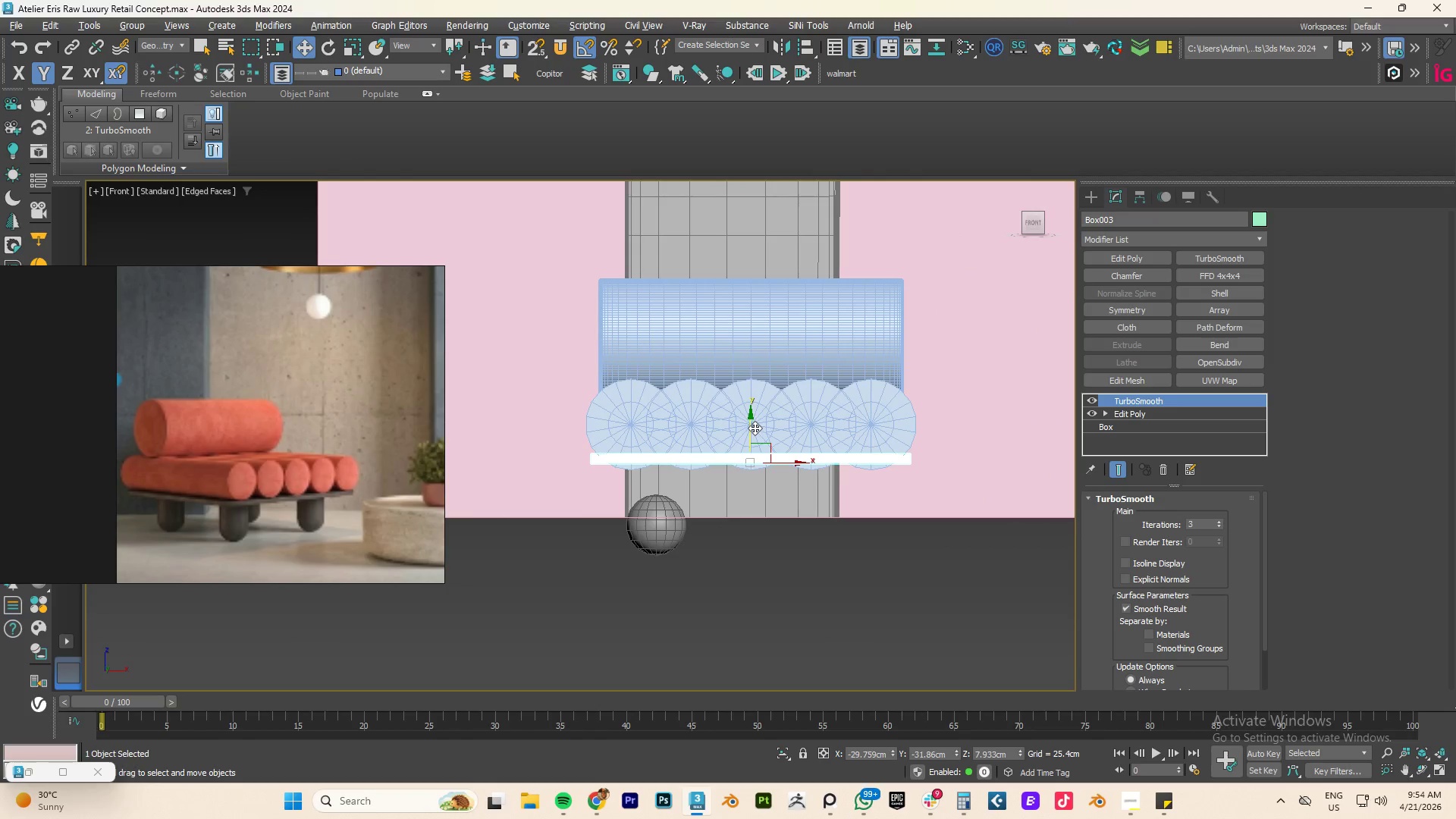 
hold_key(key=AltLeft, duration=1.03)
 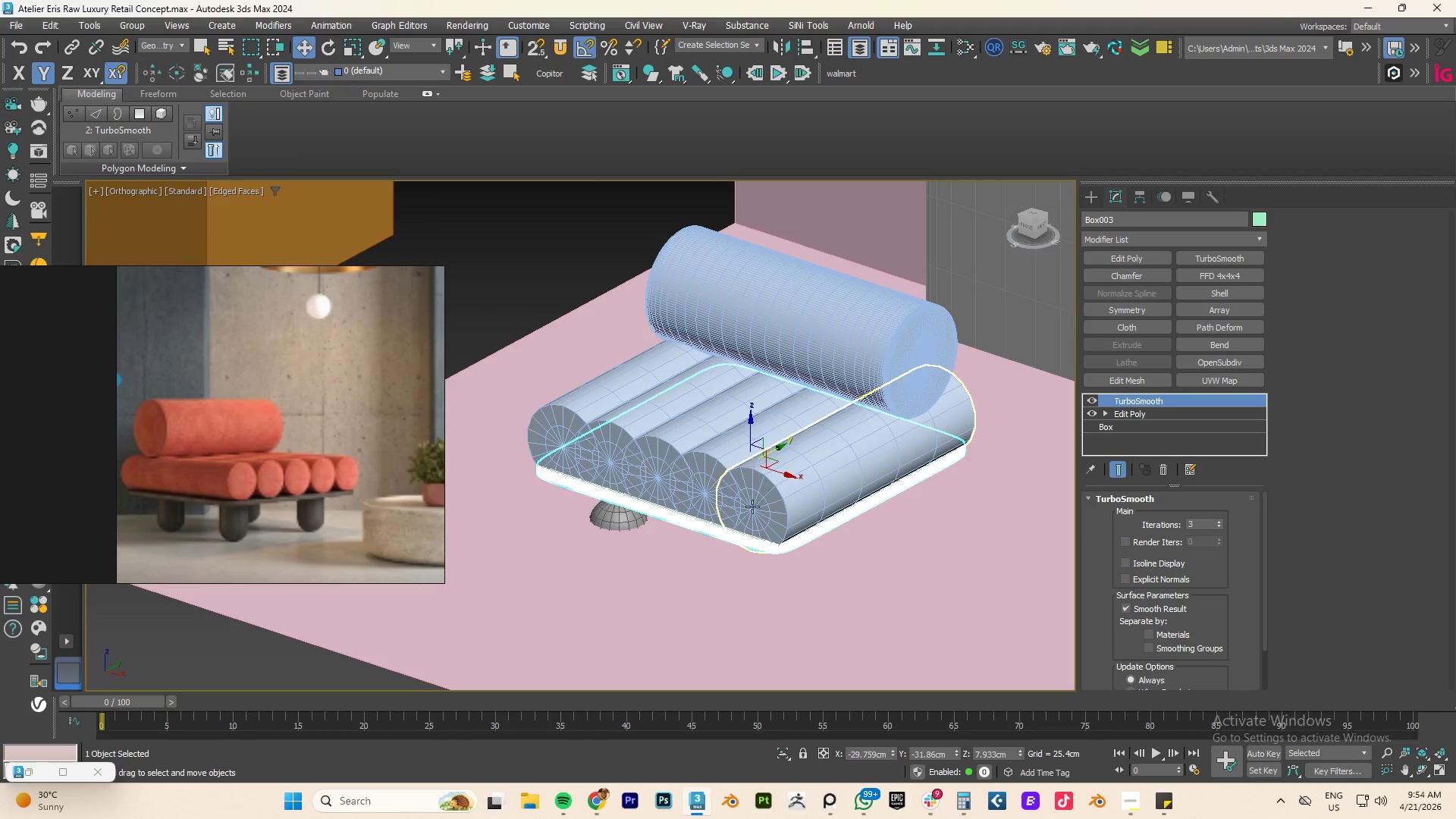 
key(Control+Z)
 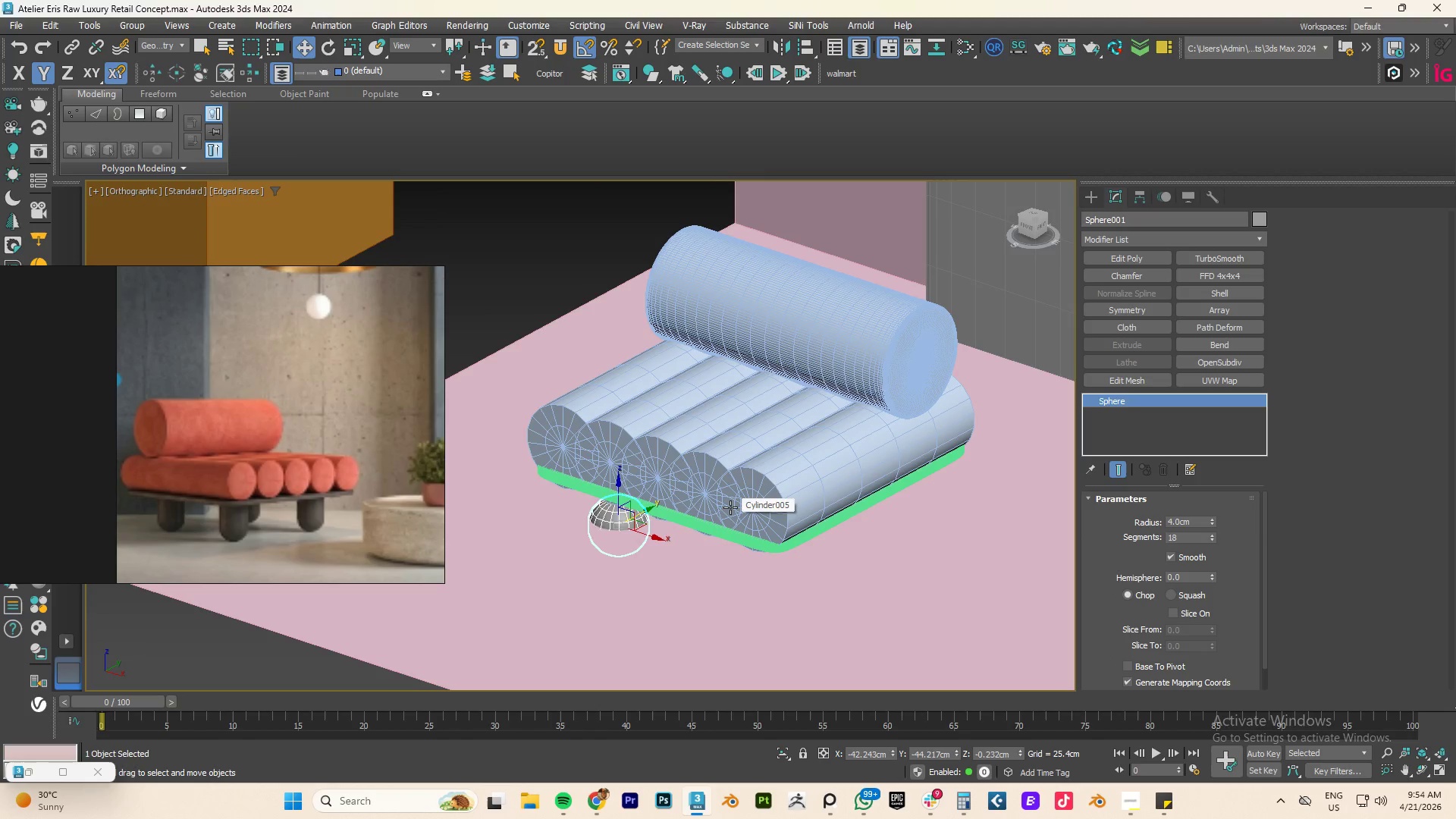 
key(Control+Z)
 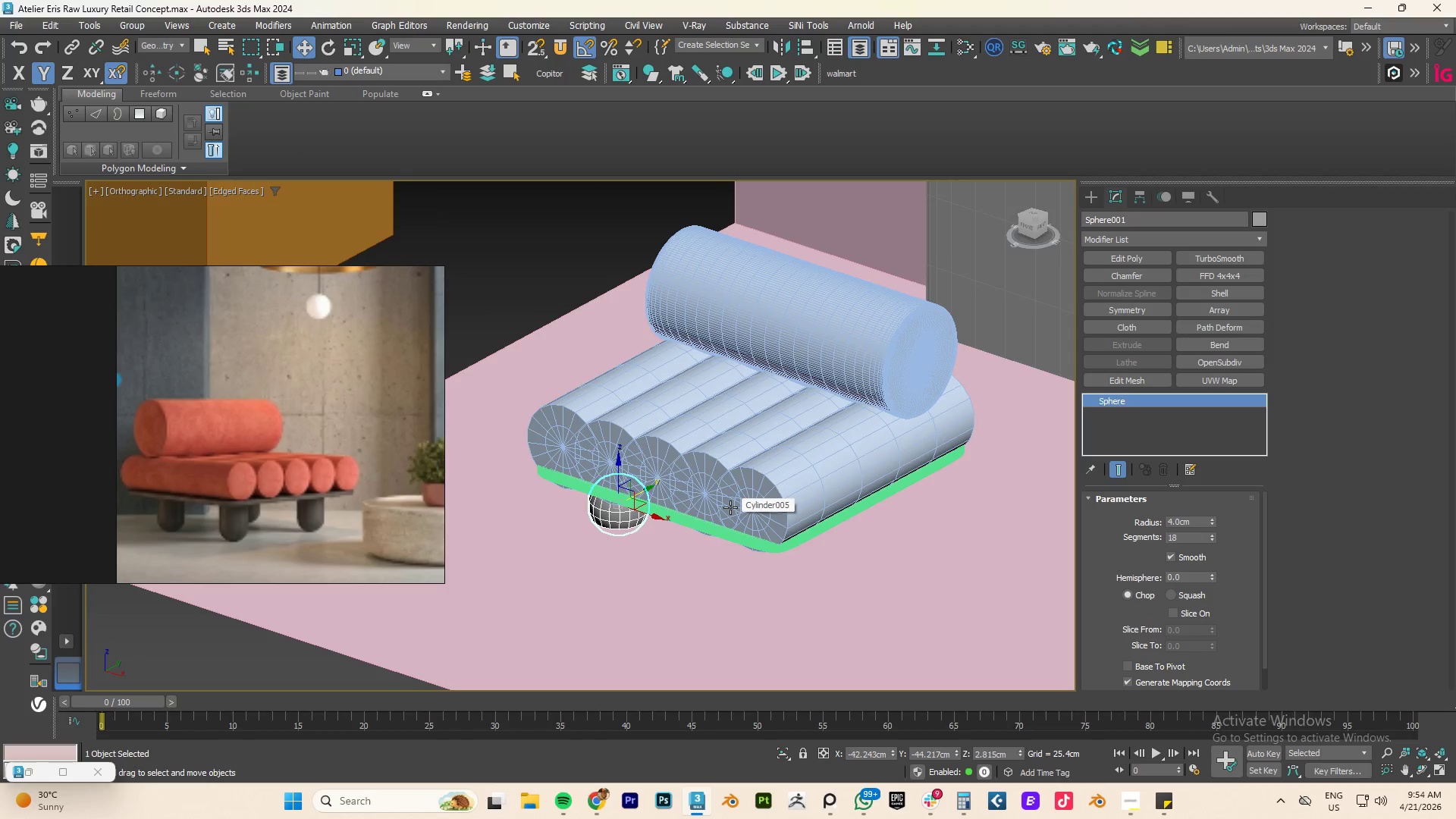 
key(Control+Z)
 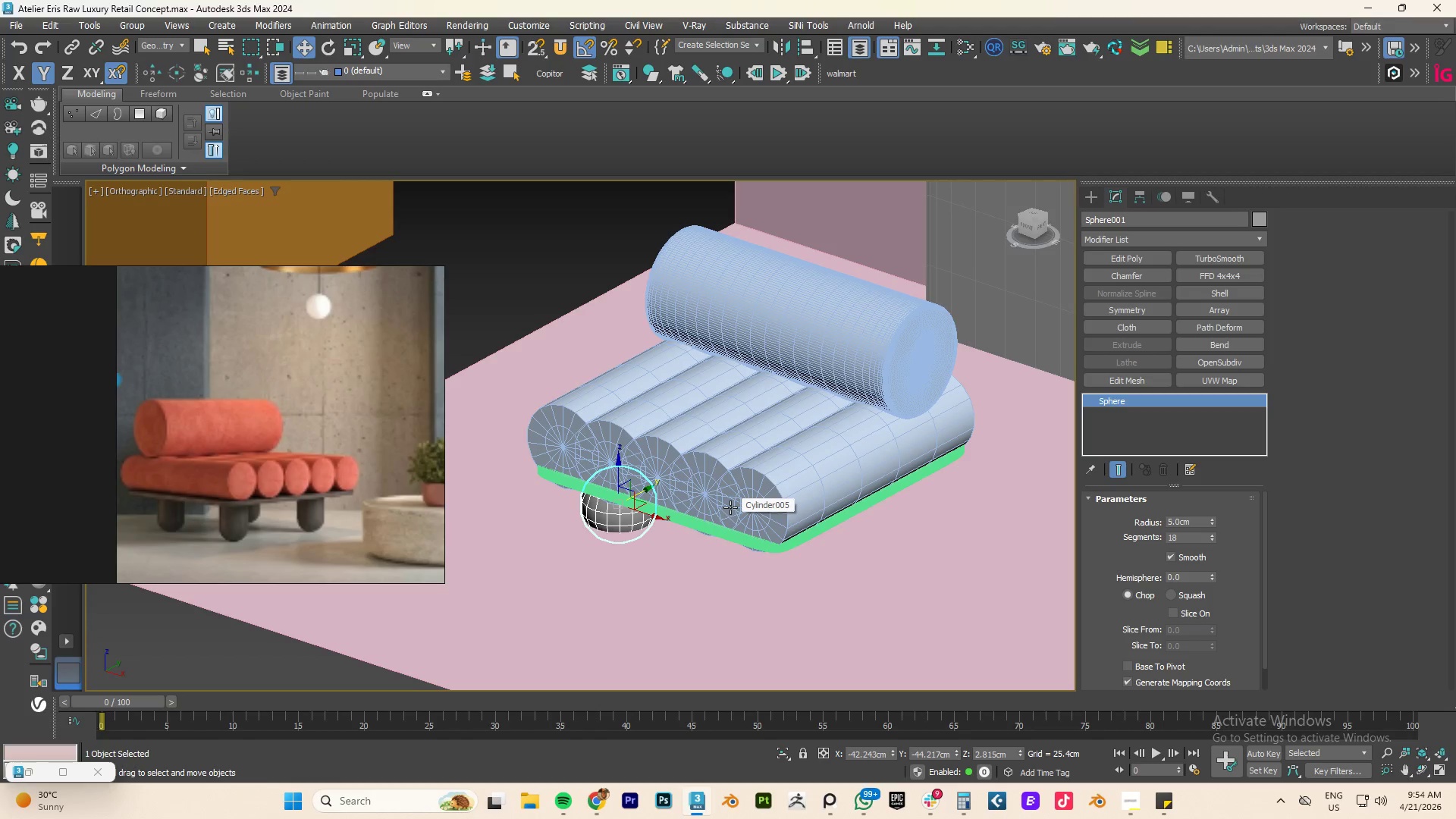 
key(Control+Z)
 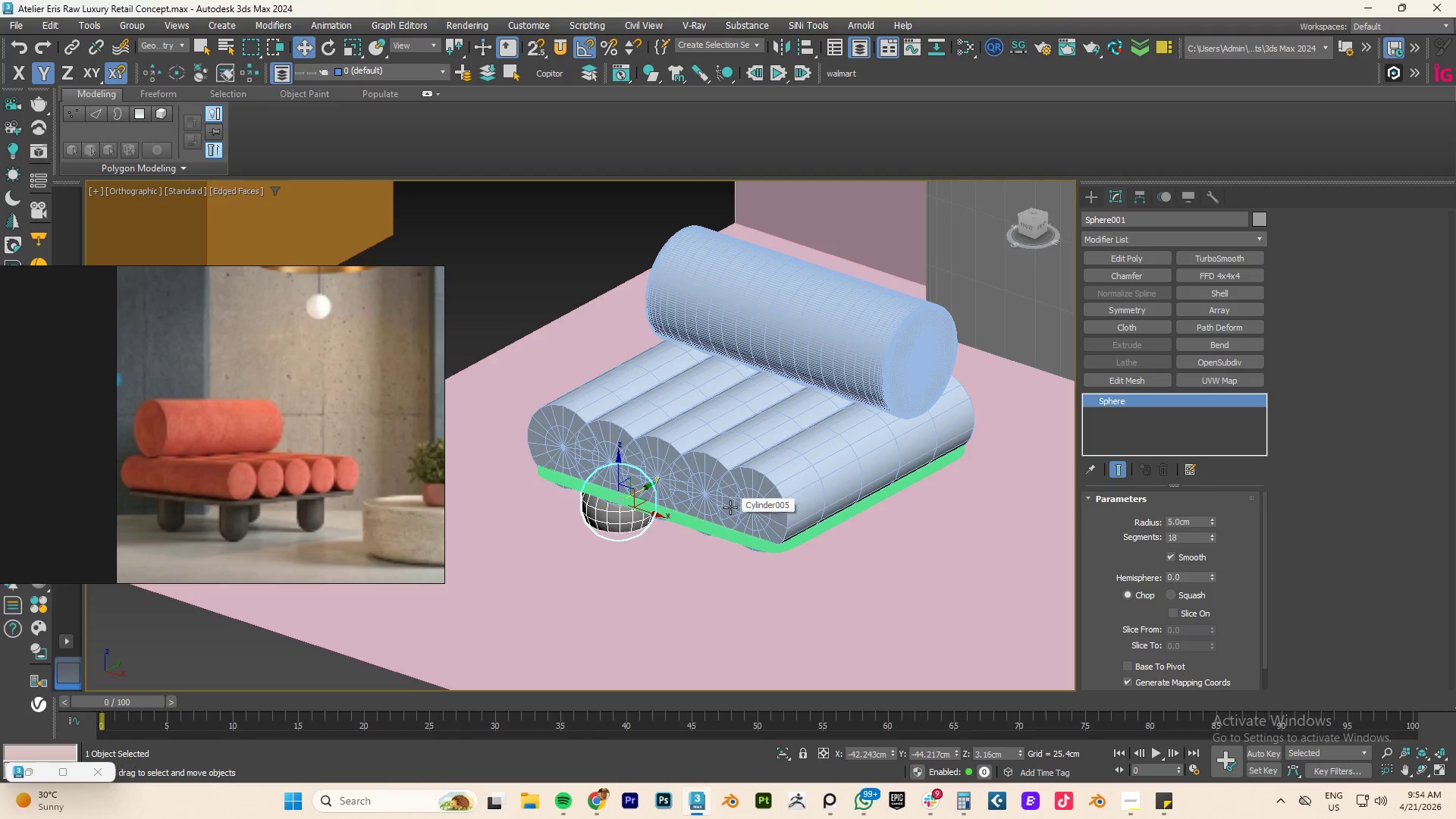 
key(Control+Z)
 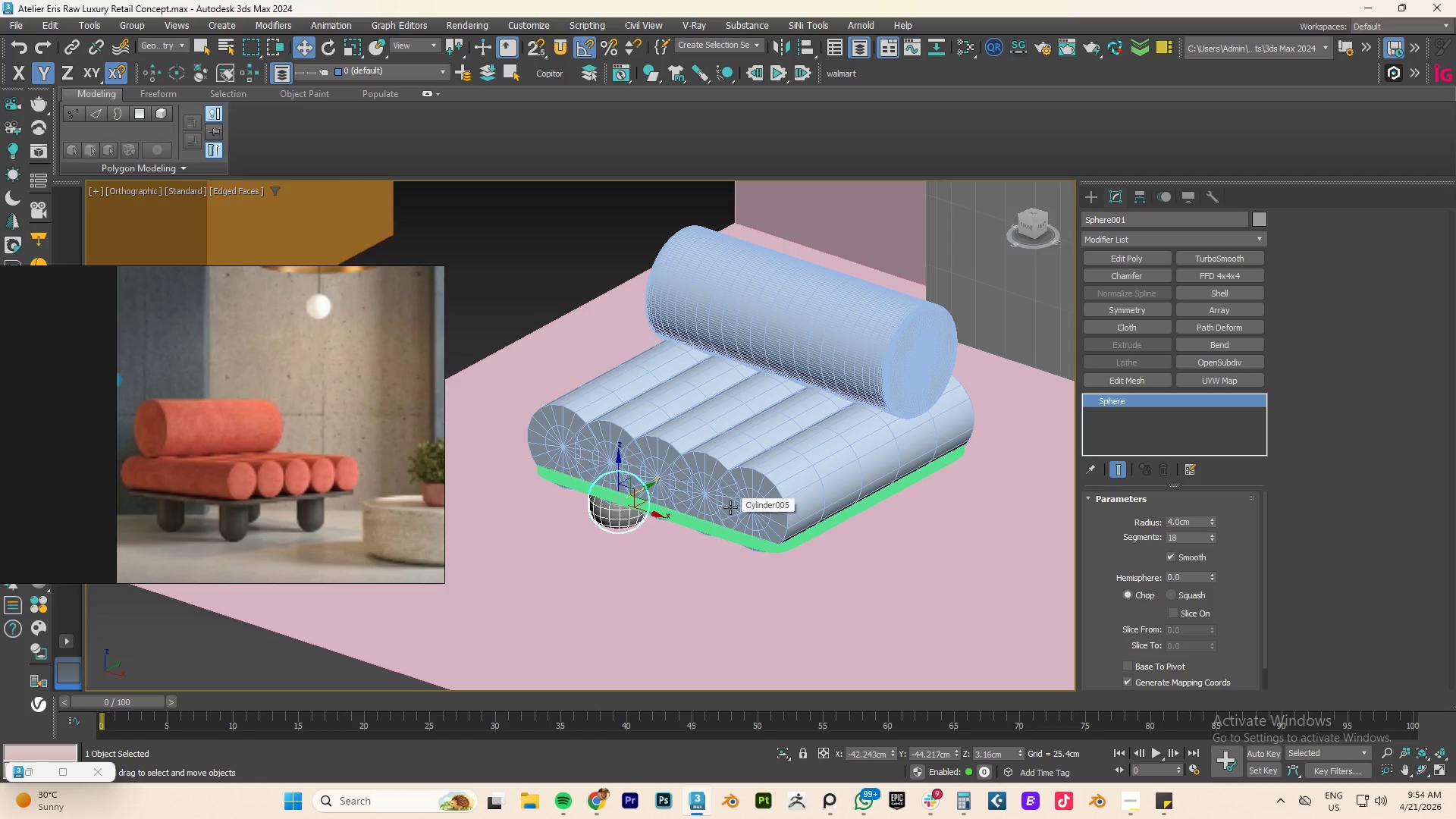 
key(Control+Z)
 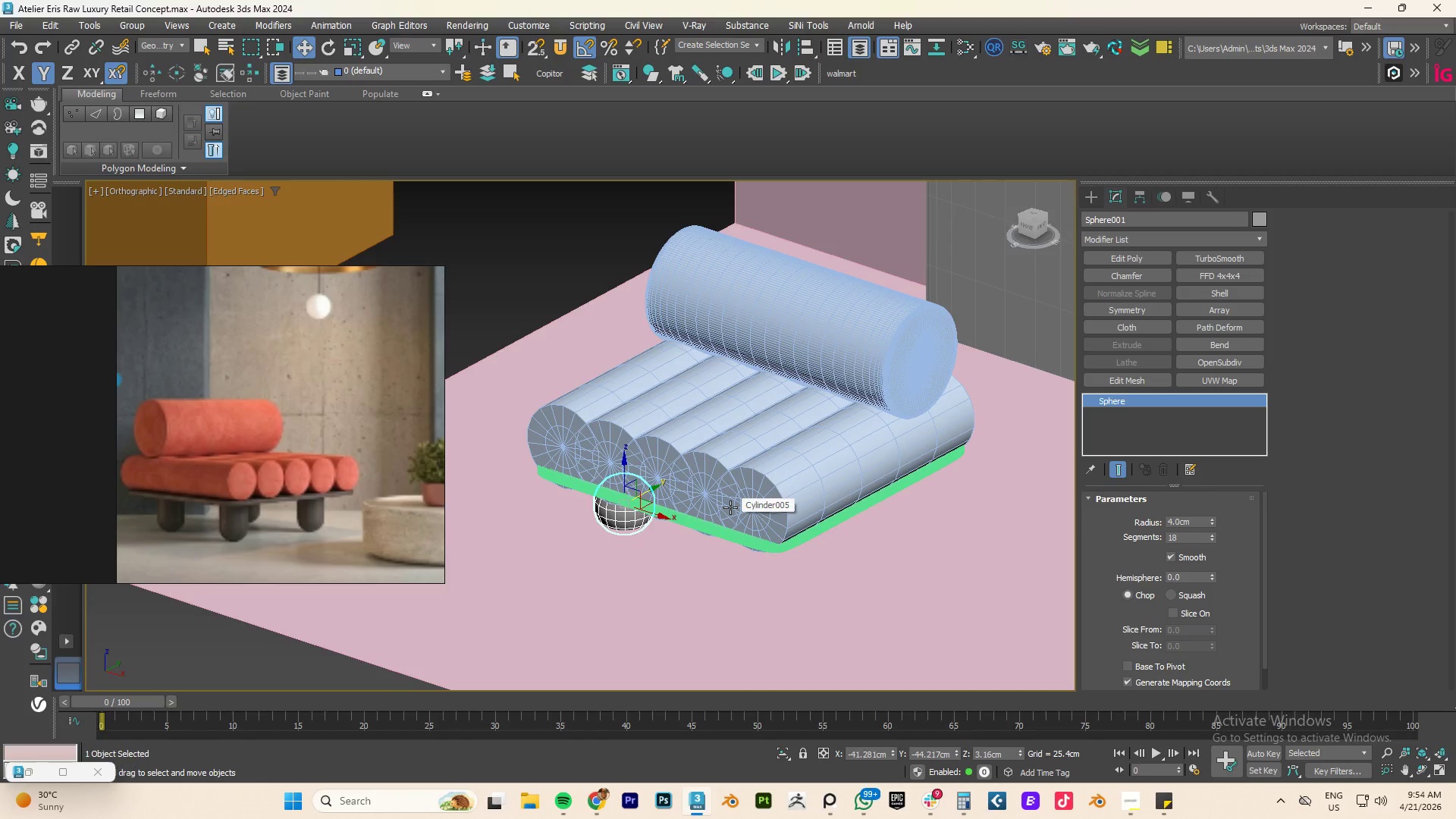 
key(Control+Z)
 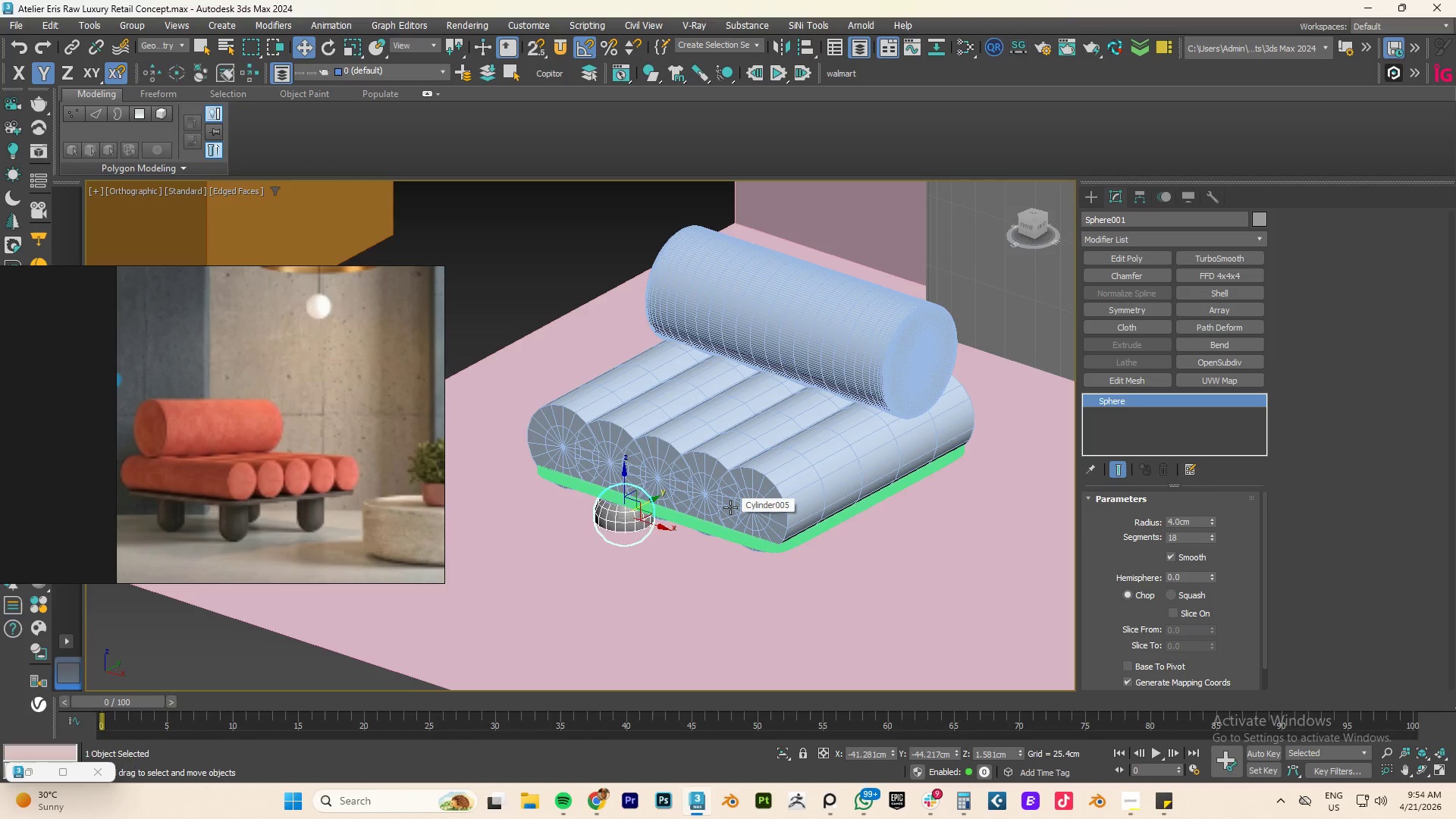 
key(Control+Z)
 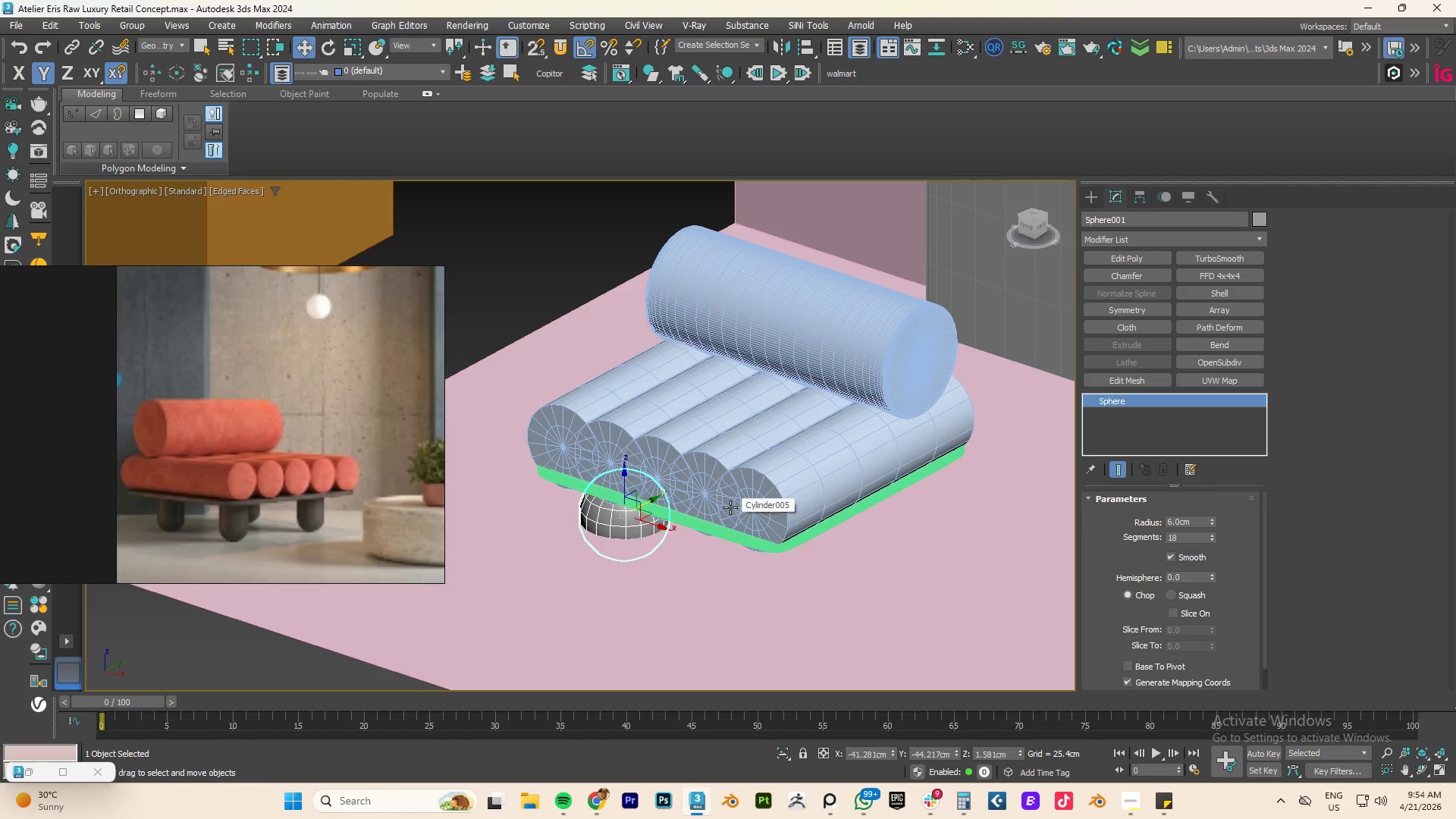 
key(Control+Z)
 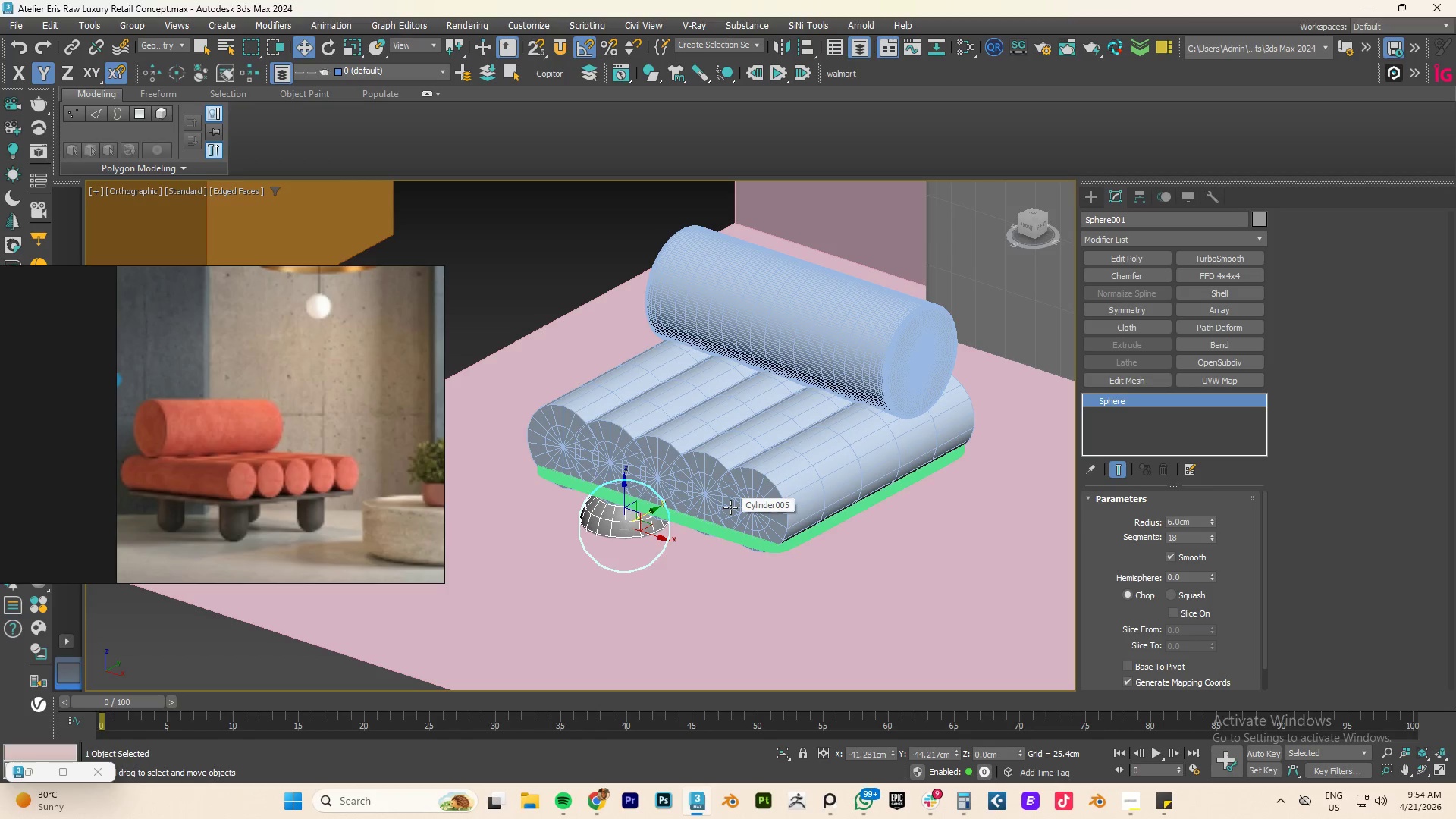 
key(Control+Z)
 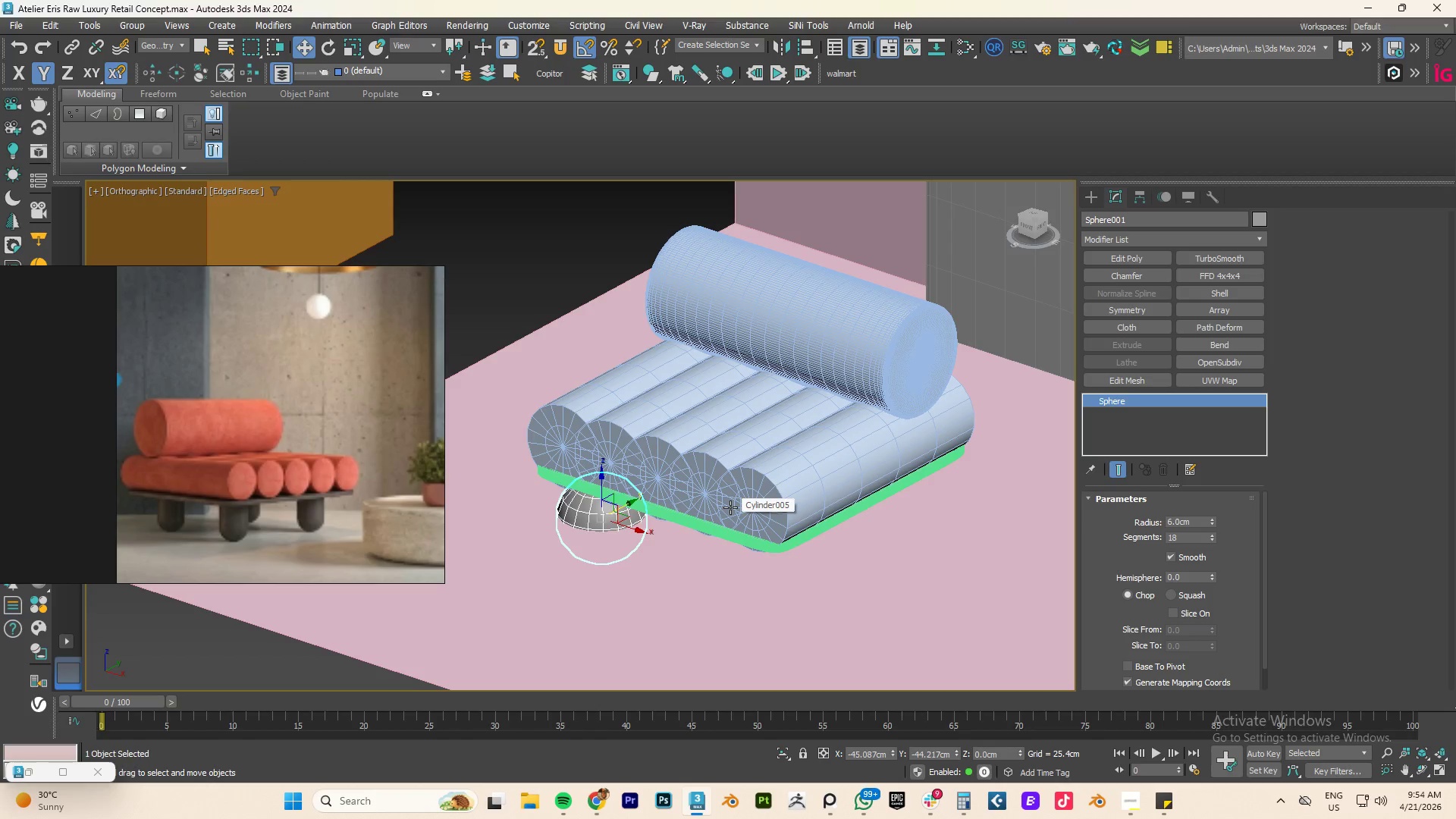 
key(Control+Z)
 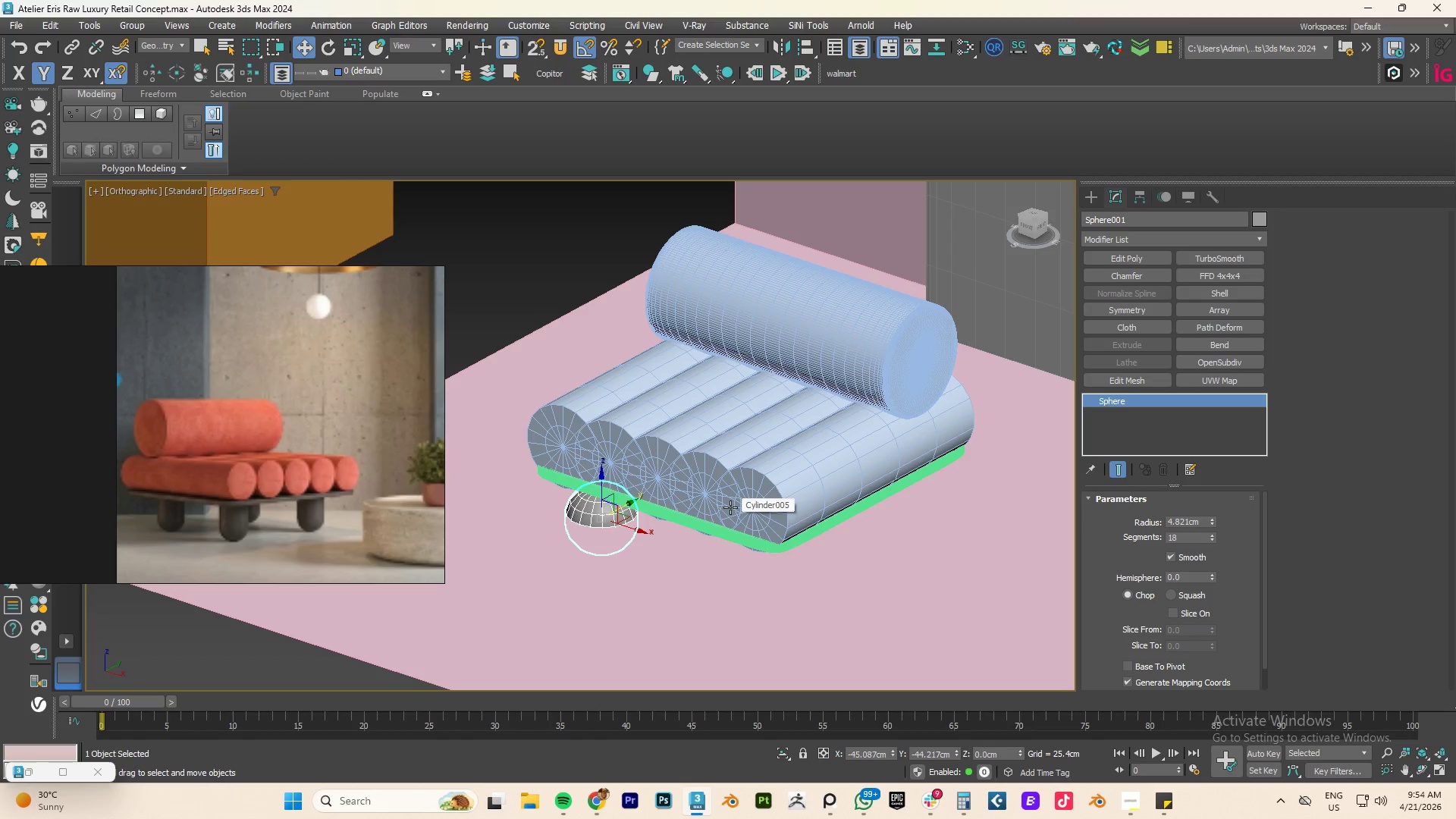 
key(Control+Z)
 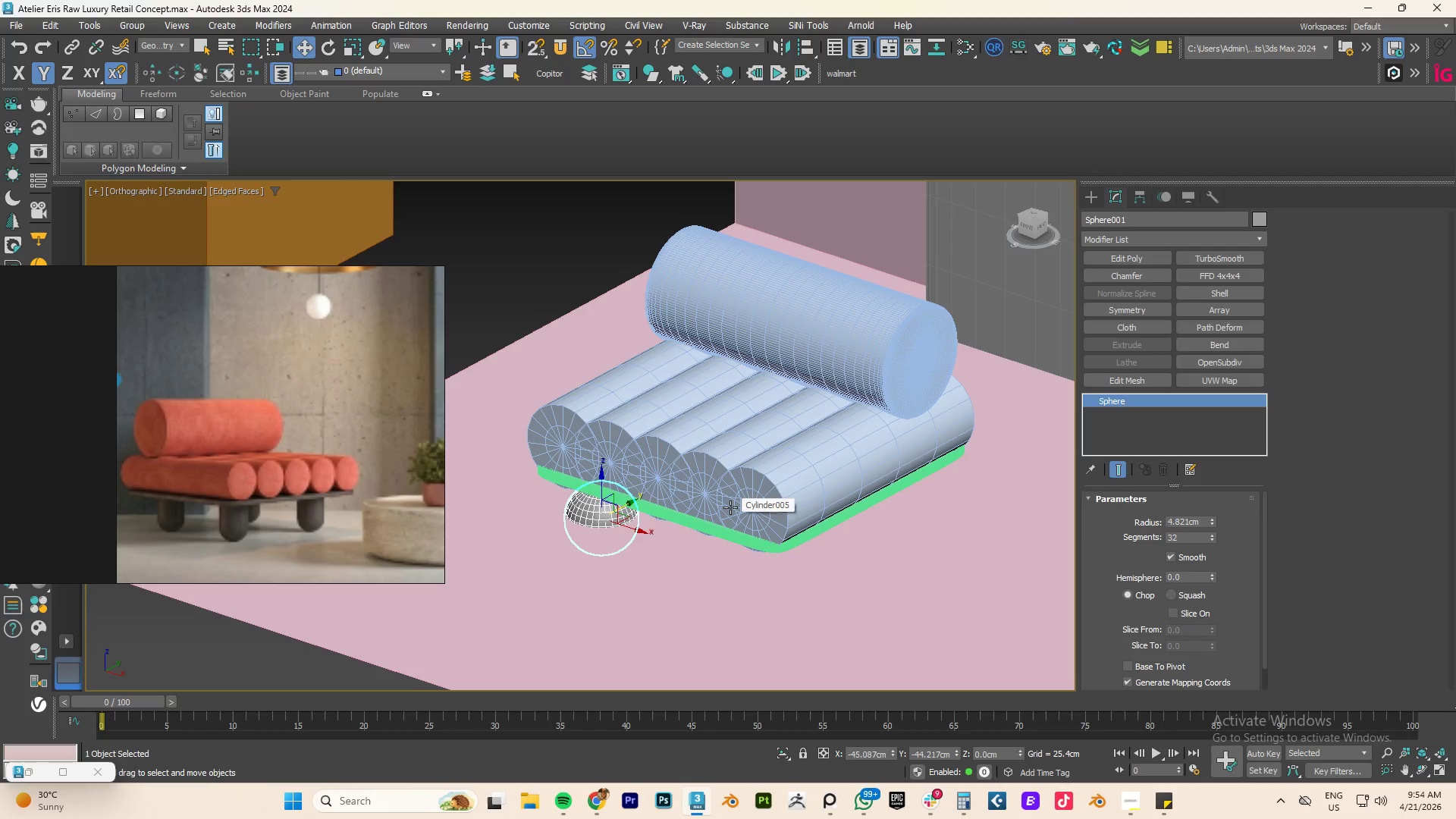 
key(Control+Z)
 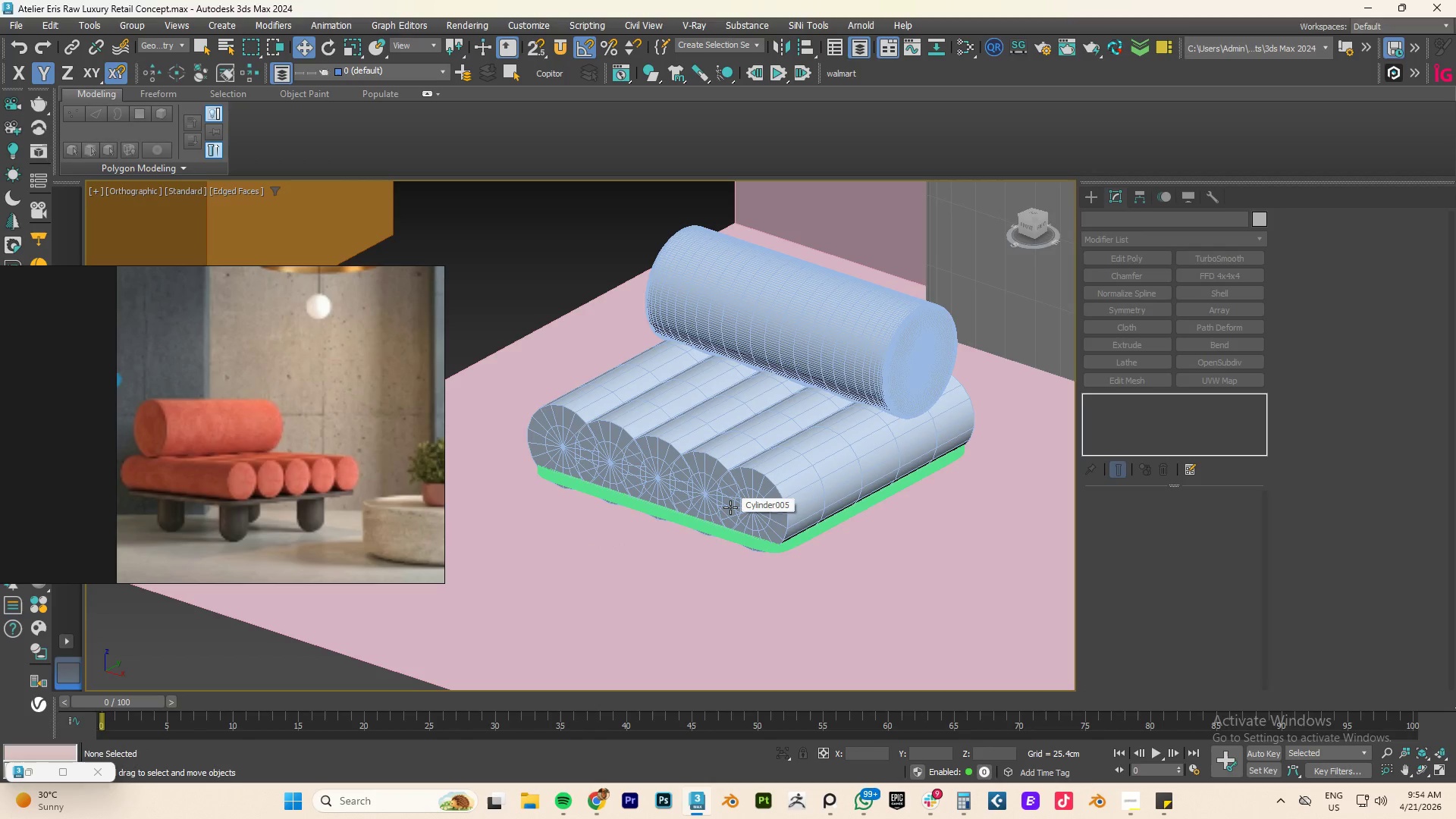 
key(Control+Z)
 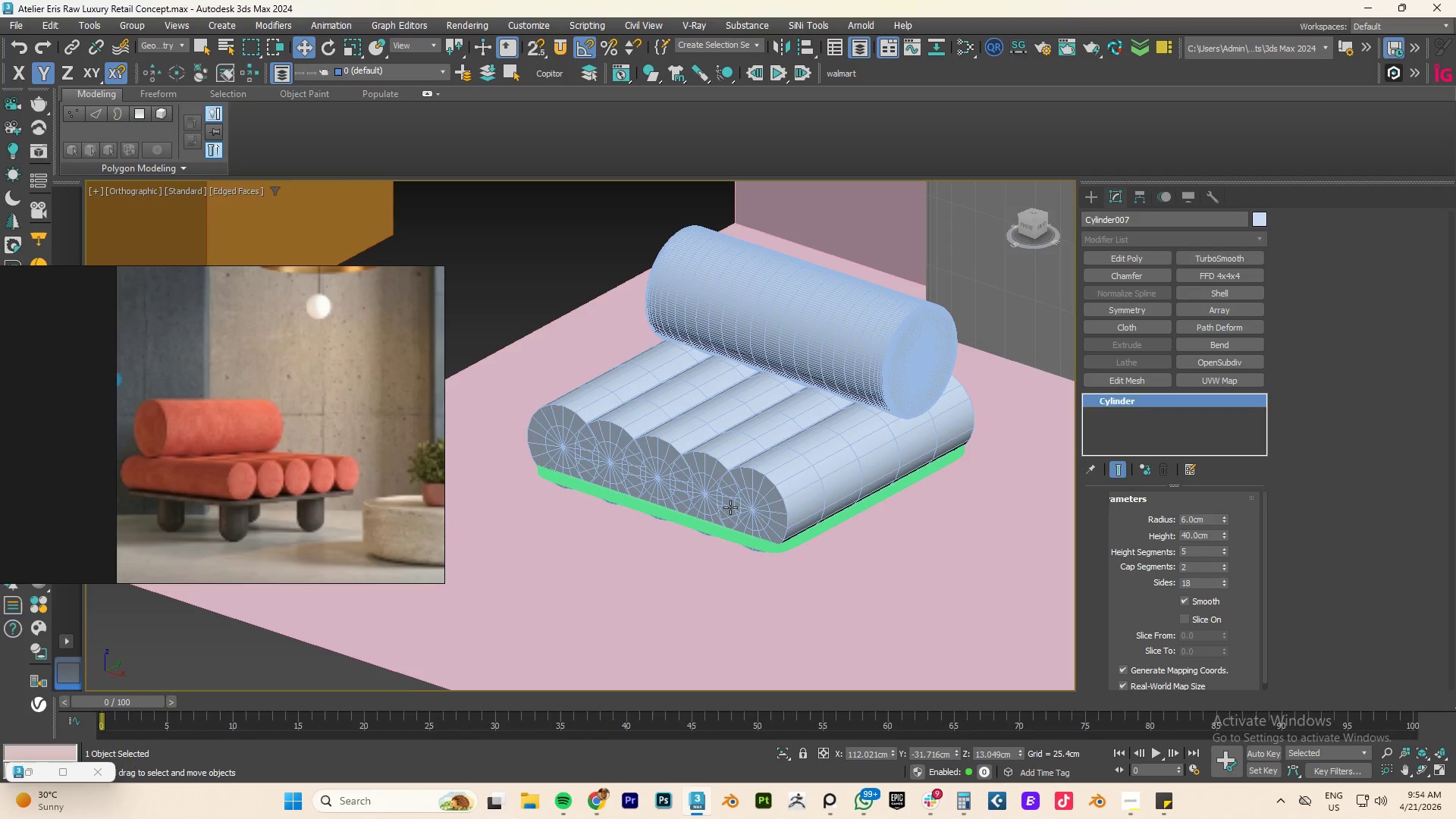 
key(Control+Z)
 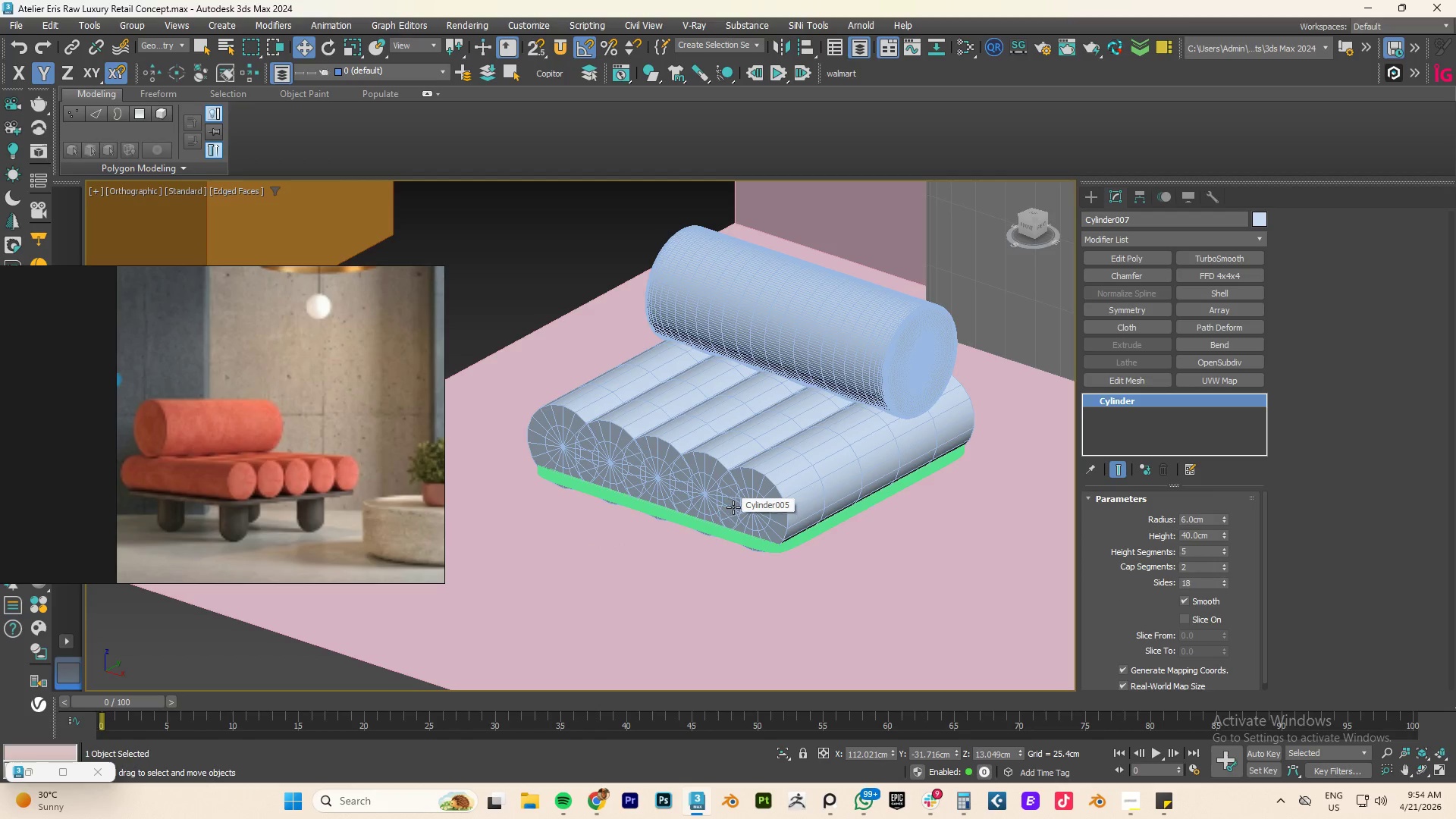 
scroll: coordinate [769, 506], scroll_direction: down, amount: 4.0
 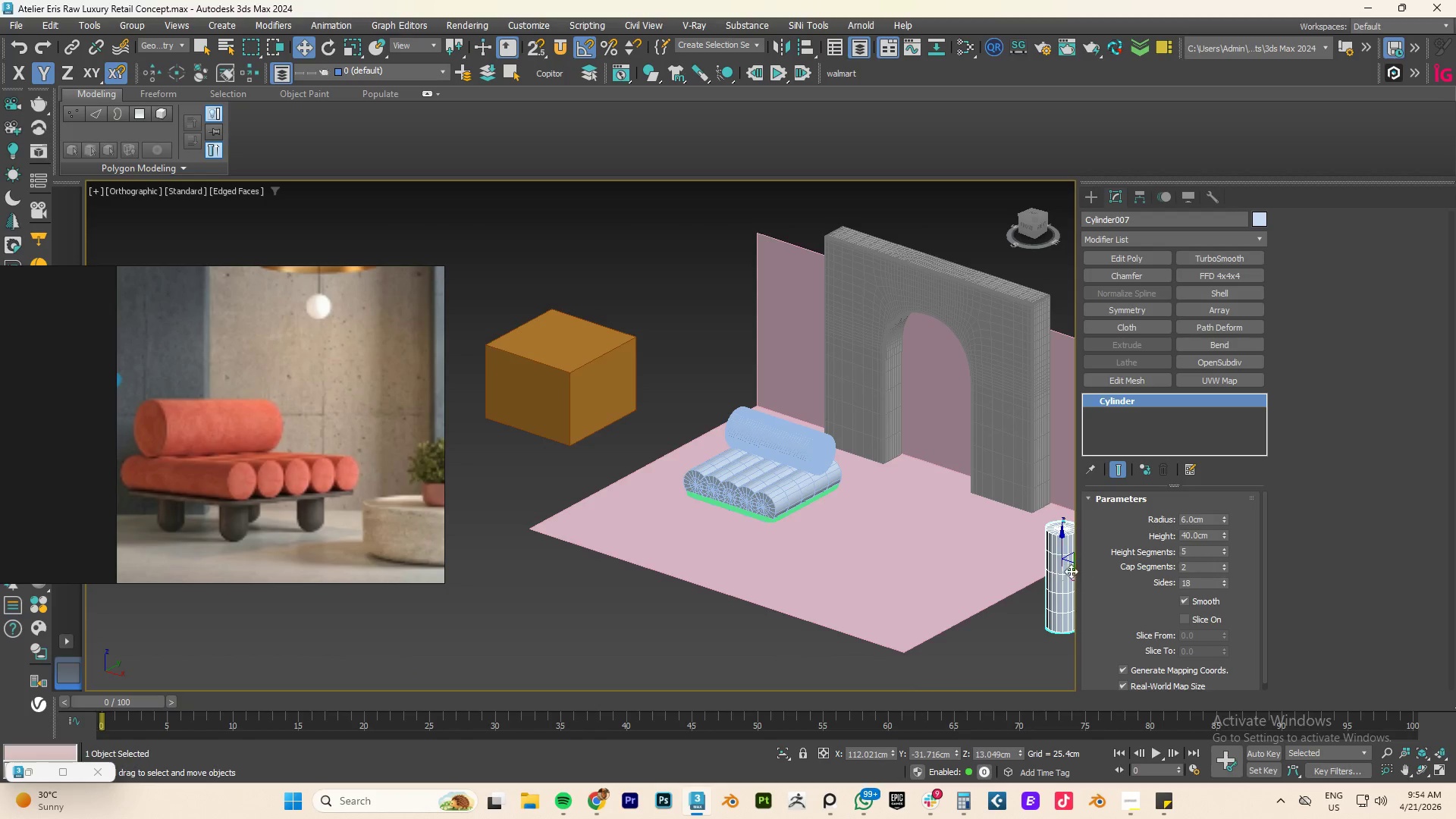 
left_click([1061, 581])
 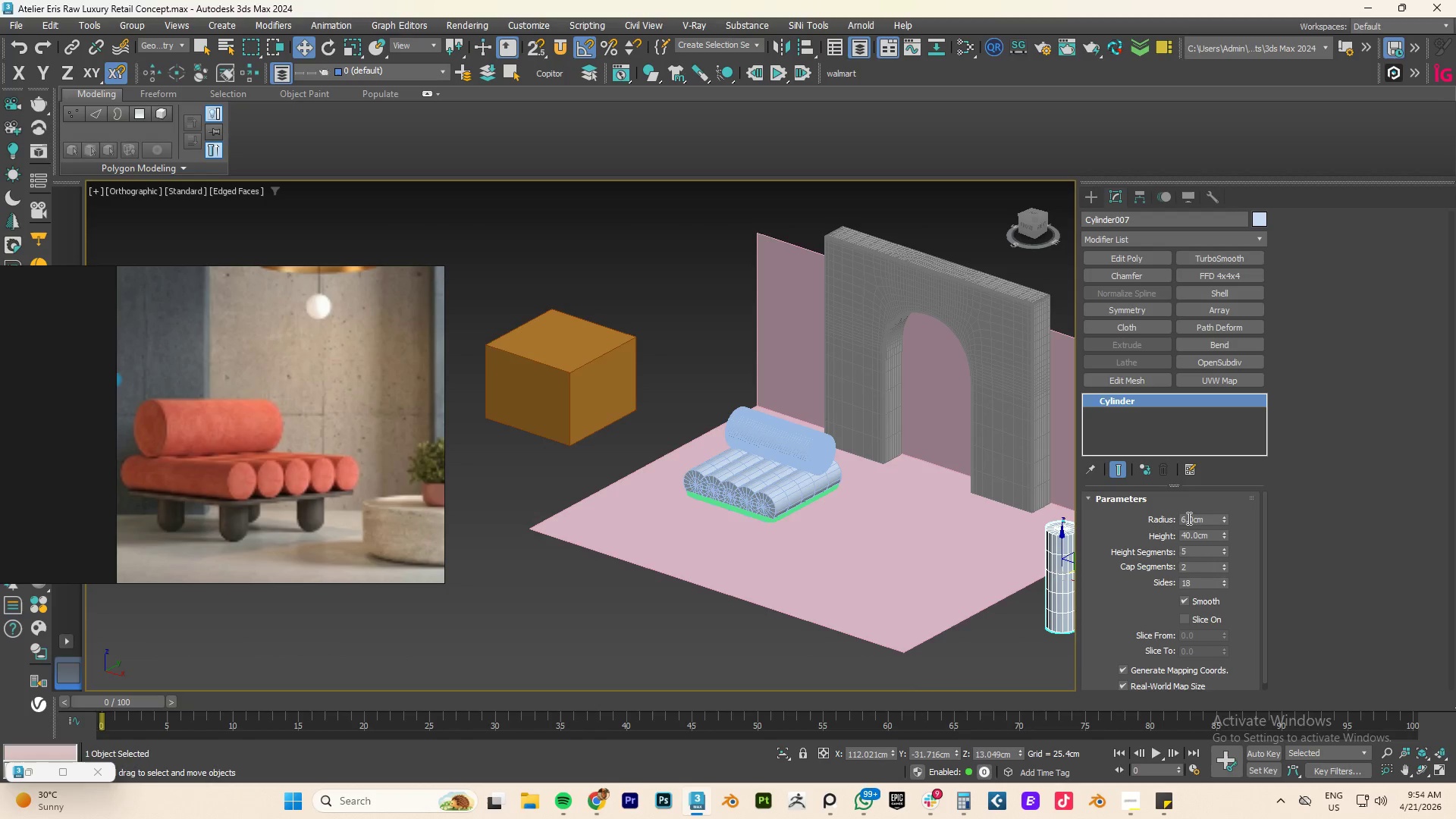 
left_click([1017, 657])
 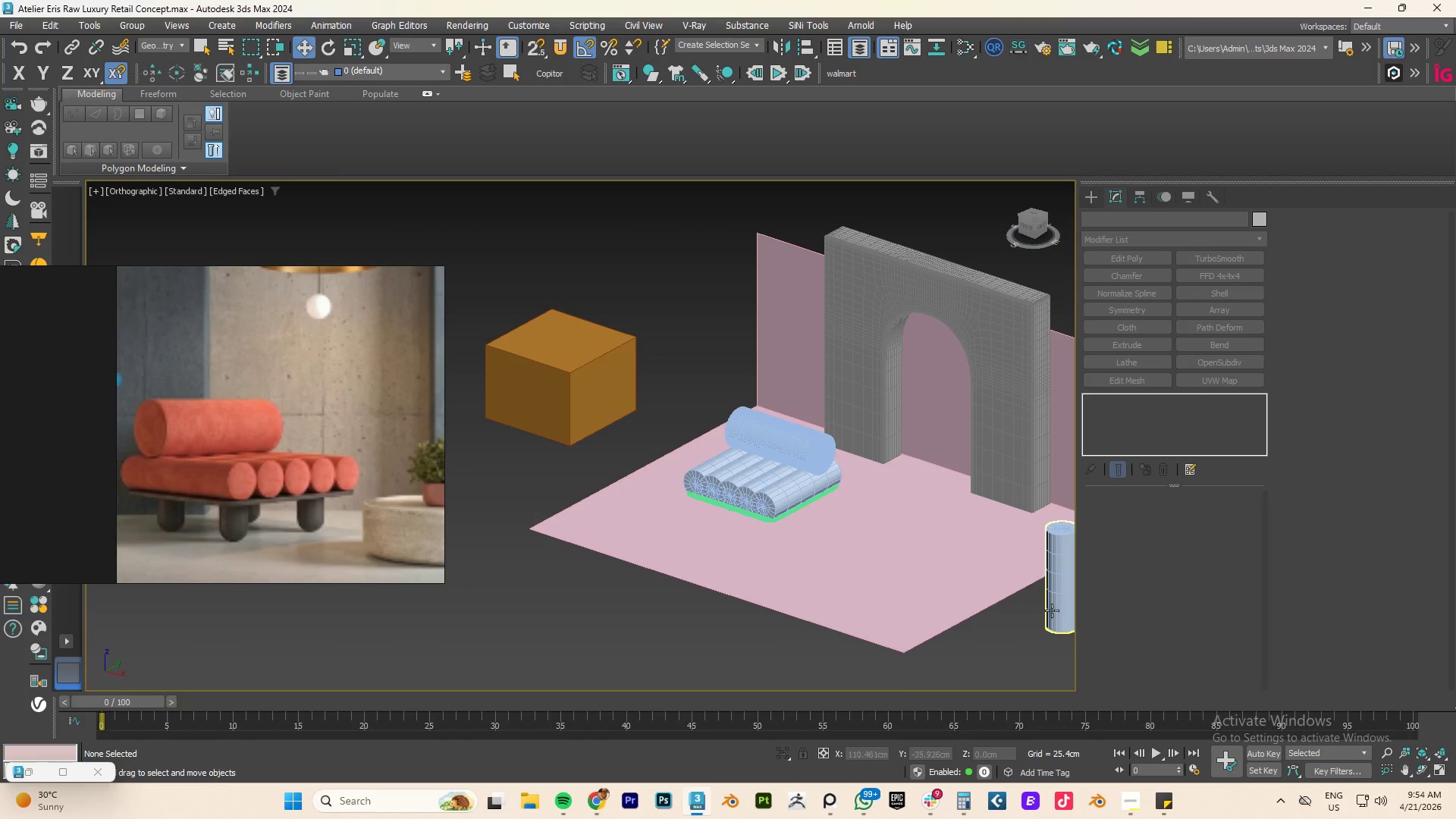 
left_click([1053, 609])
 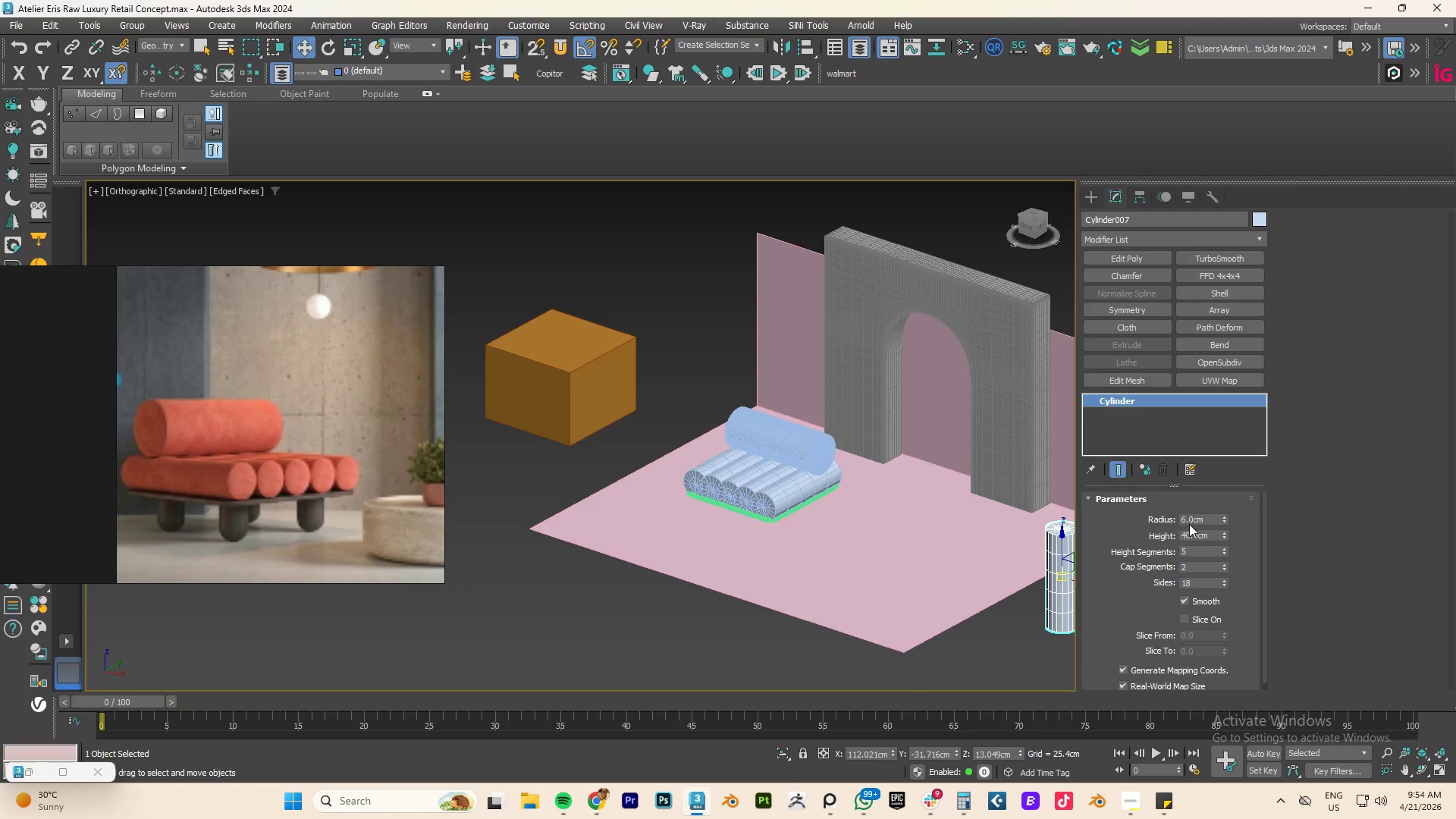 
double_click([1191, 522])
 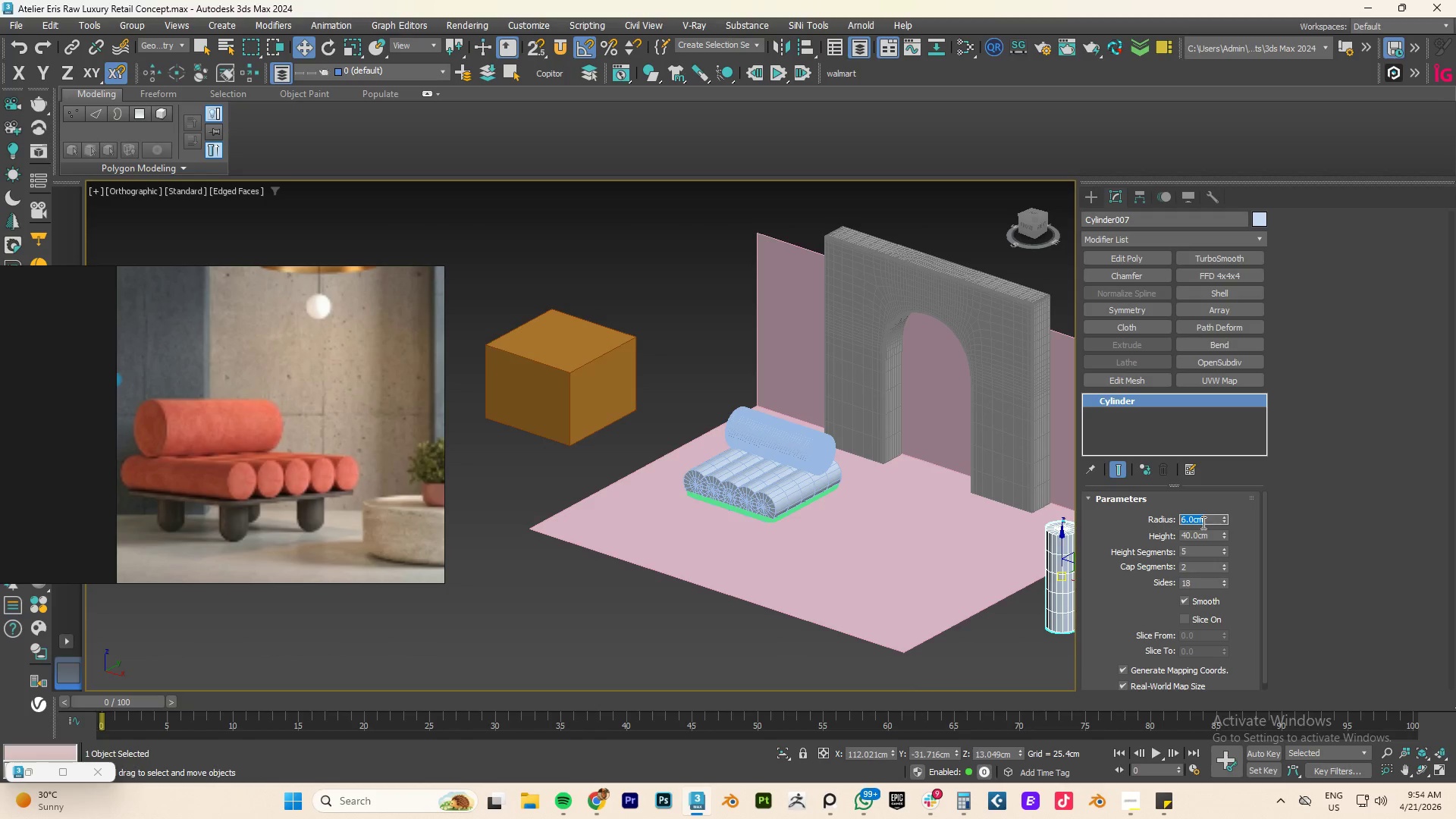 
key(Numpad4)
 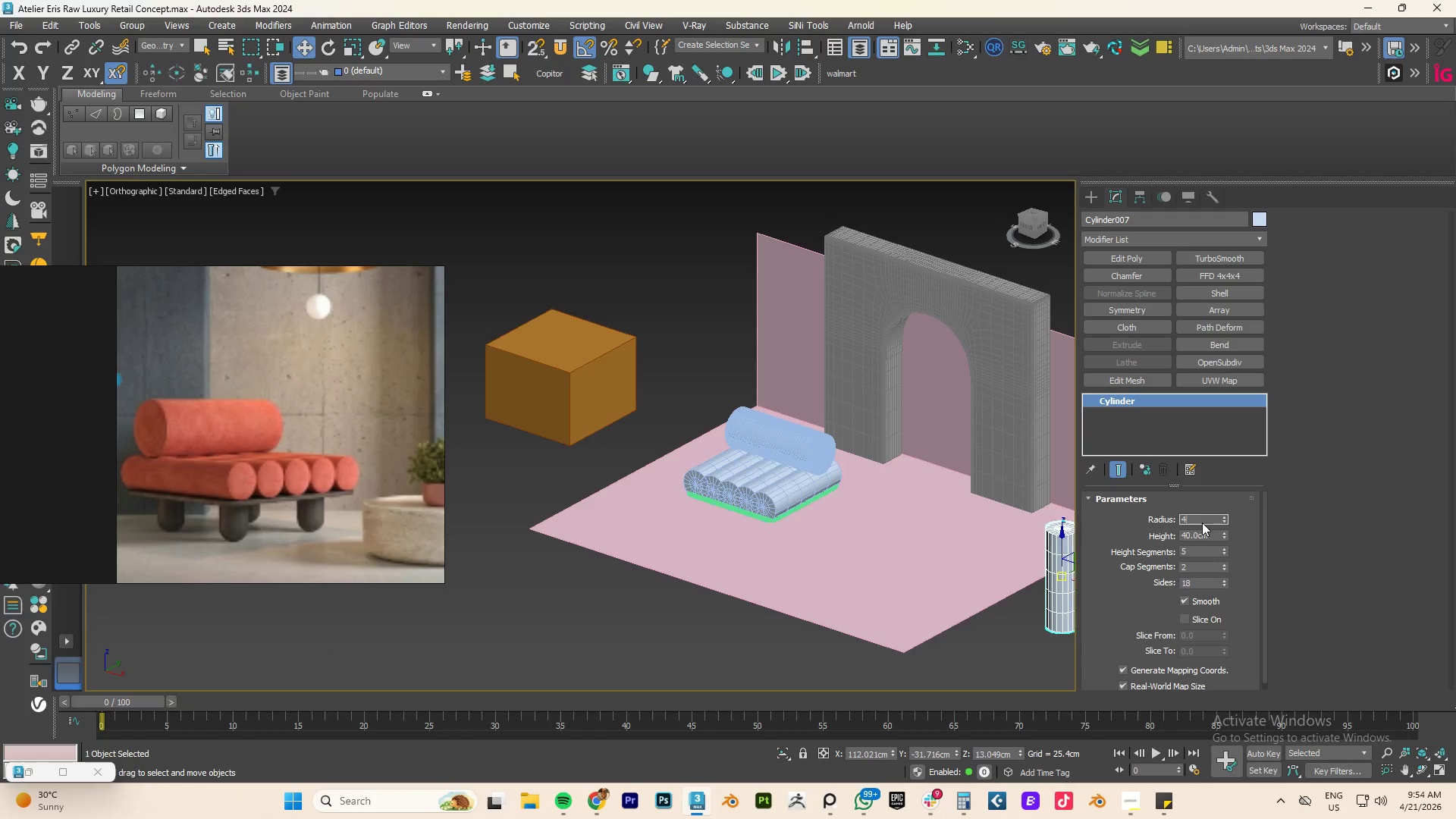 
key(NumpadEnter)
 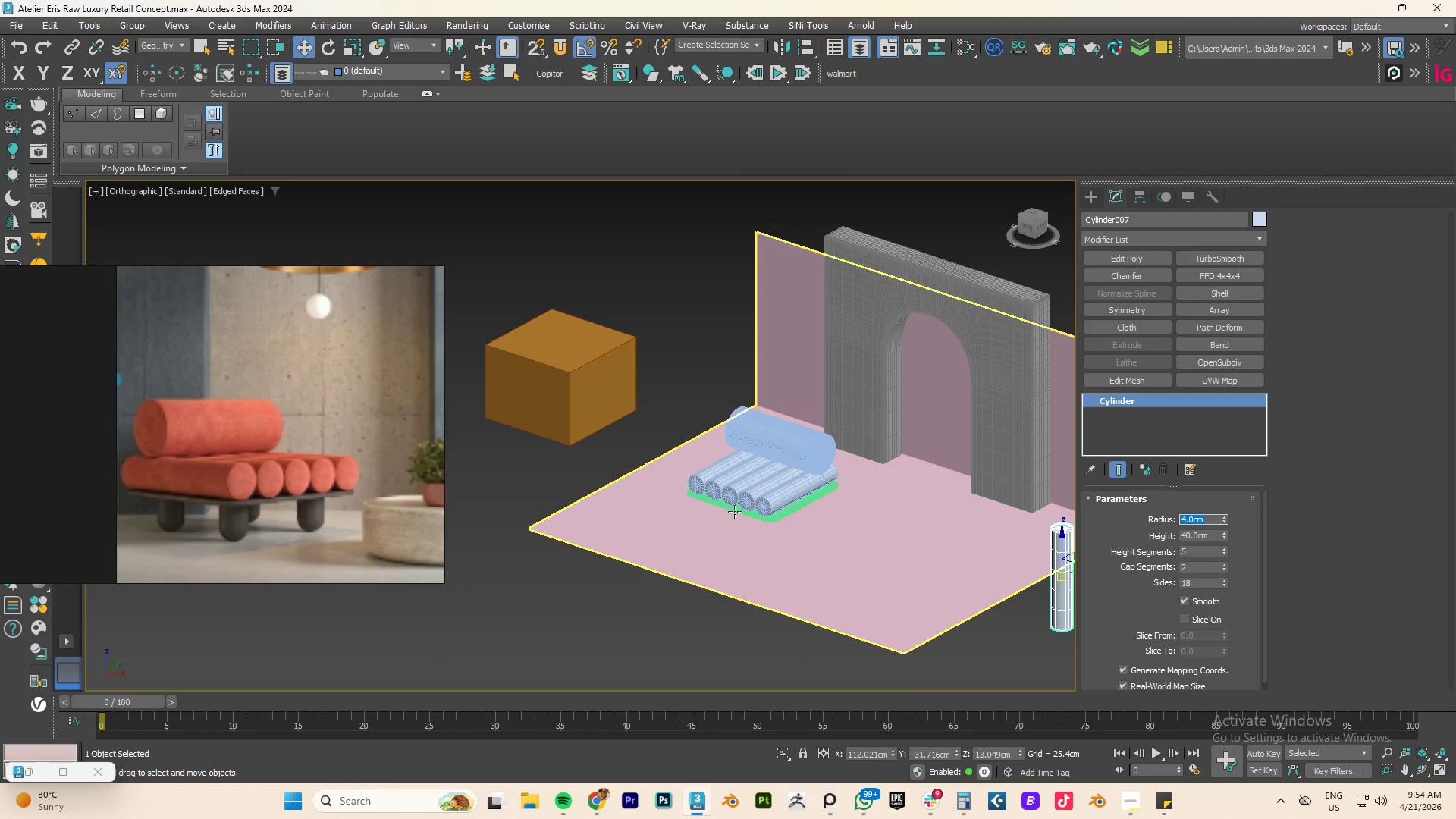 
scroll: coordinate [772, 509], scroll_direction: up, amount: 8.0
 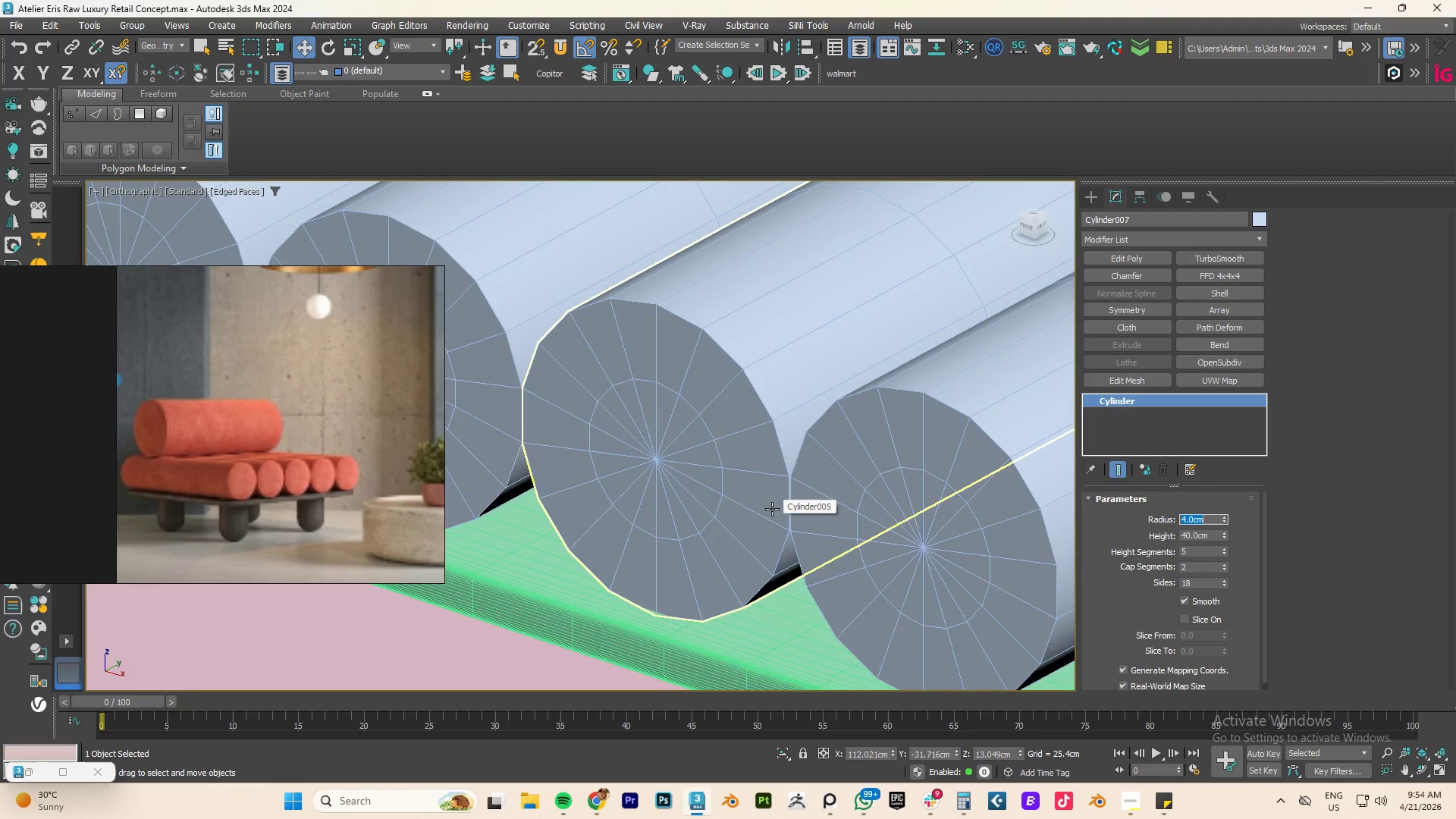 
scroll: coordinate [776, 510], scroll_direction: down, amount: 5.0
 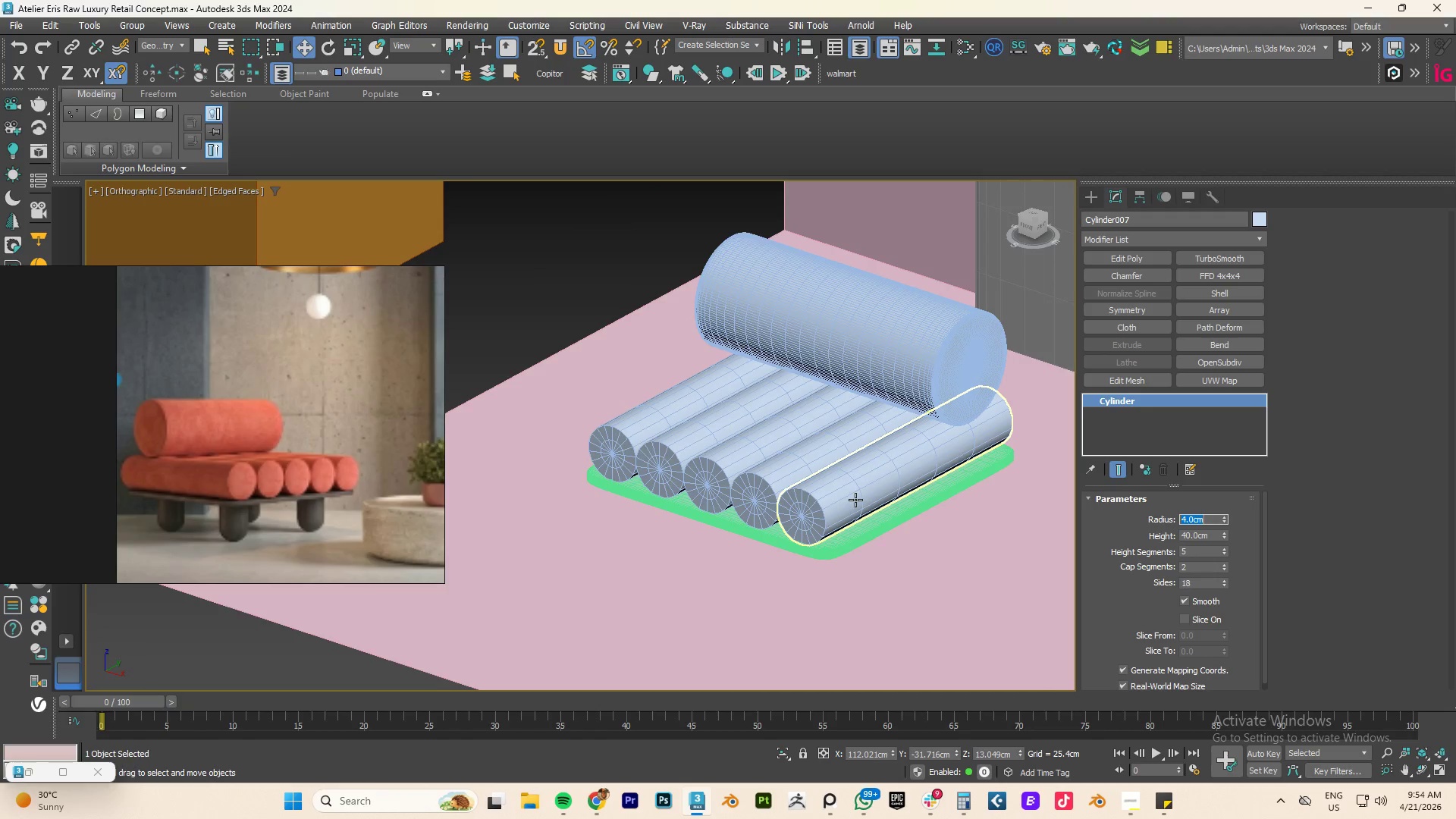 
key(Control+Z)
 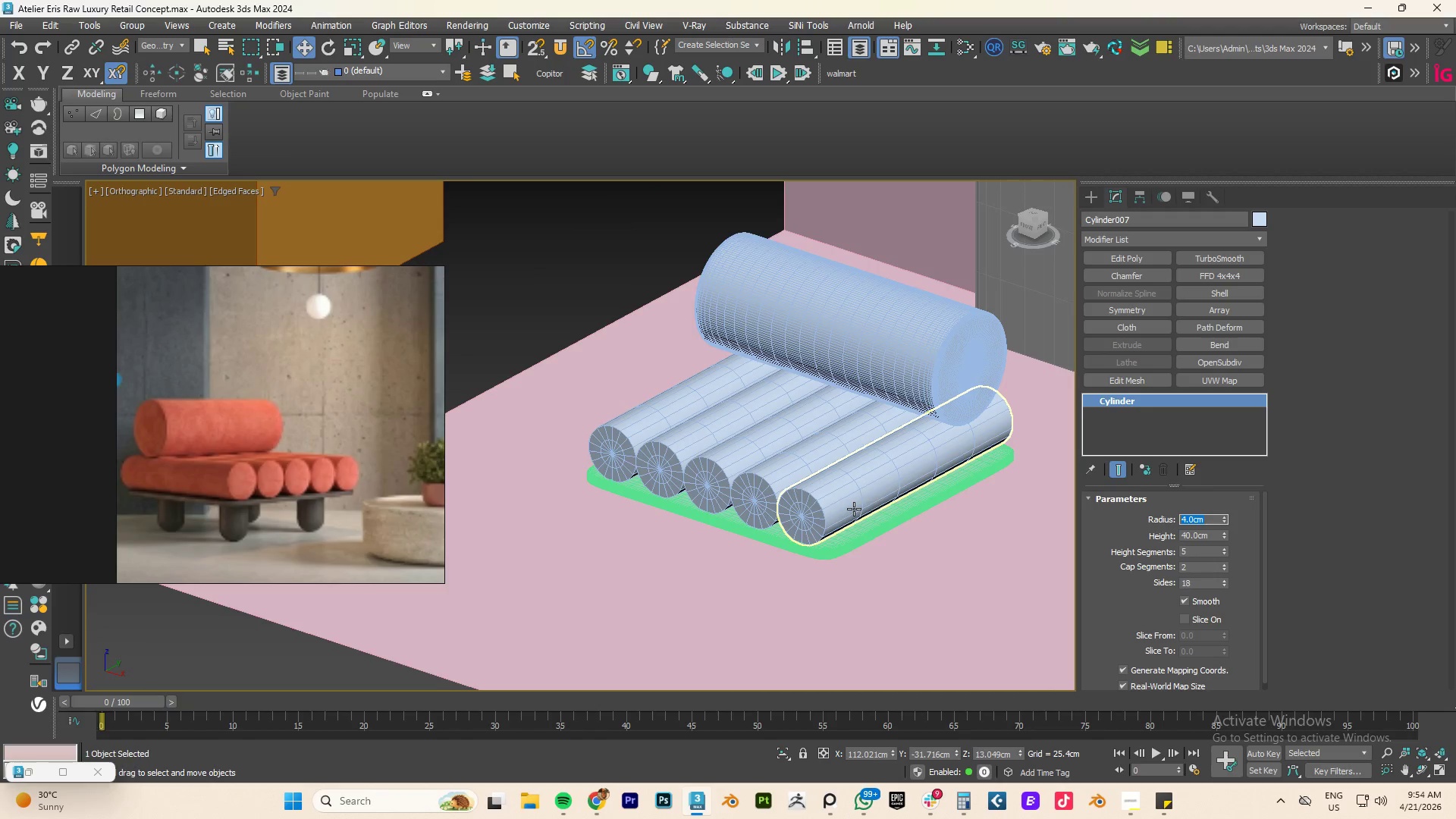 
key(Control+Z)
 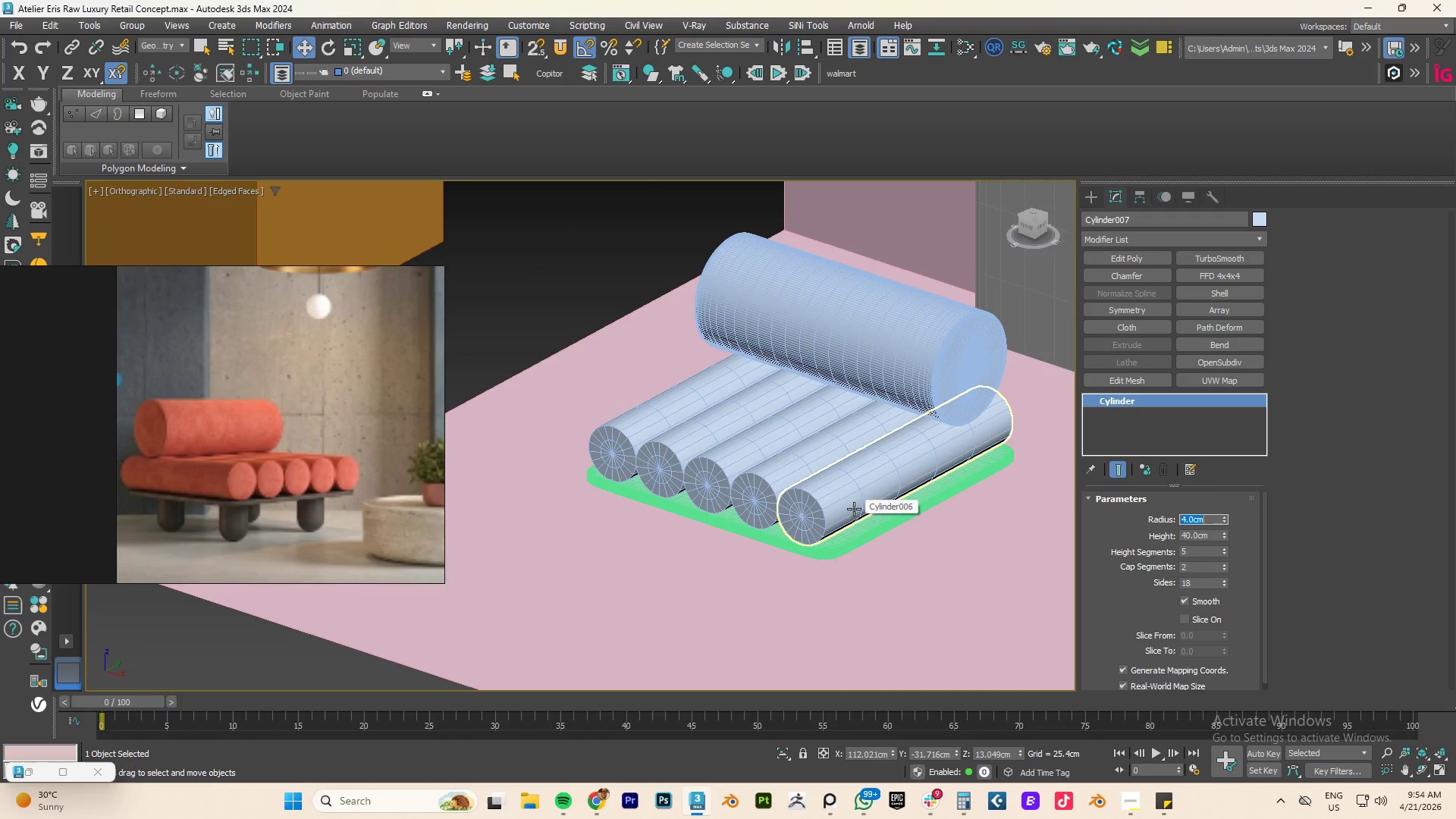 
key(Control+Z)
 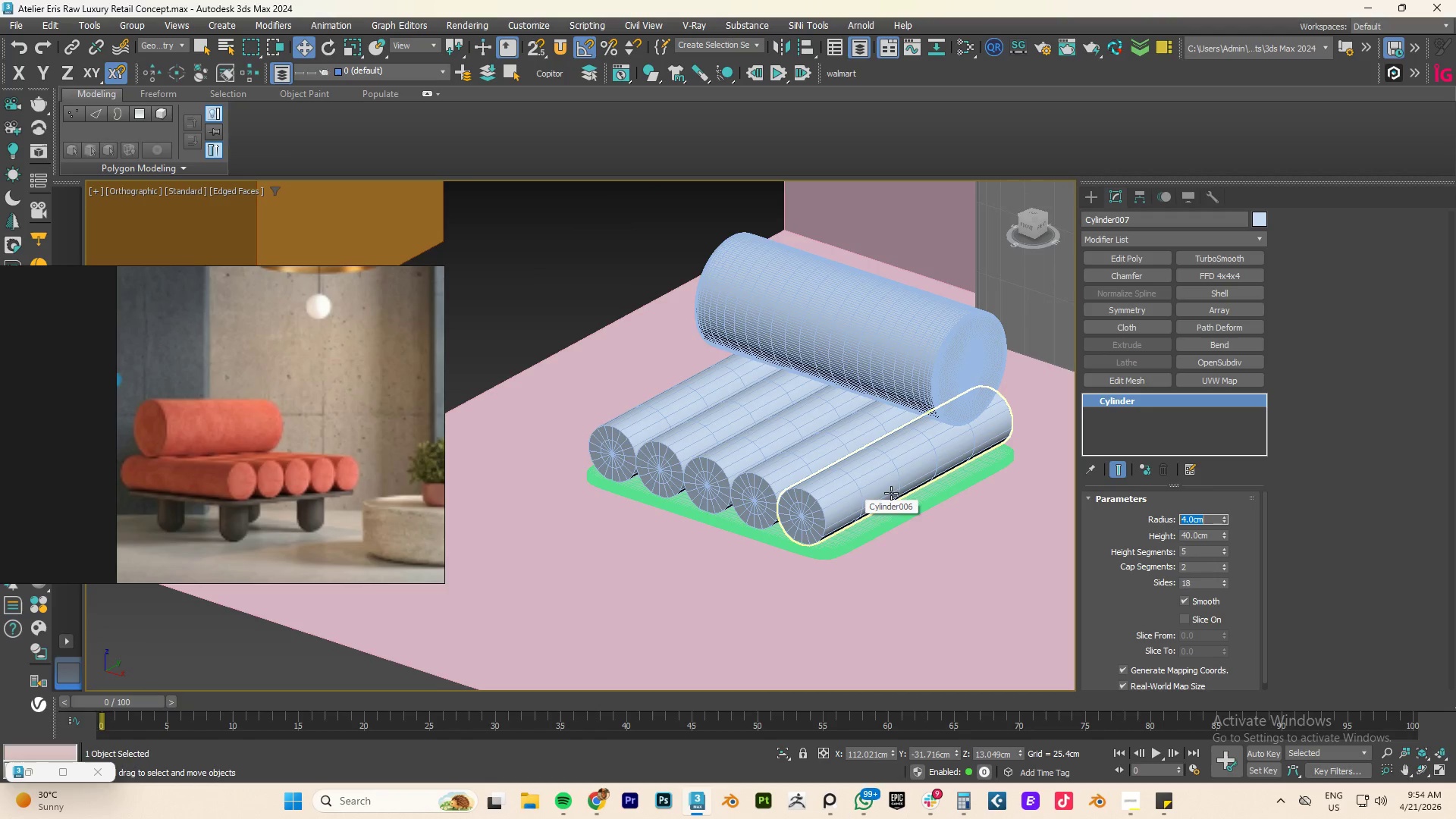 
hold_key(key=Z, duration=1.5)
 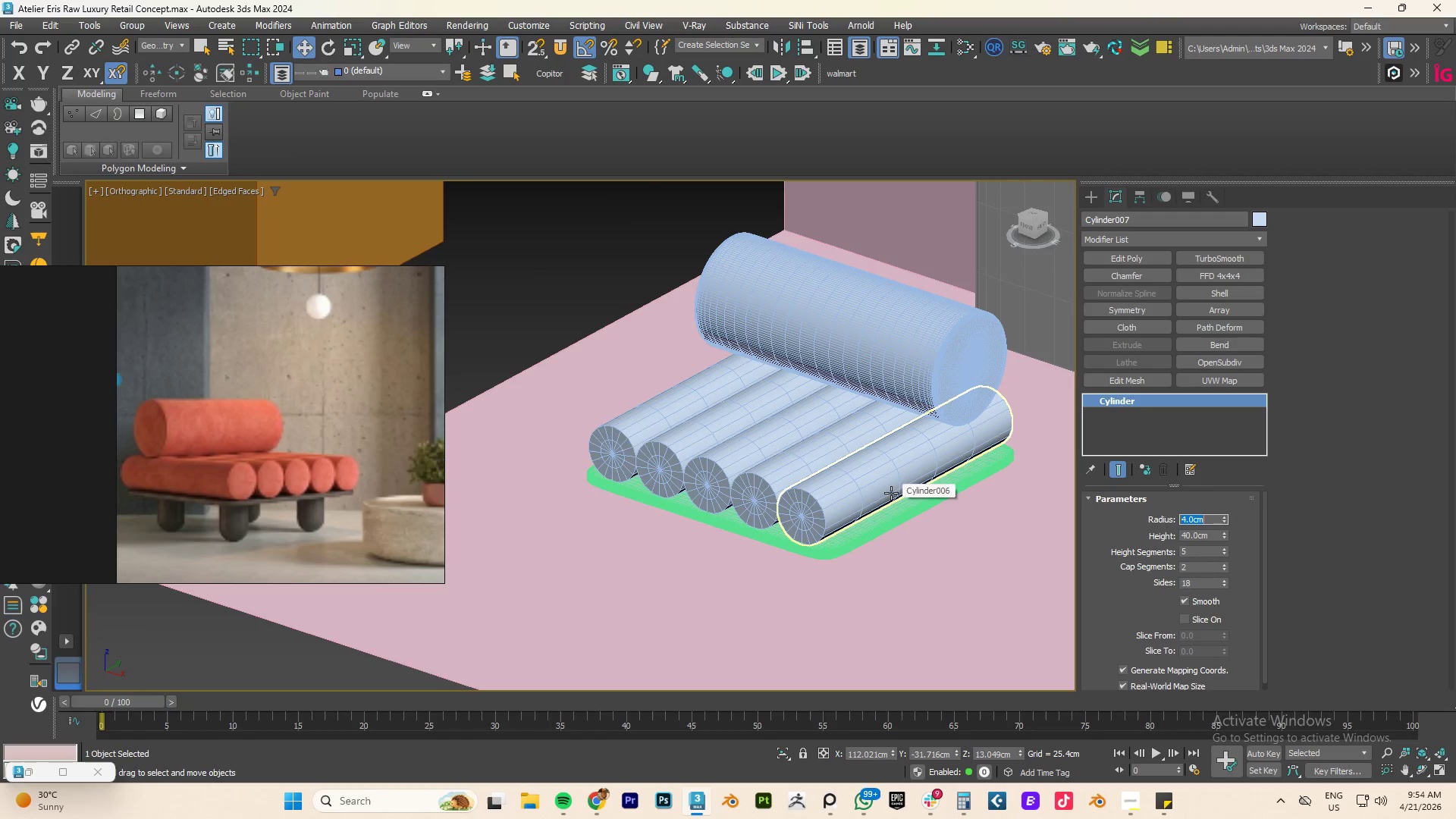 
key(Control+Z)
 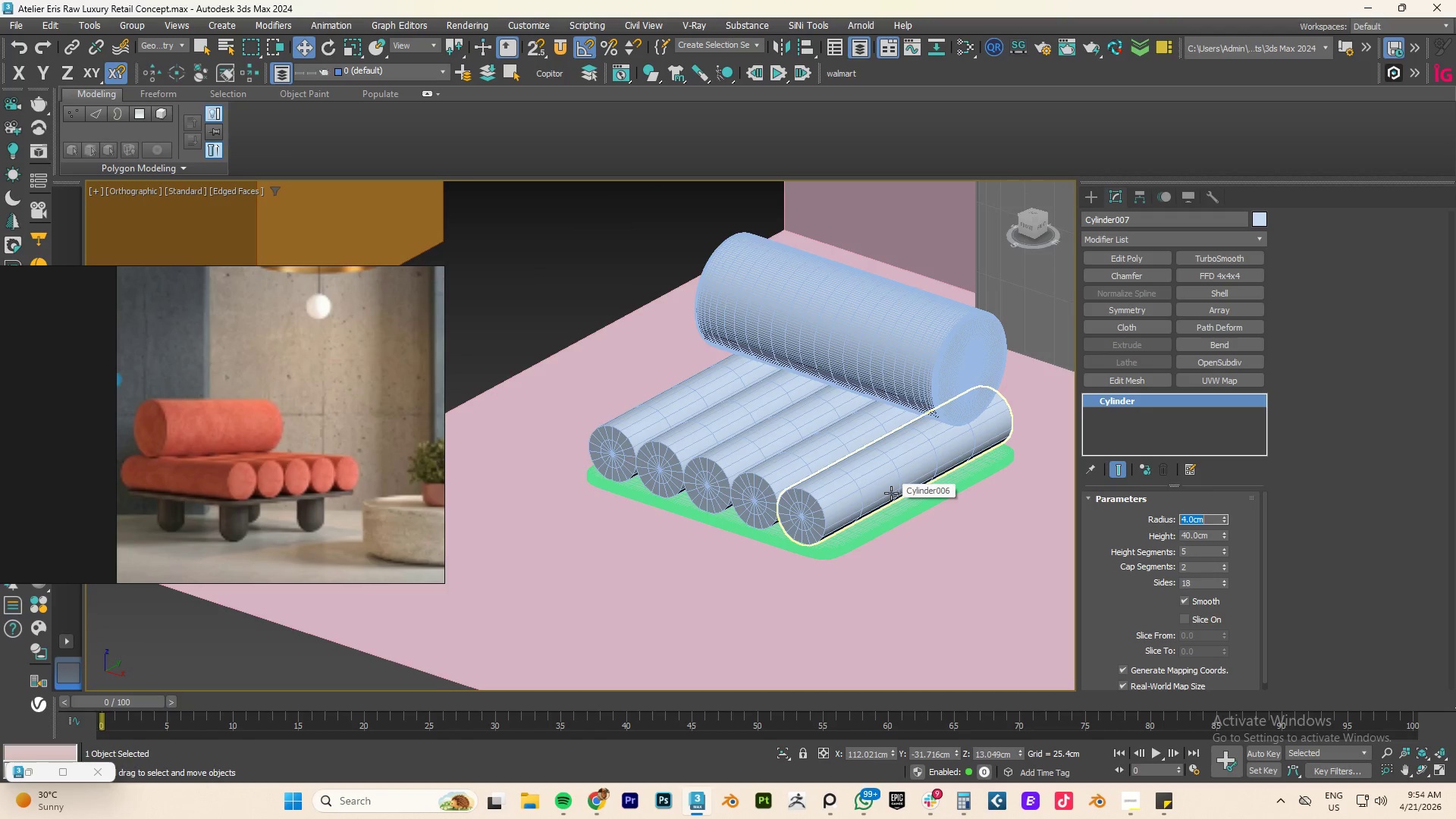 
key(Control+Z)
 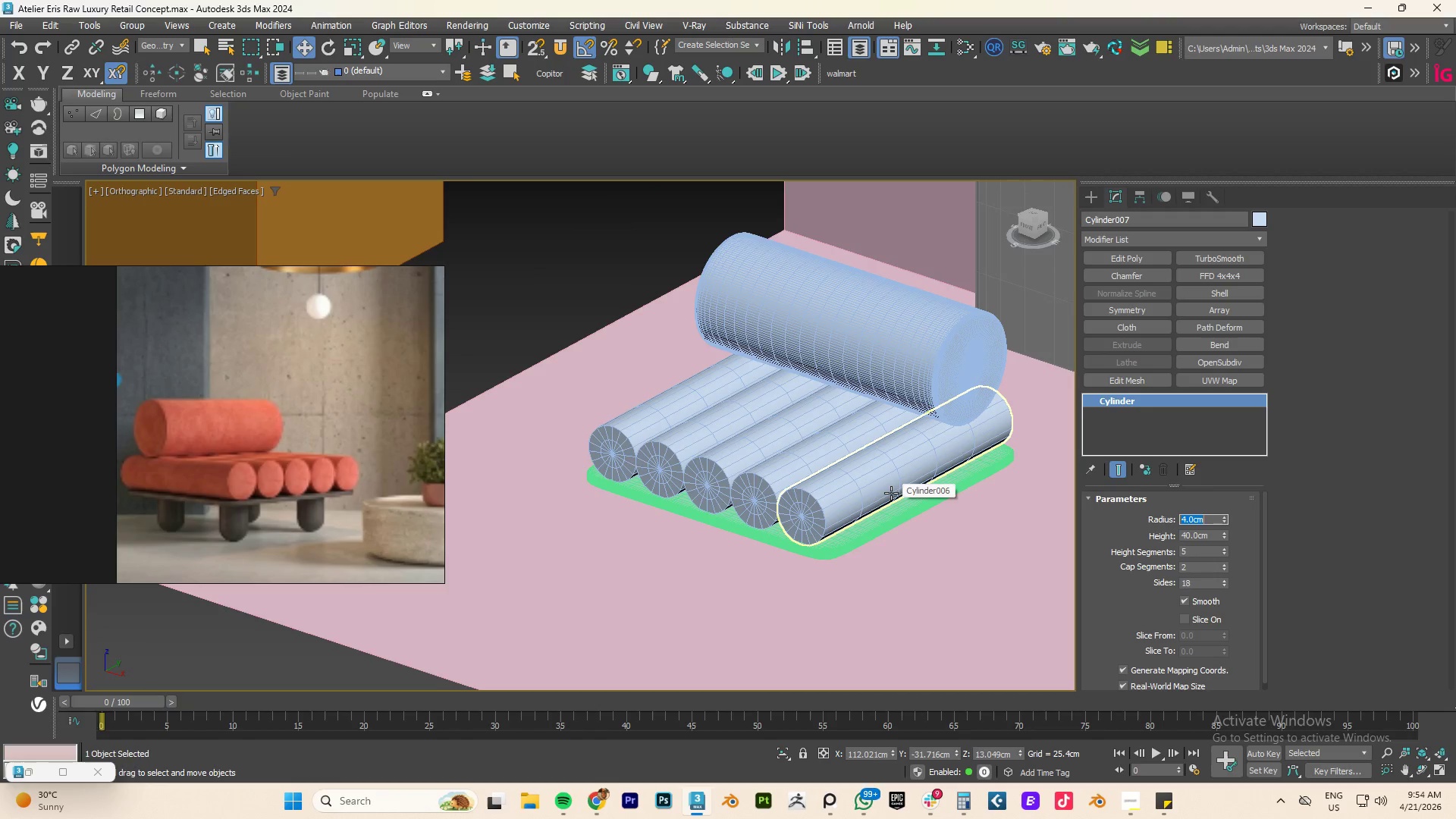 
key(Control+Z)
 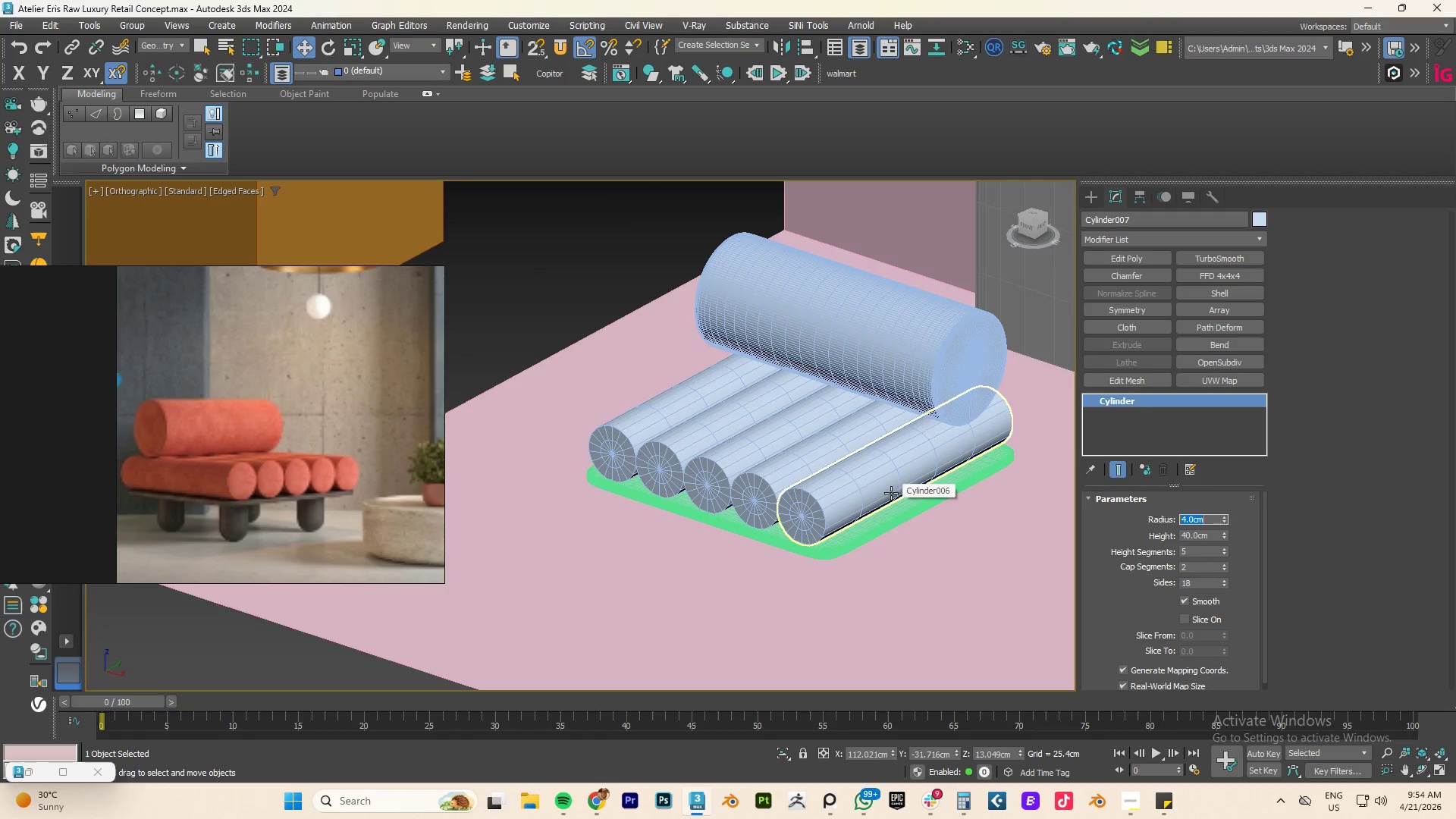 
key(Control+Z)
 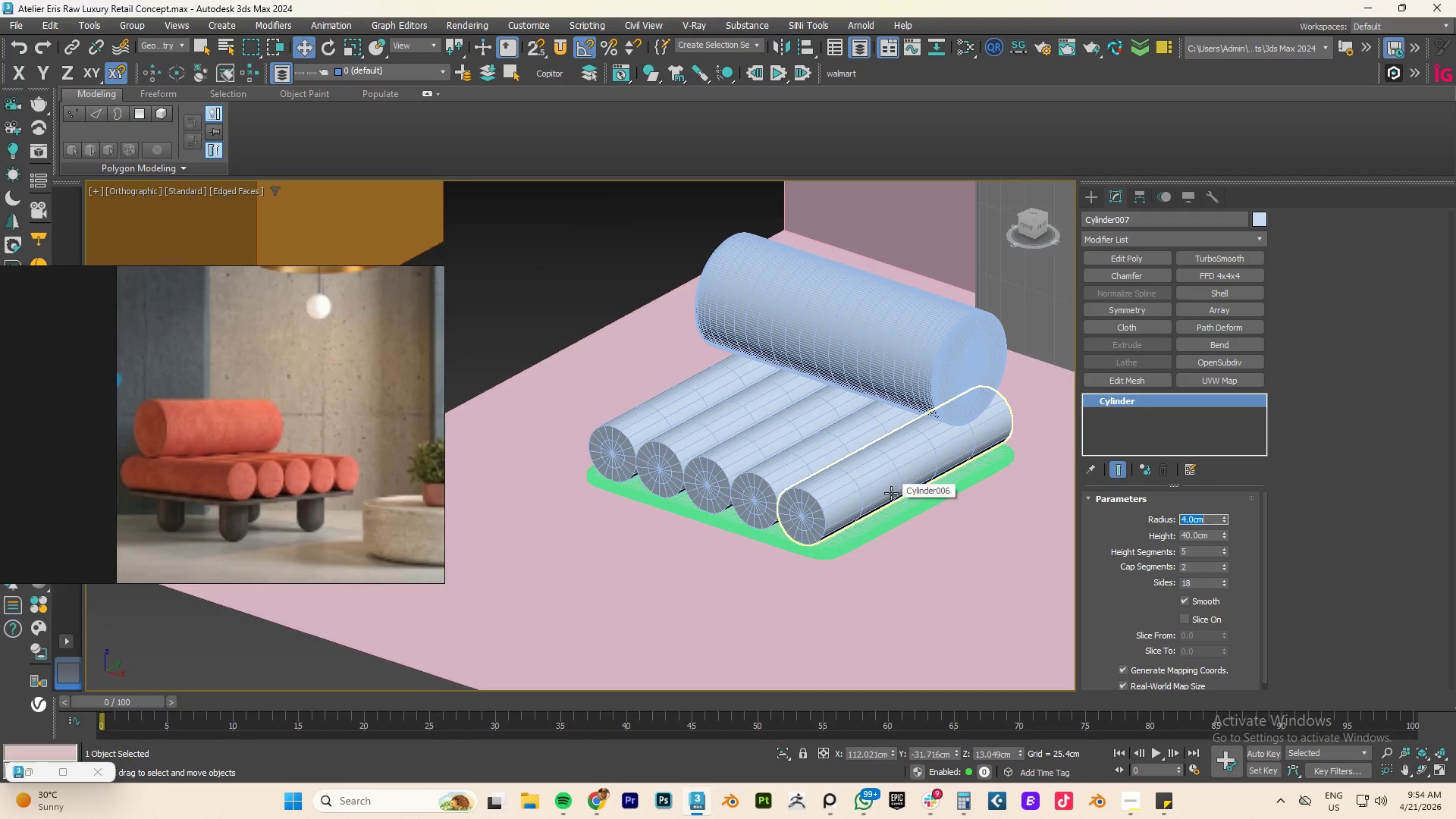 
key(Control+Z)
 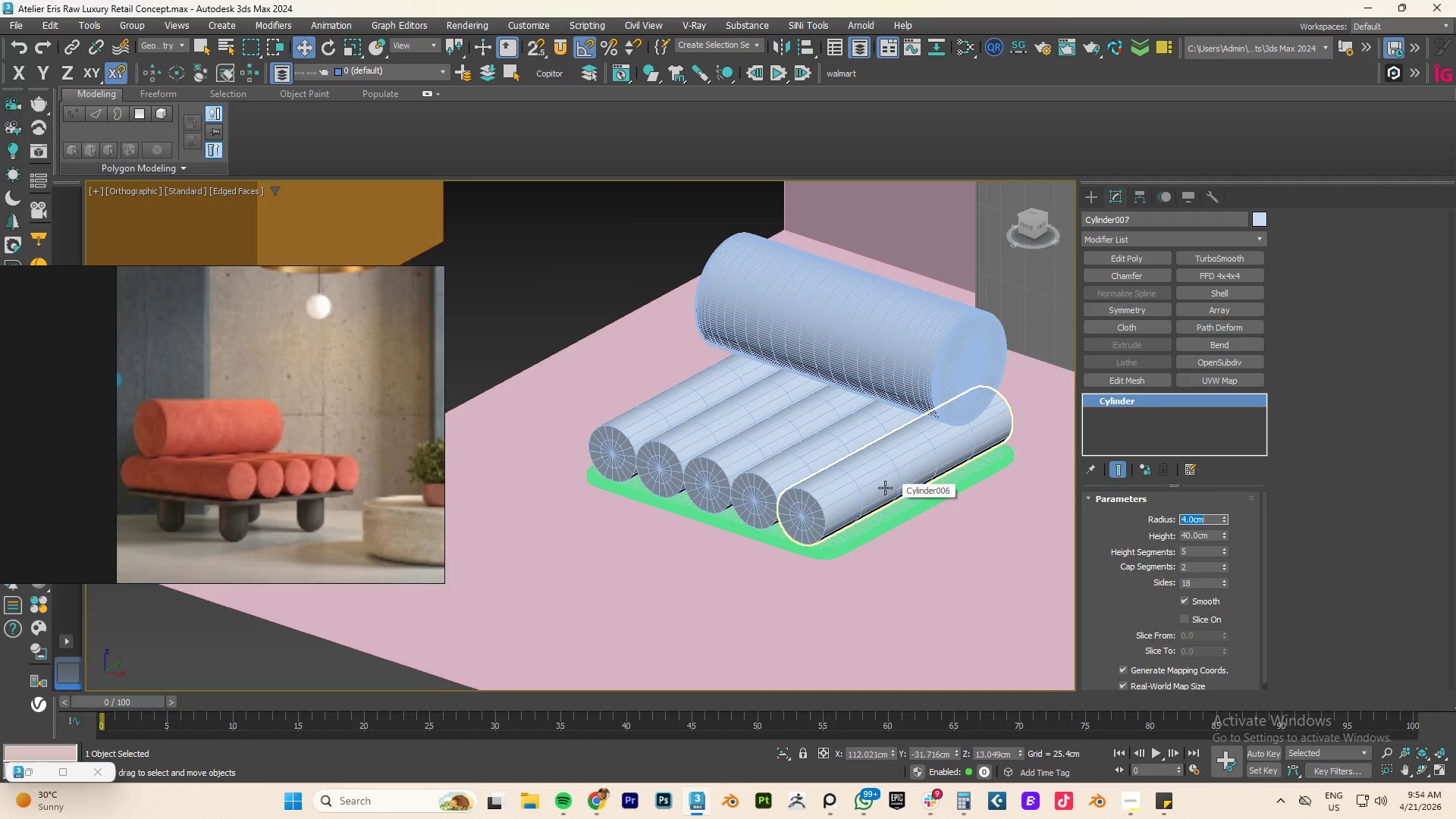 
key(Control+Z)
 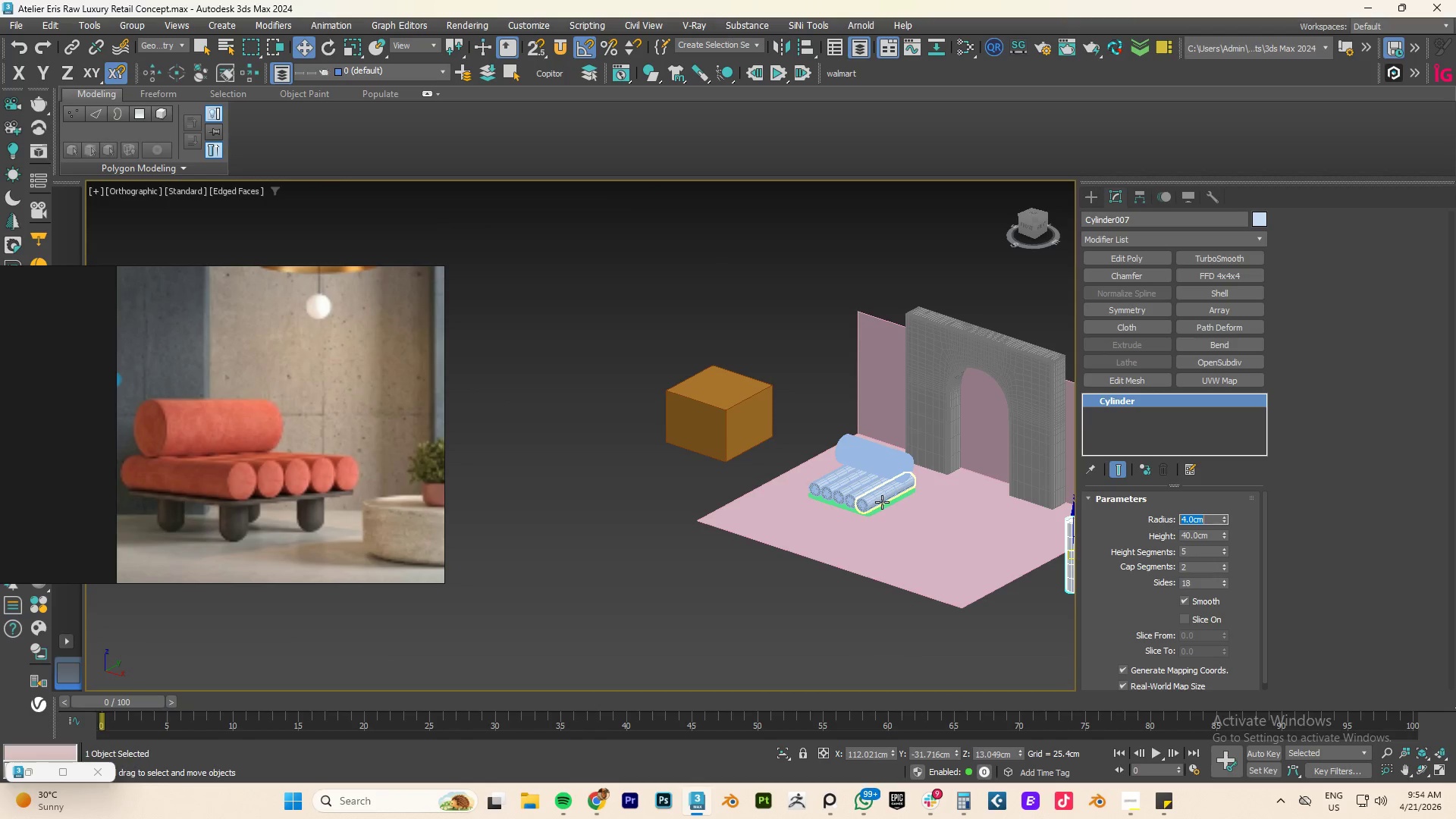 
key(Control+Z)
 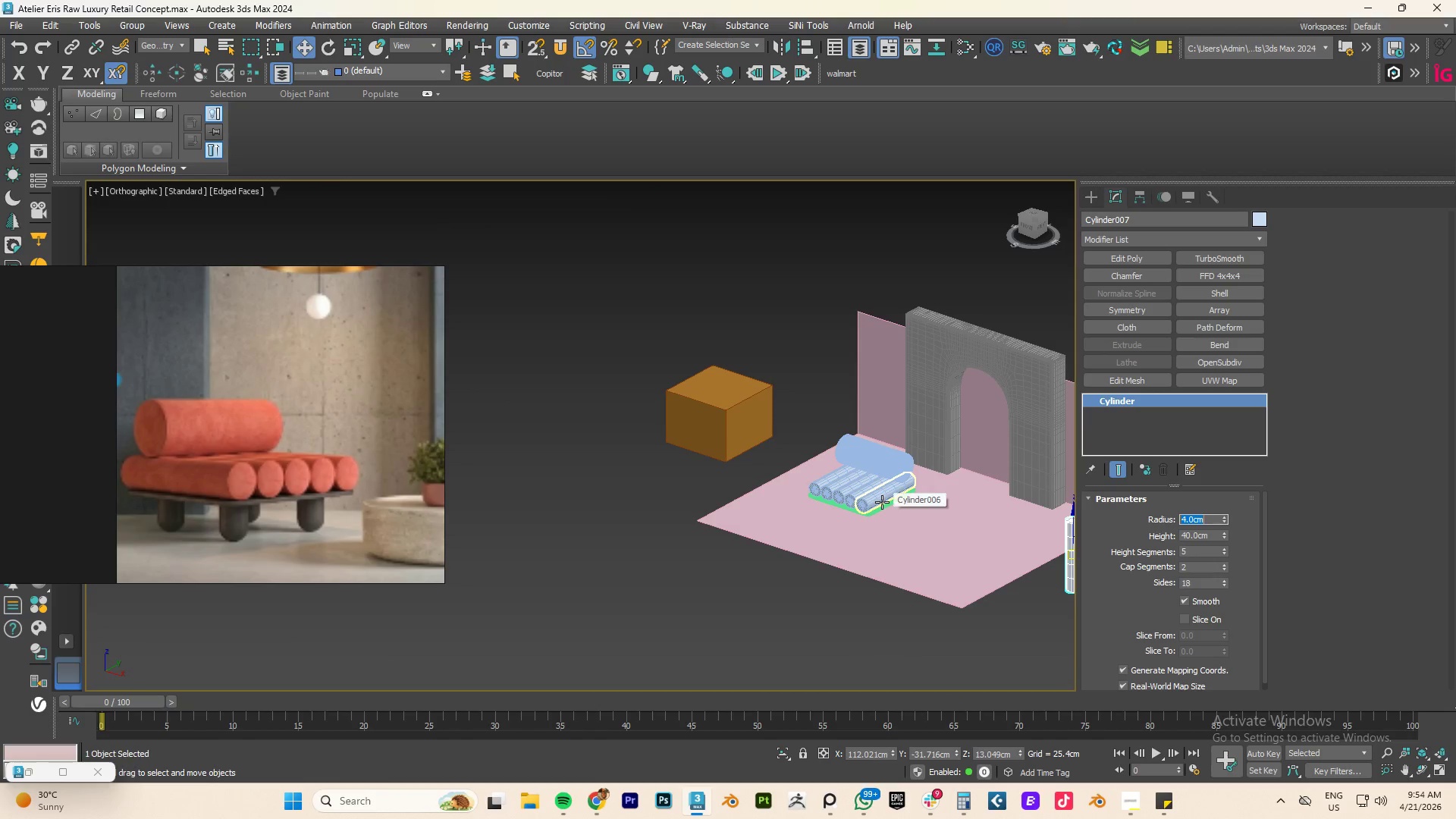 
scroll: coordinate [882, 502], scroll_direction: down, amount: 4.0
 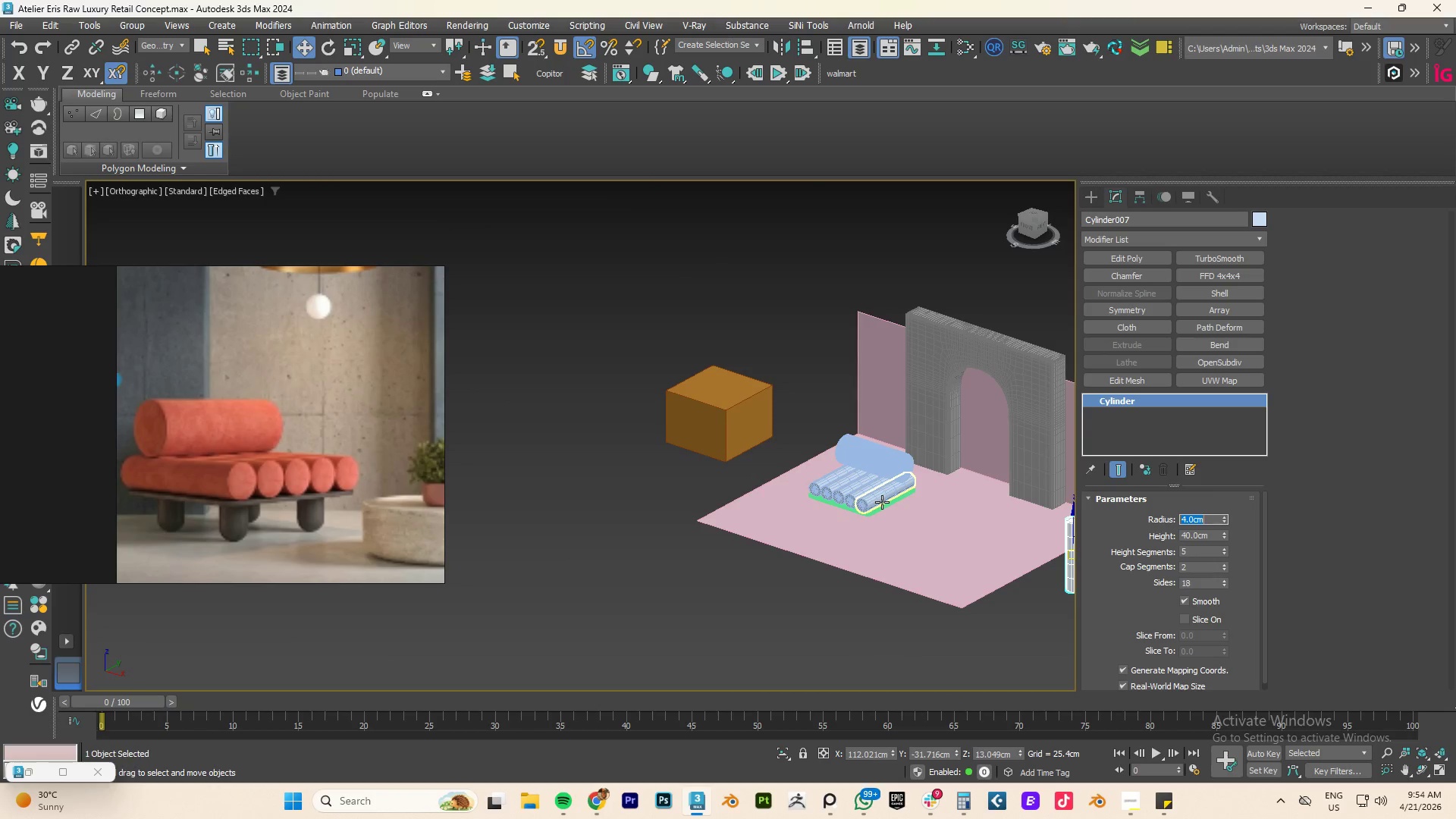 
key(Control+Z)
 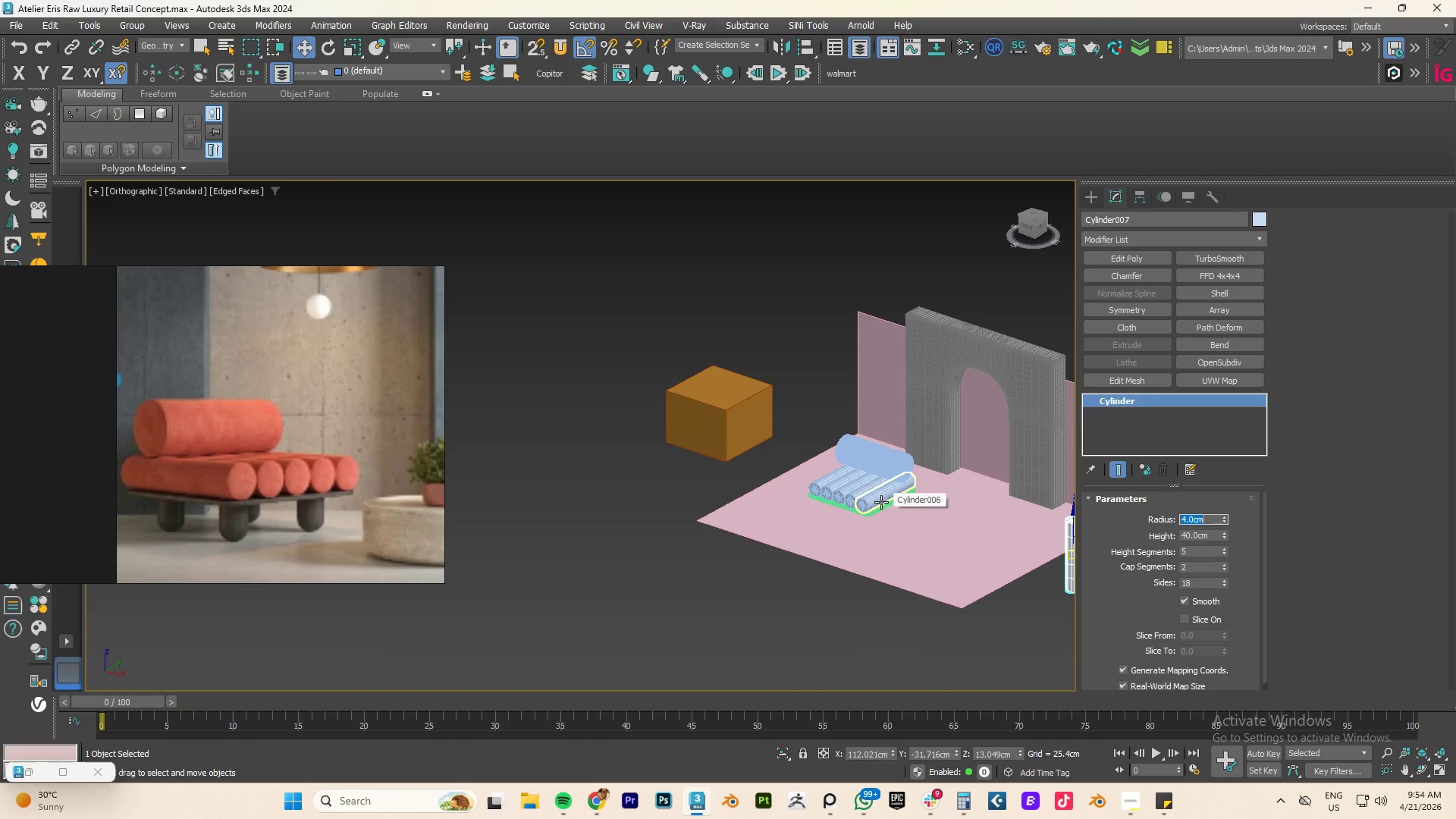 
key(Control+Z)
 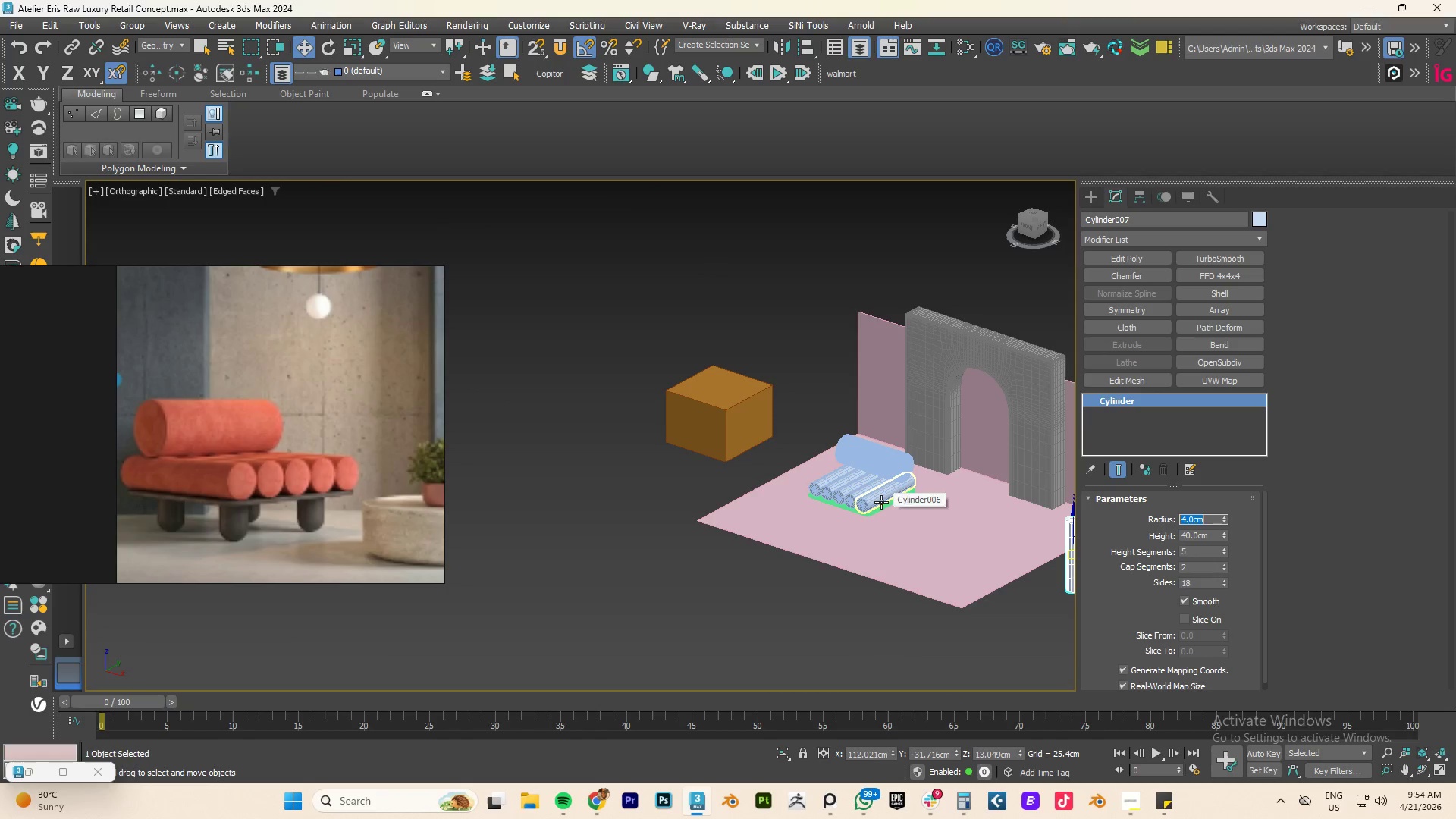 
key(Control+Z)
 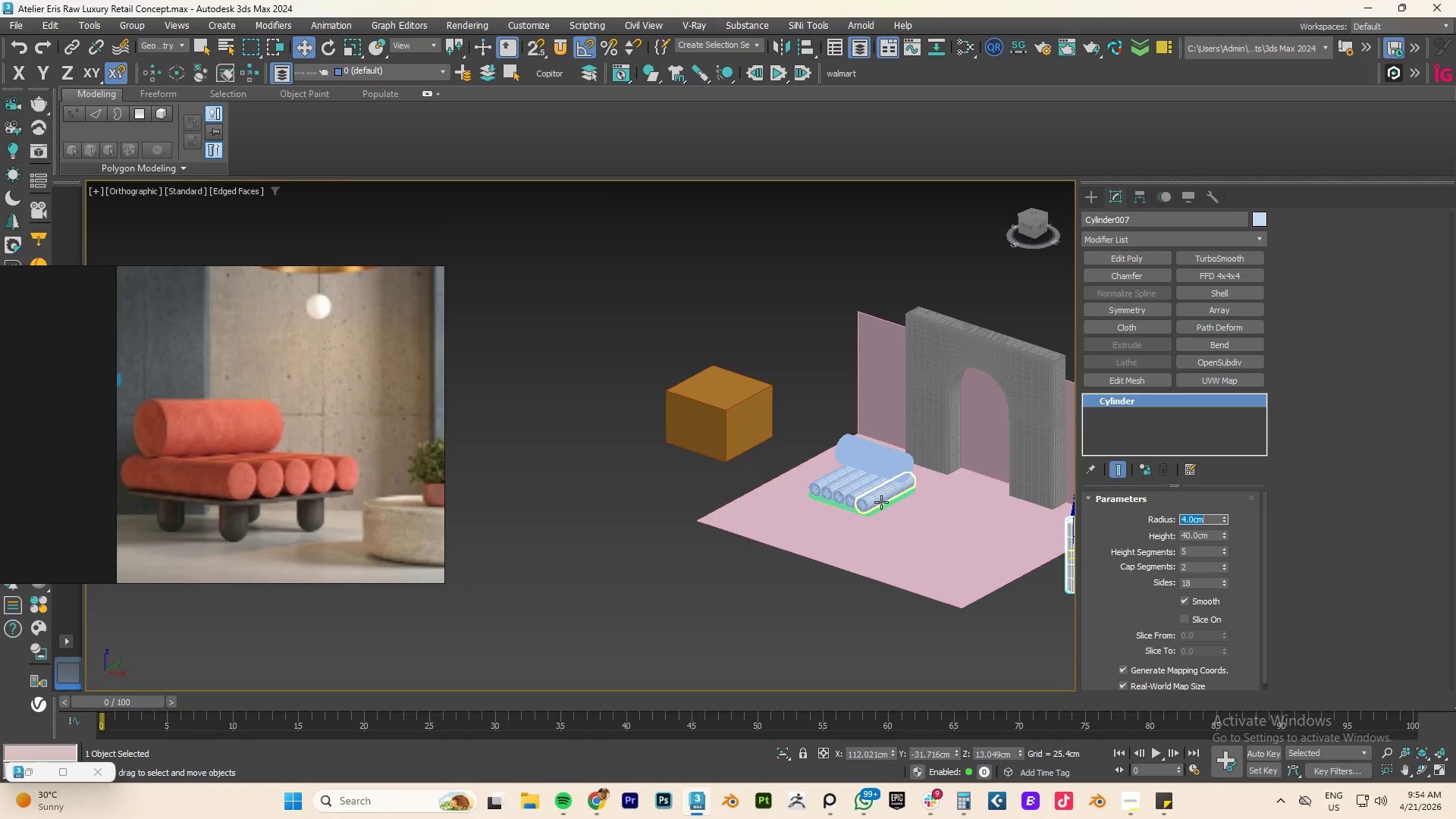 
key(Control+Z)
 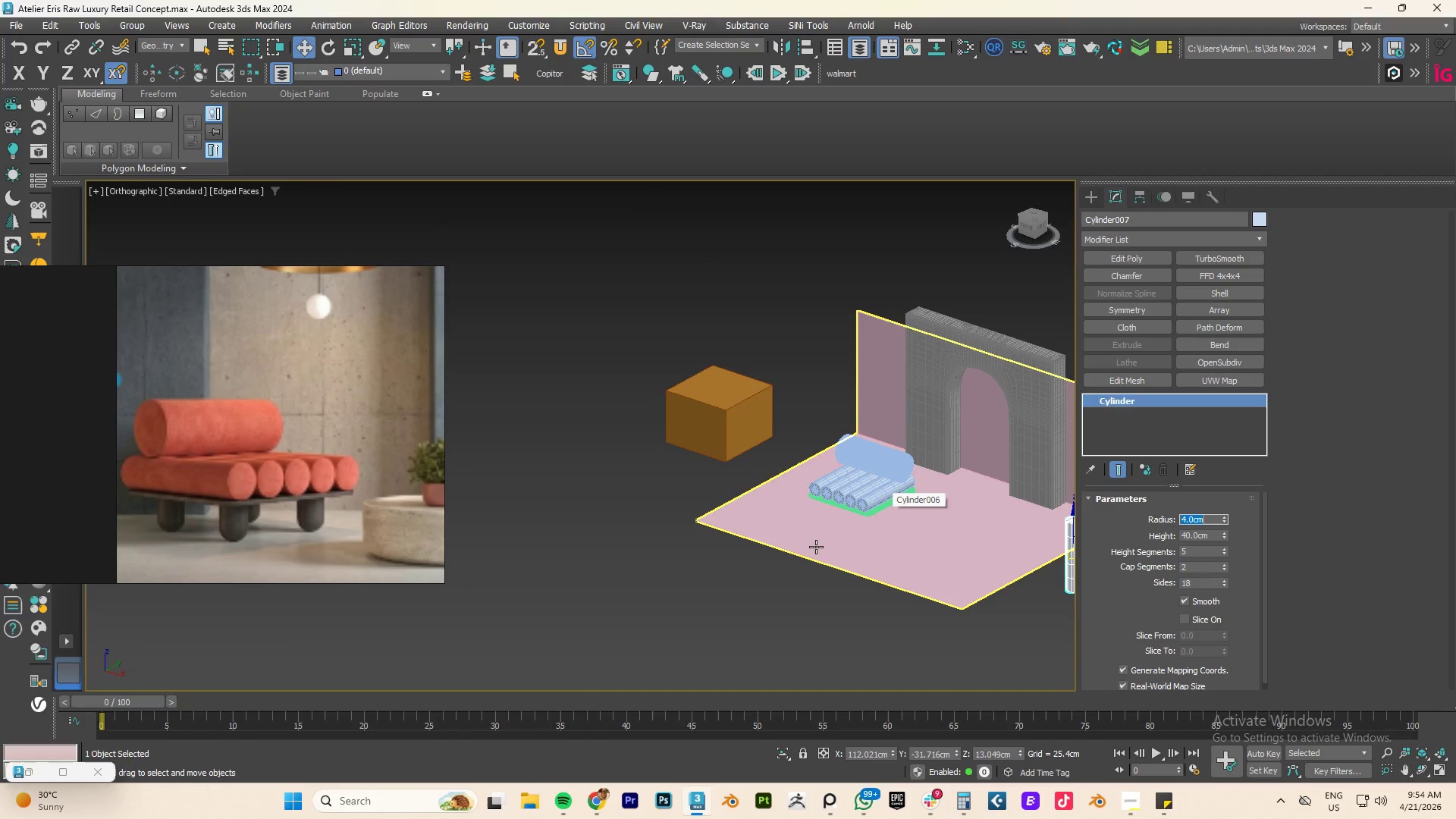 
left_click([816, 547])
 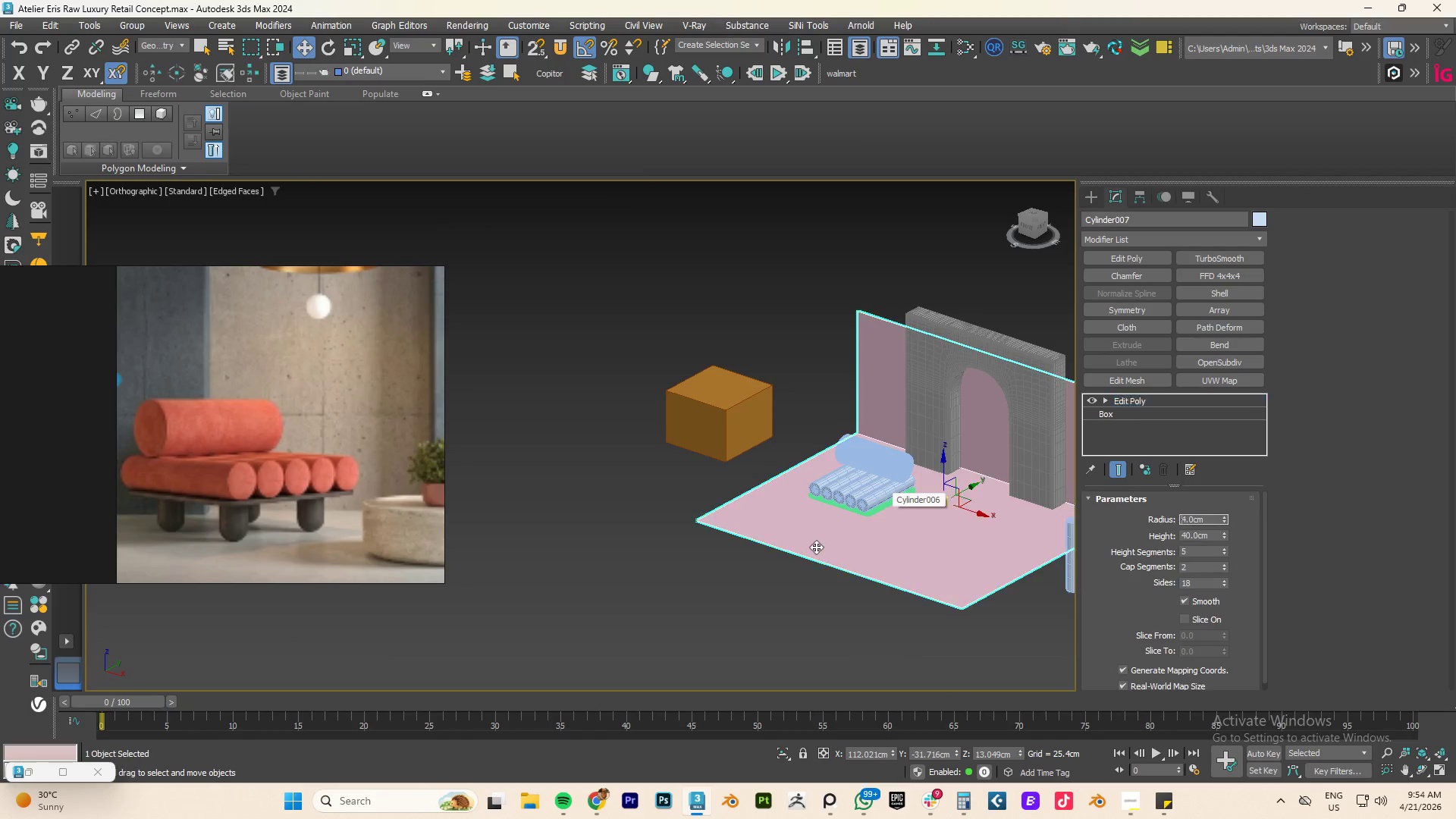 
key(Control+Z)
 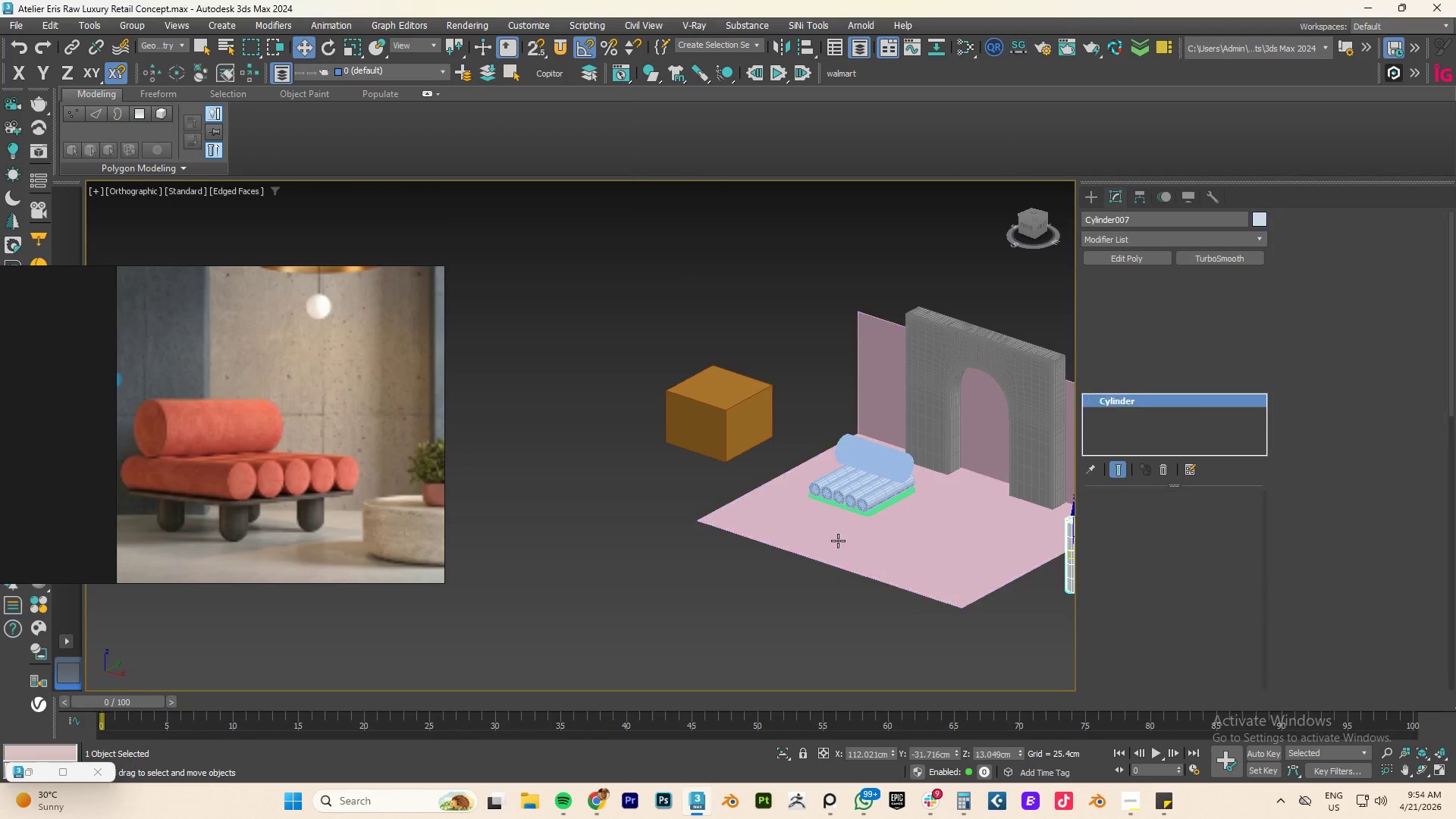 
key(Control+Z)
 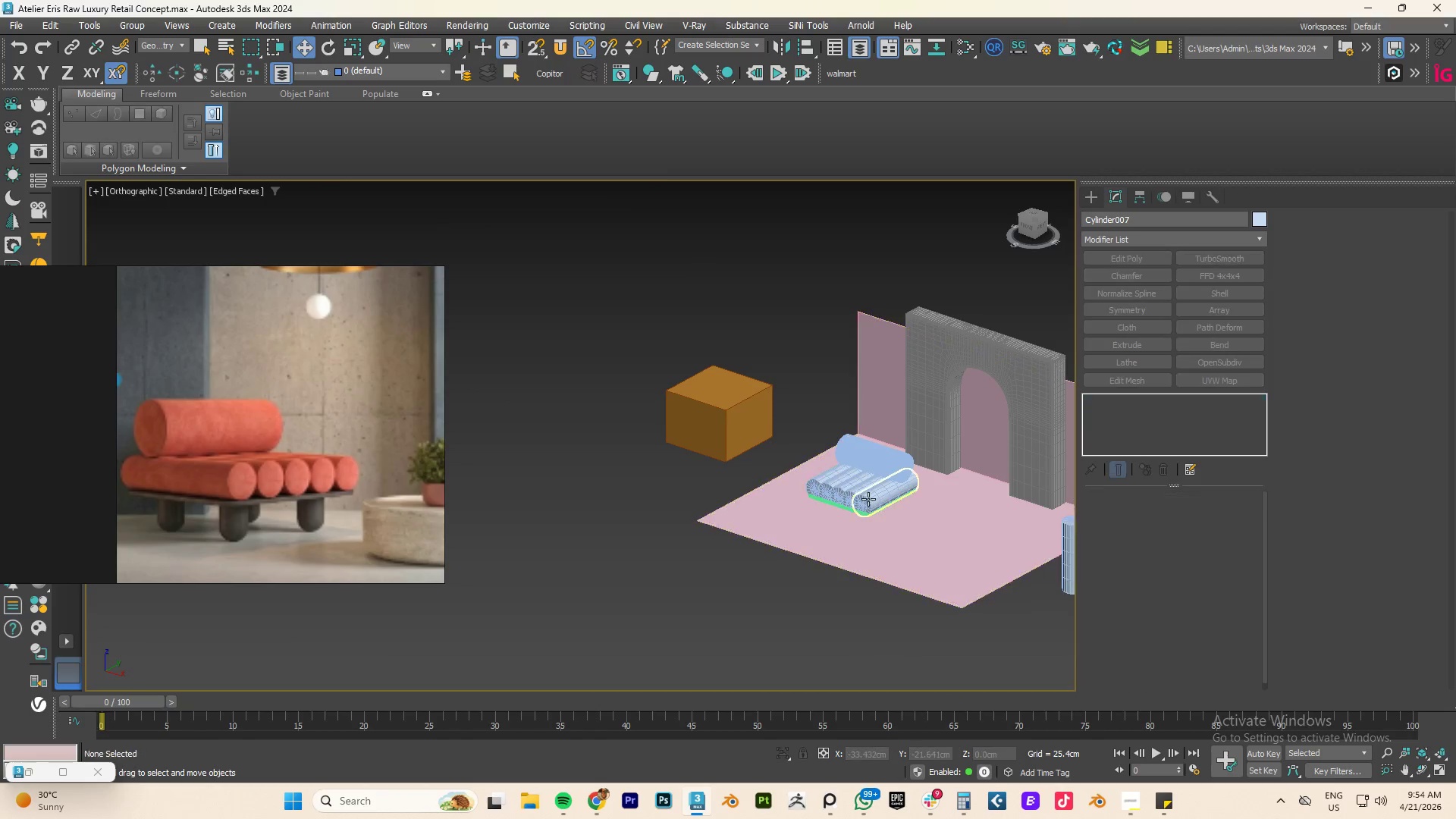 
key(Control+Z)
 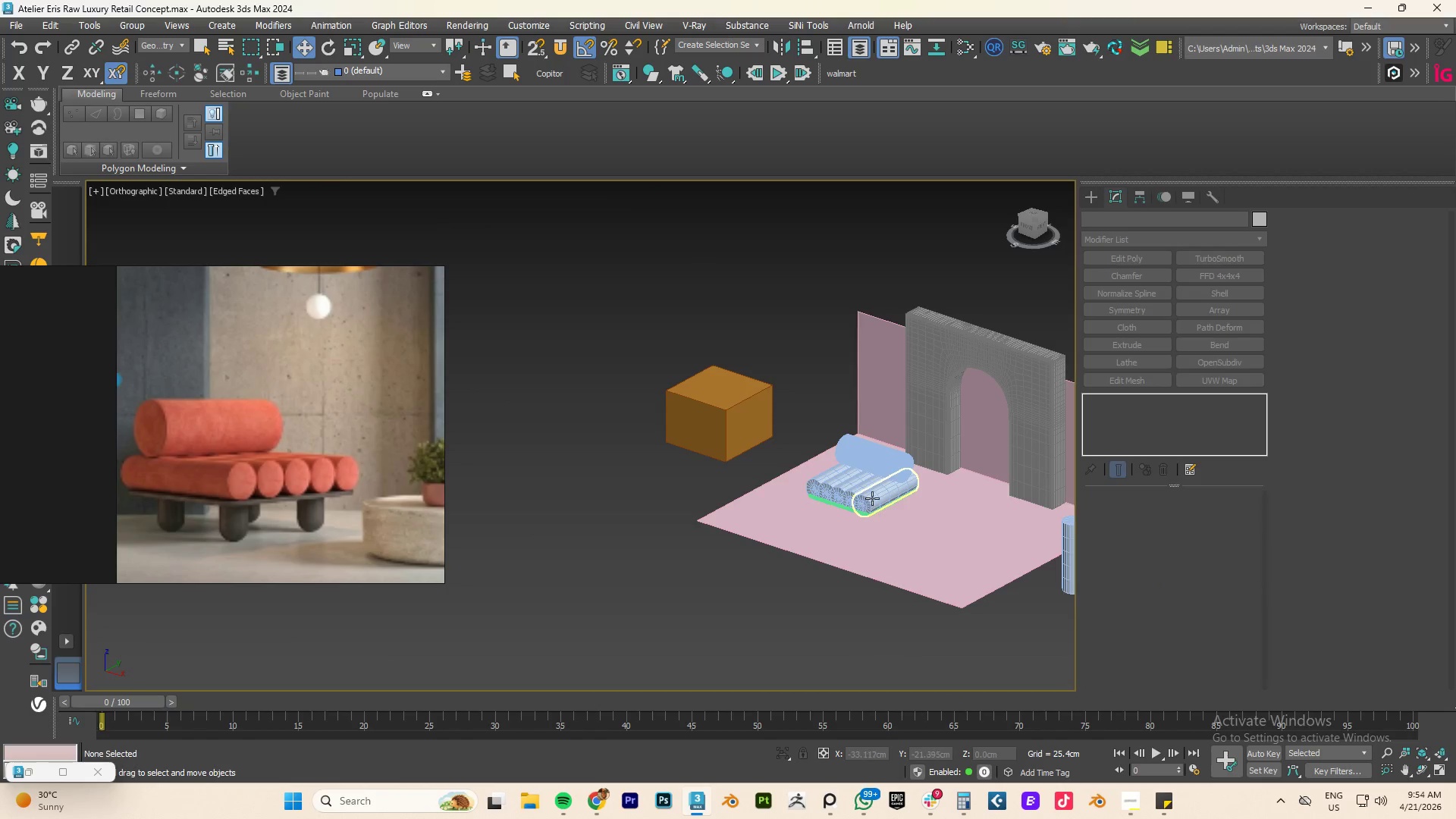 
key(Control+Z)
 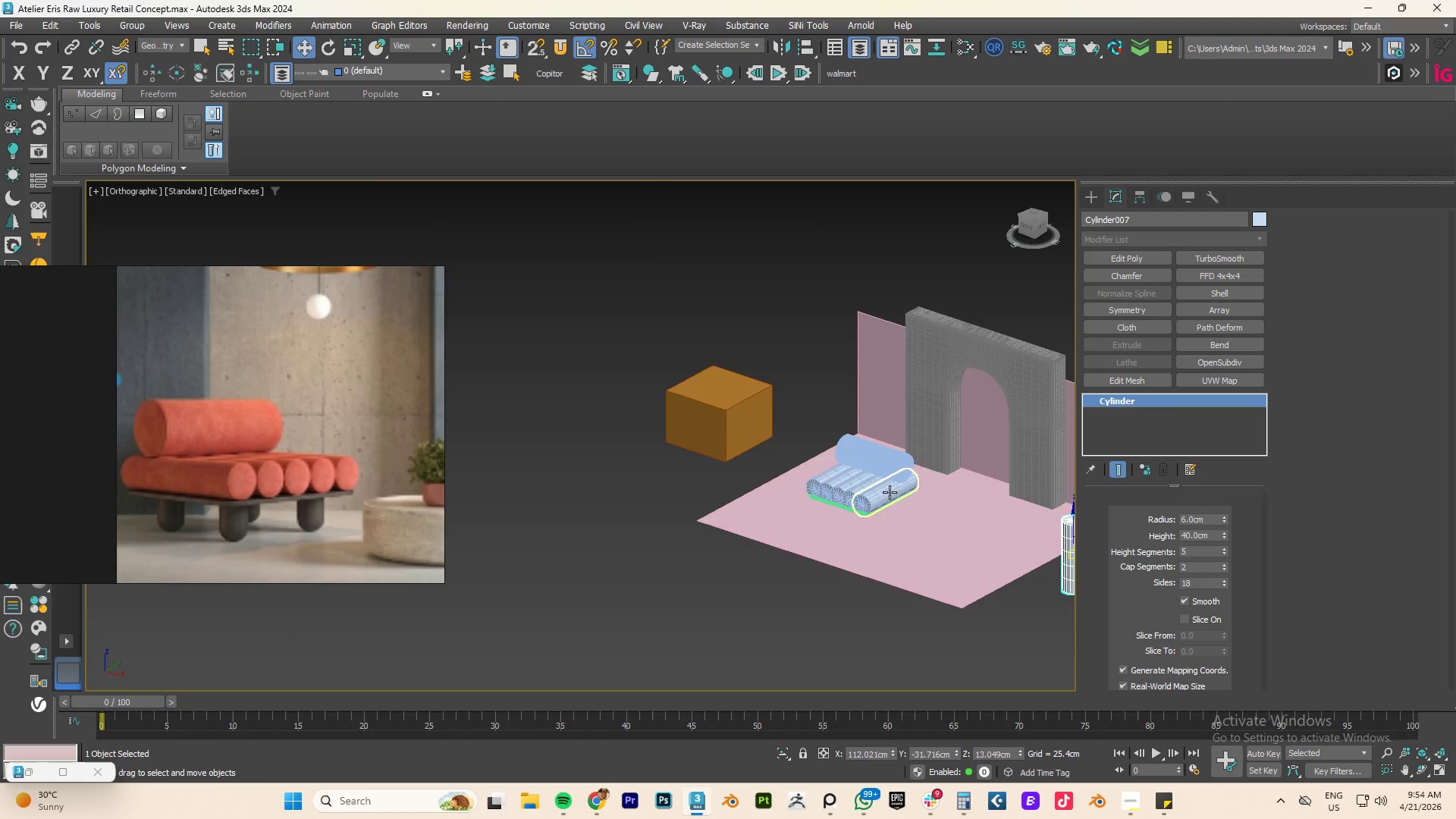 
key(Control+Z)
 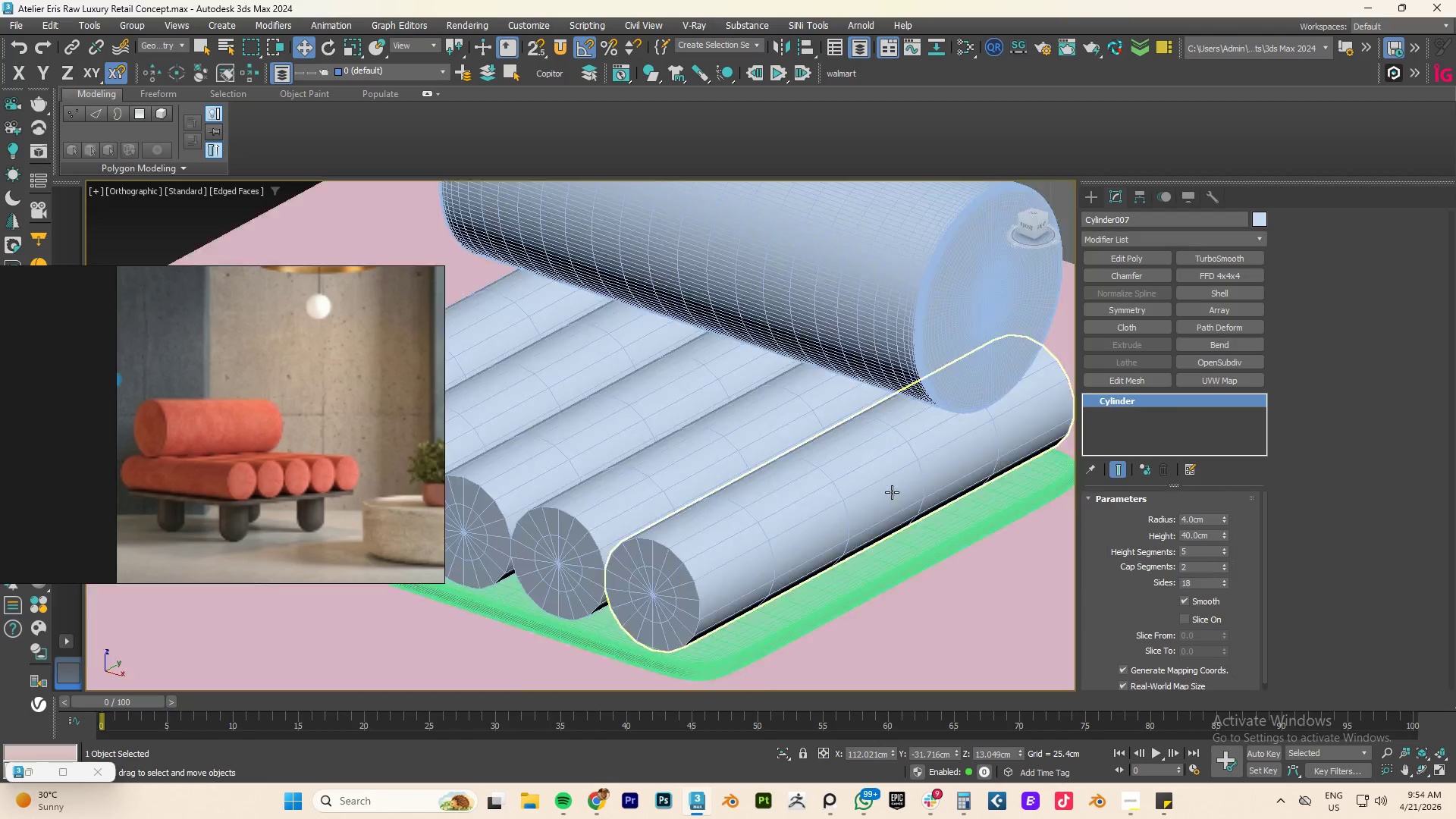 
key(Control+Z)
 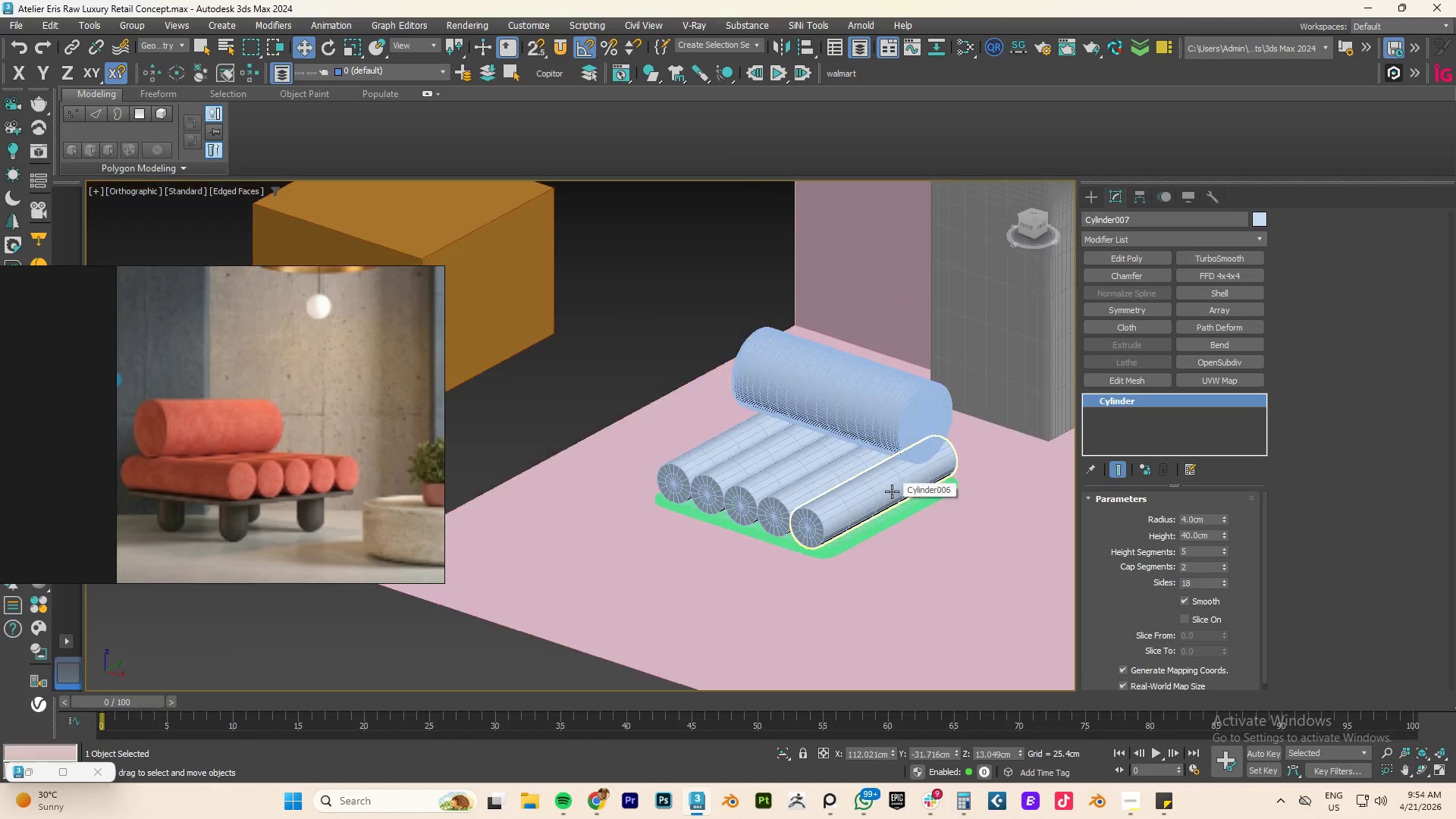 
key(Control+Z)
 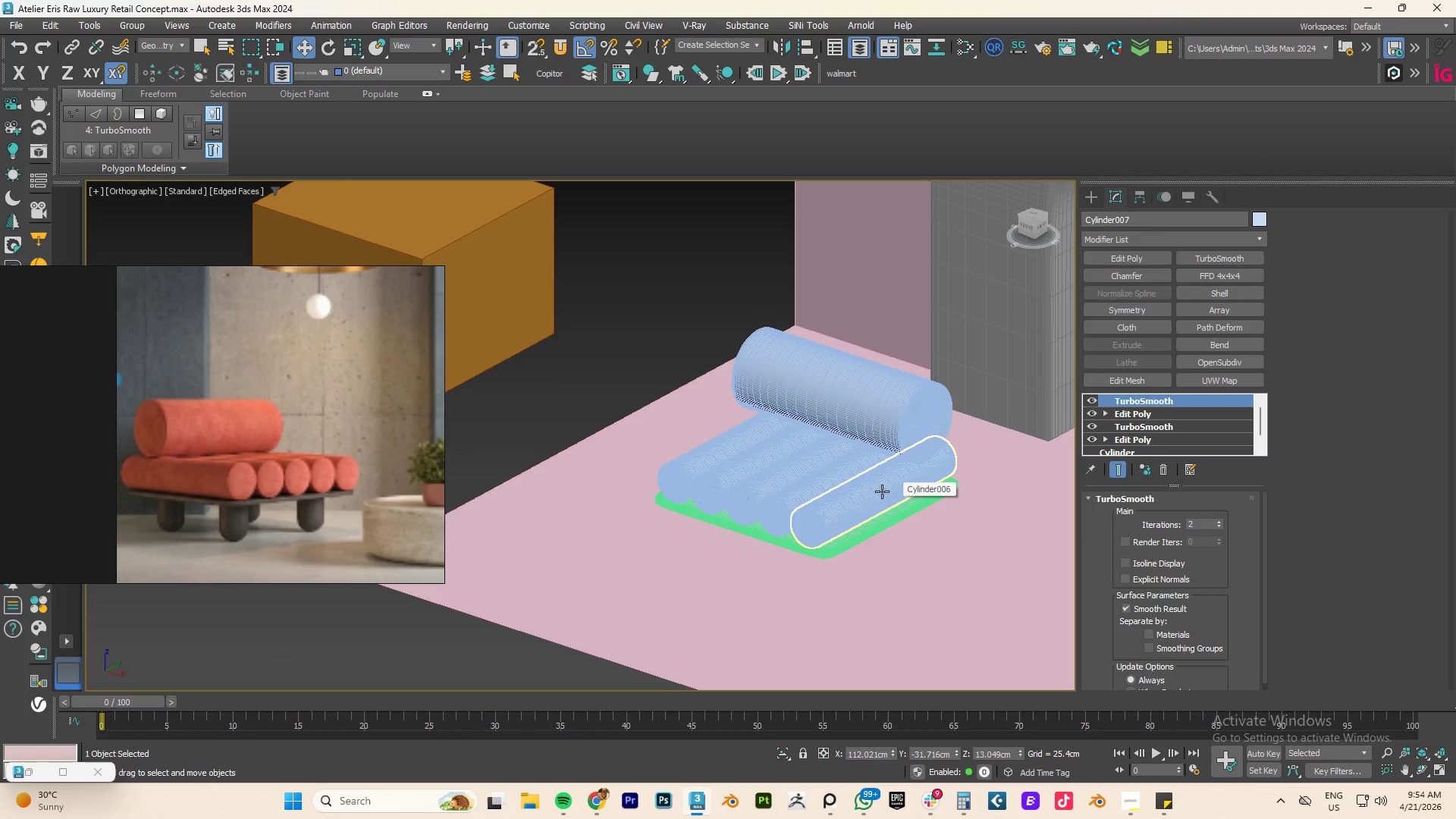 
scroll: coordinate [892, 491], scroll_direction: down, amount: 1.0
 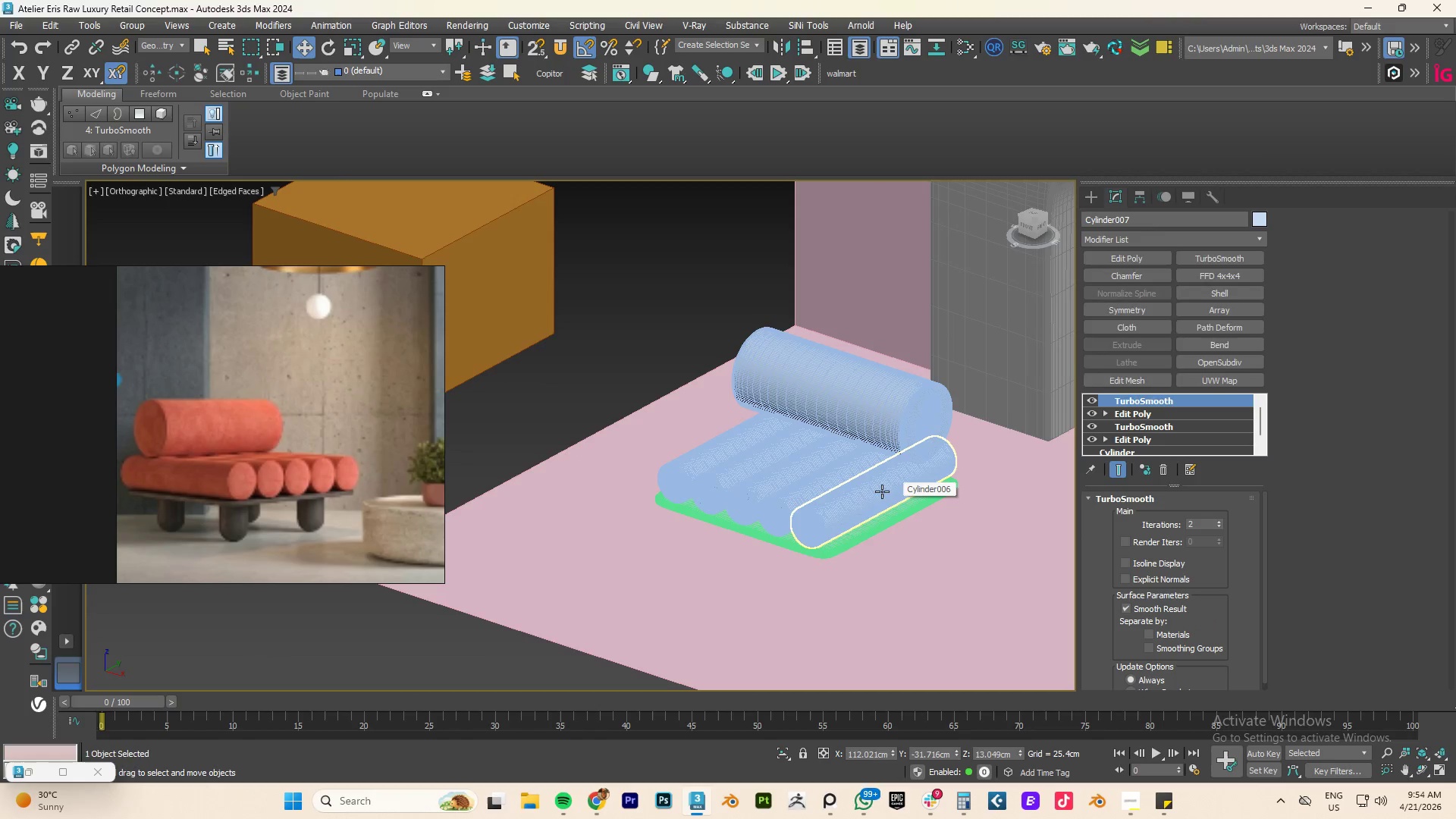 
key(Control+Z)
 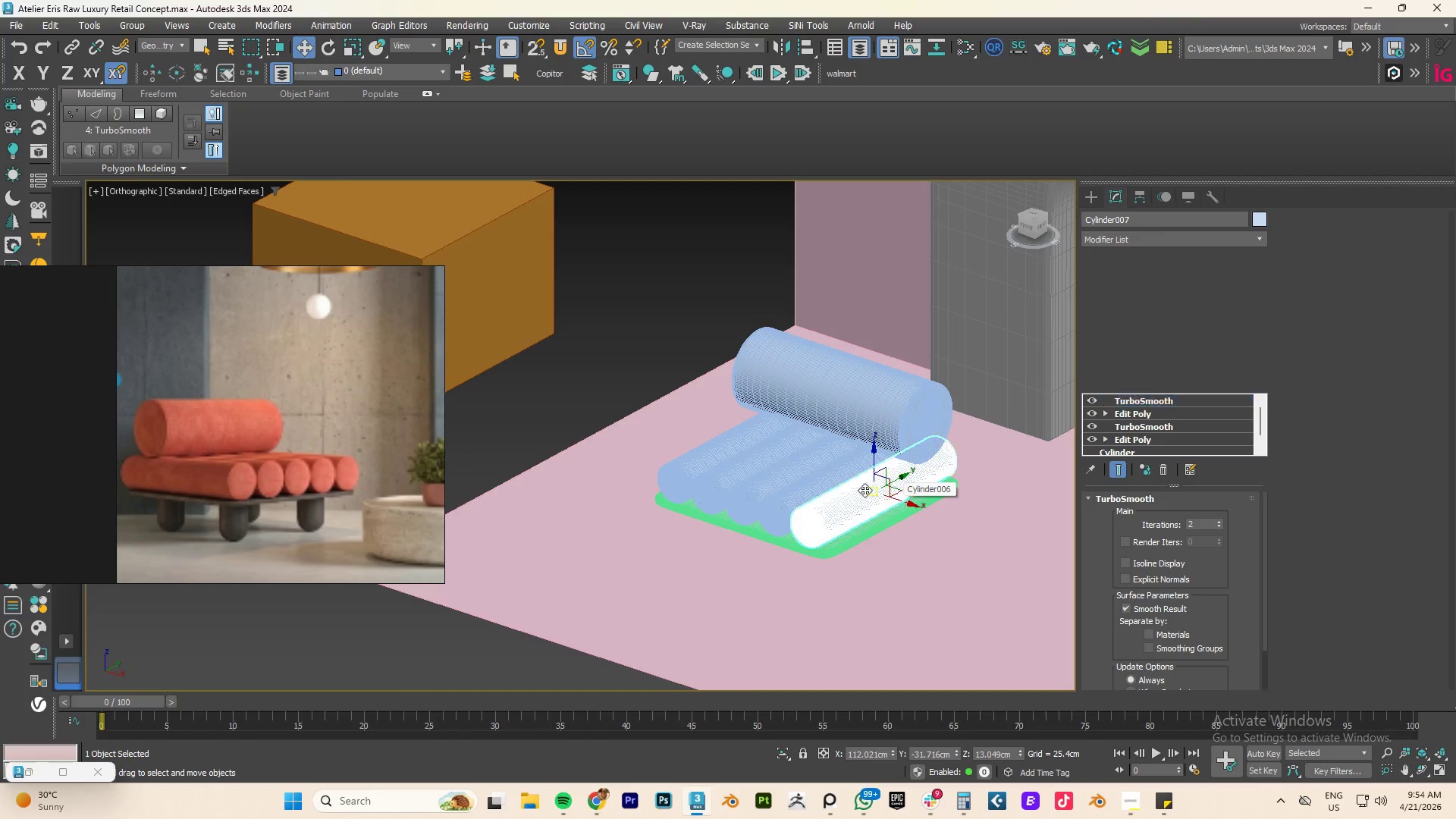 
key(Control+Z)
 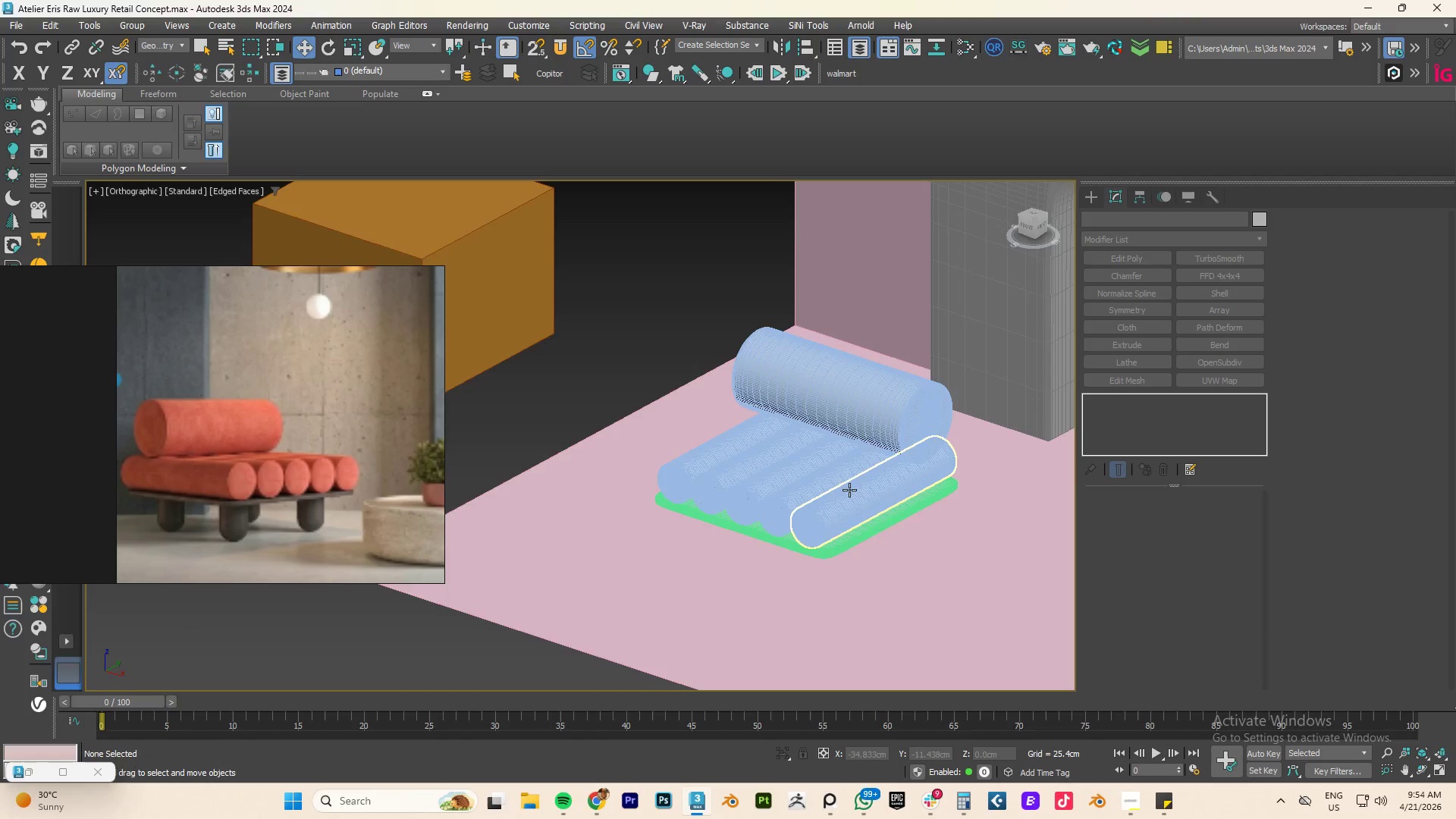 
scroll: coordinate [845, 490], scroll_direction: up, amount: 3.0
 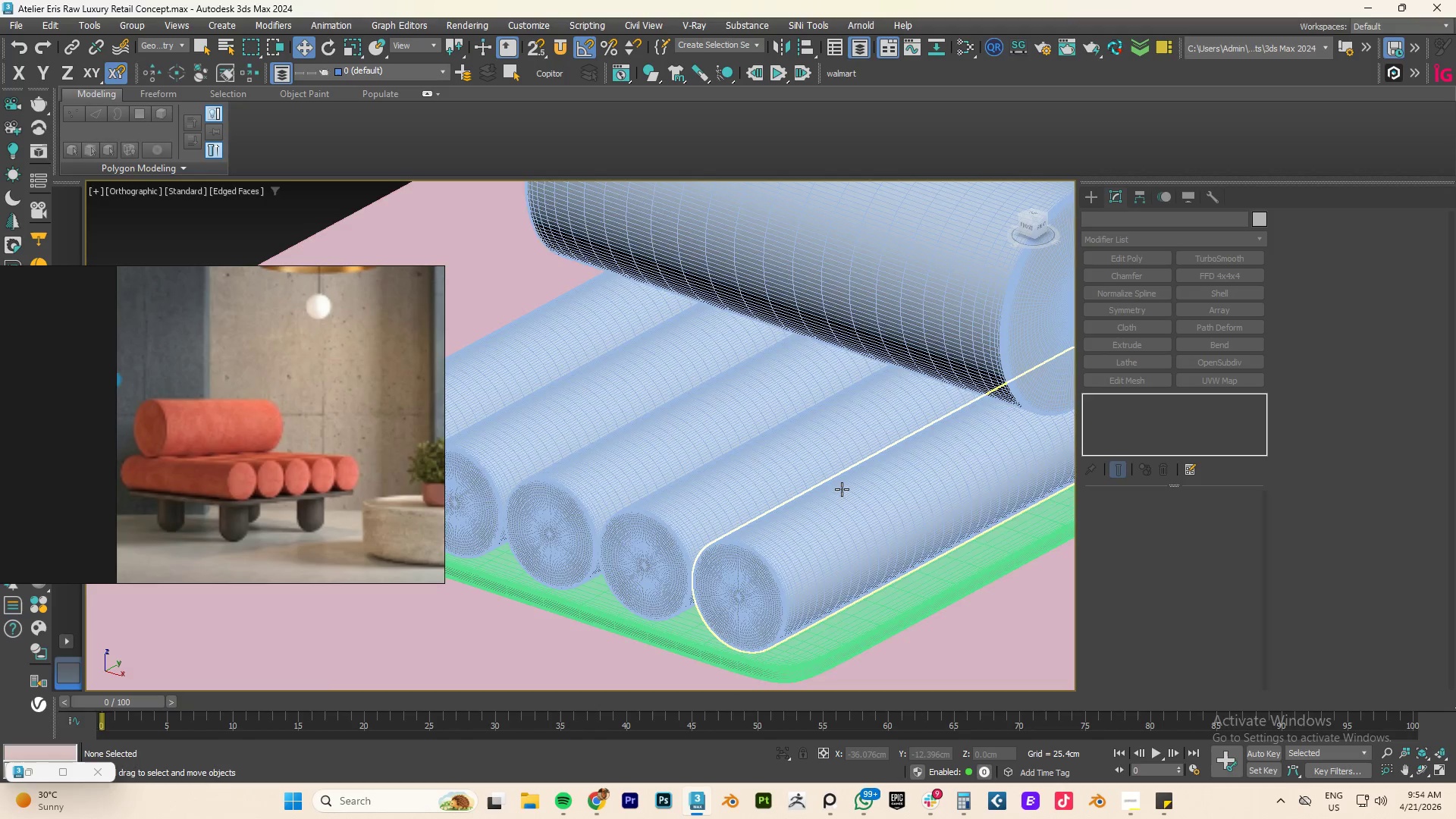 
key(F4)
 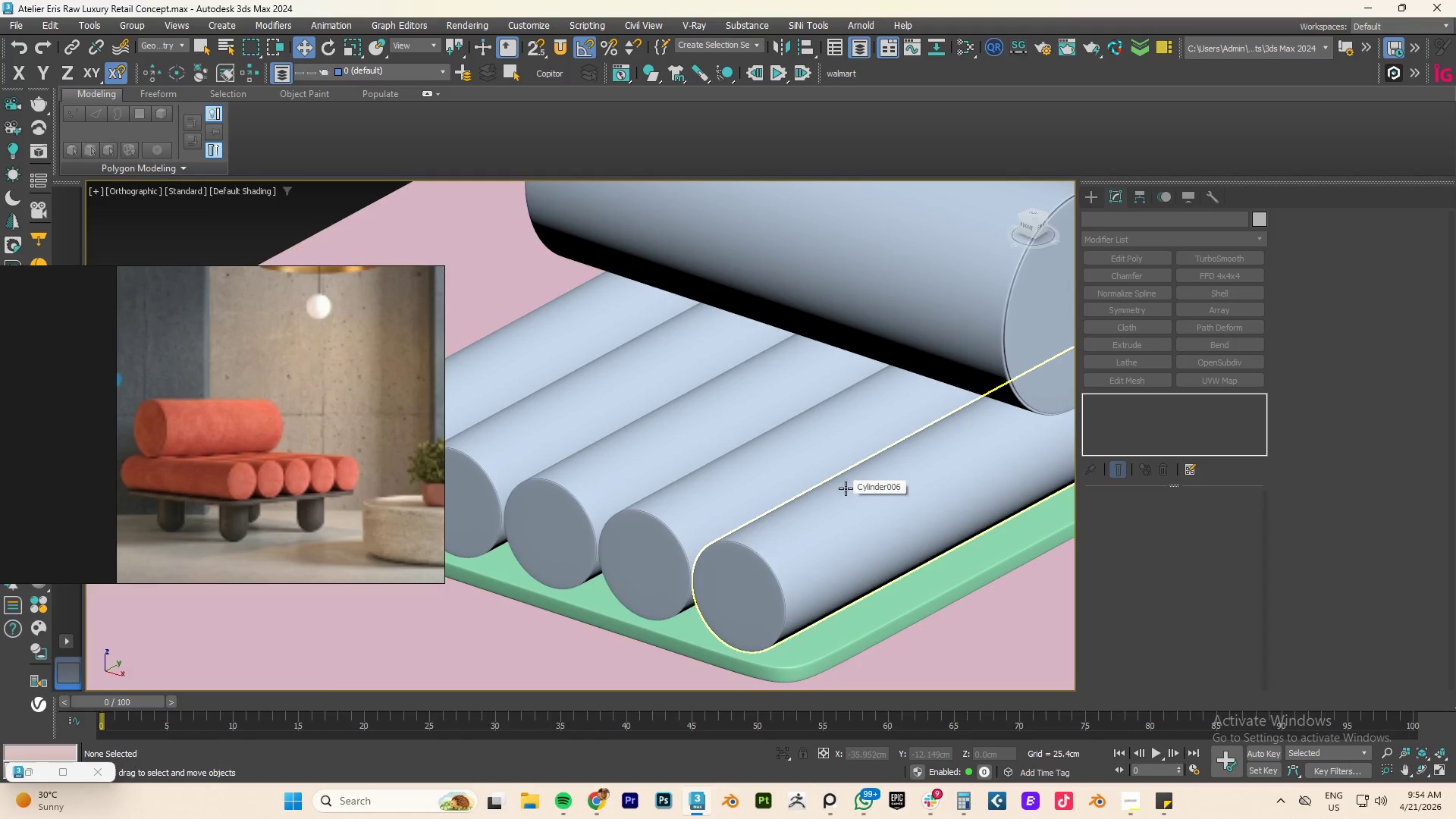 
scroll: coordinate [1021, 522], scroll_direction: down, amount: 7.0
 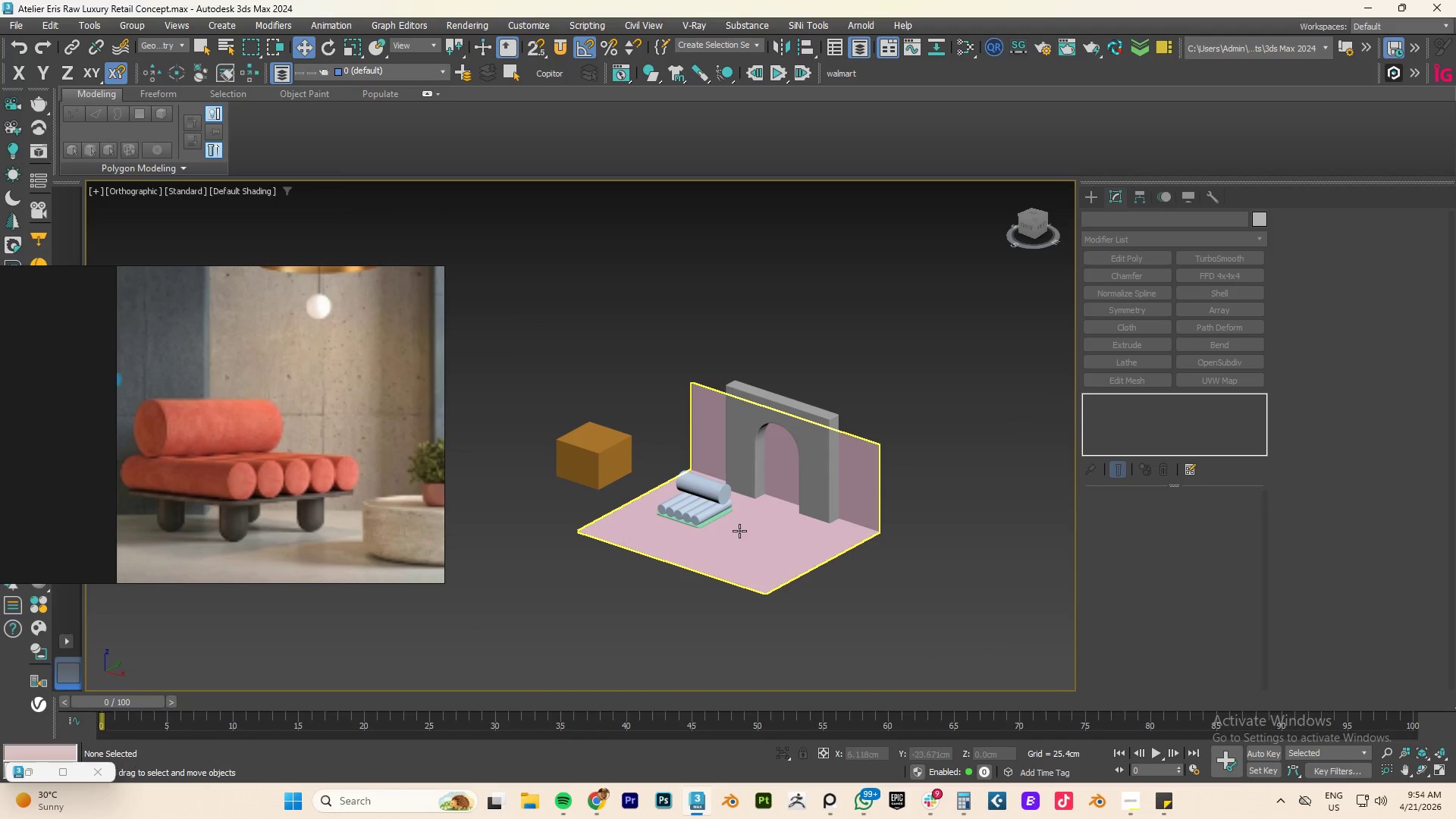 
type(FZ)
 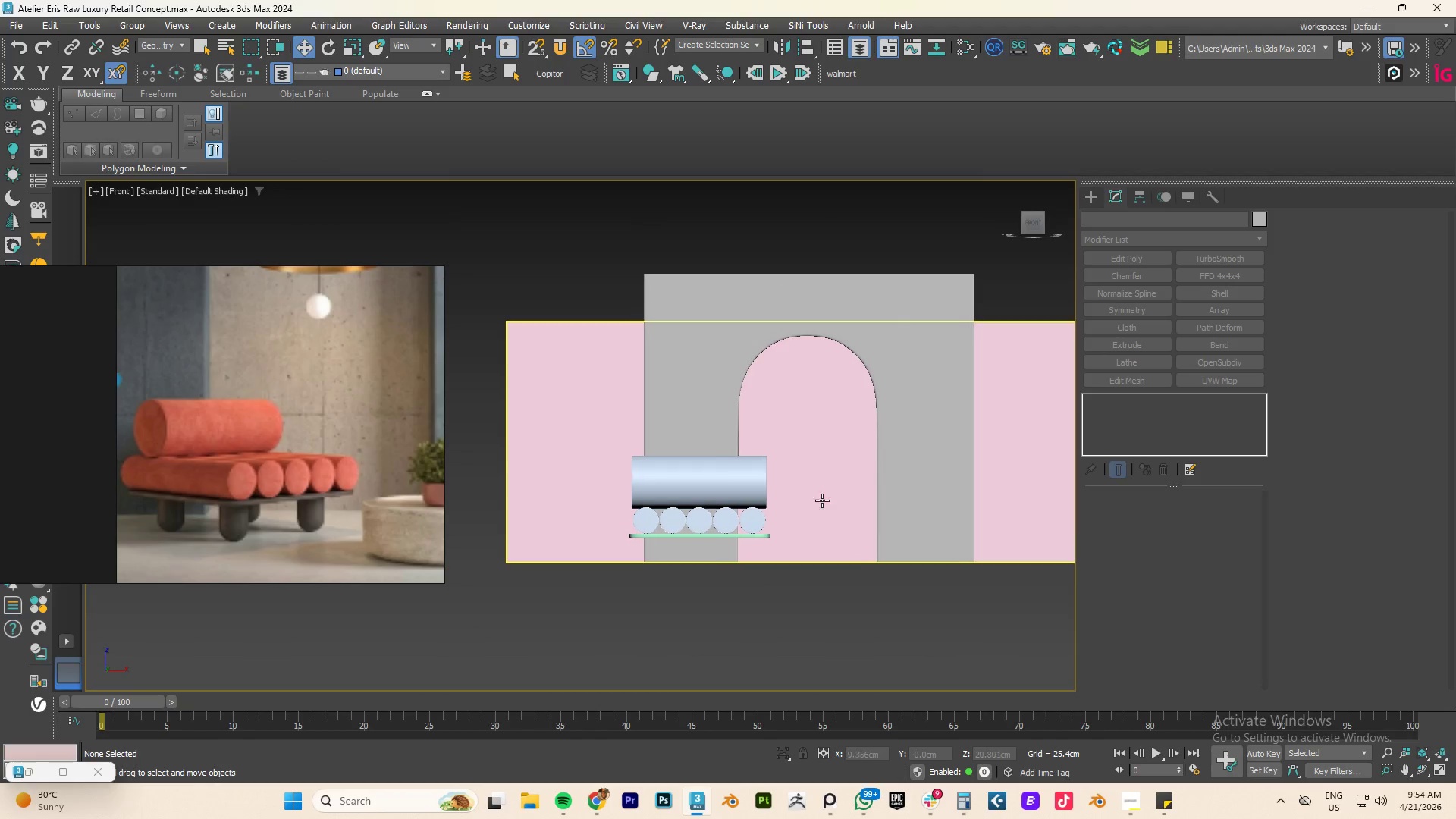 
scroll: coordinate [740, 532], scroll_direction: up, amount: 4.0
 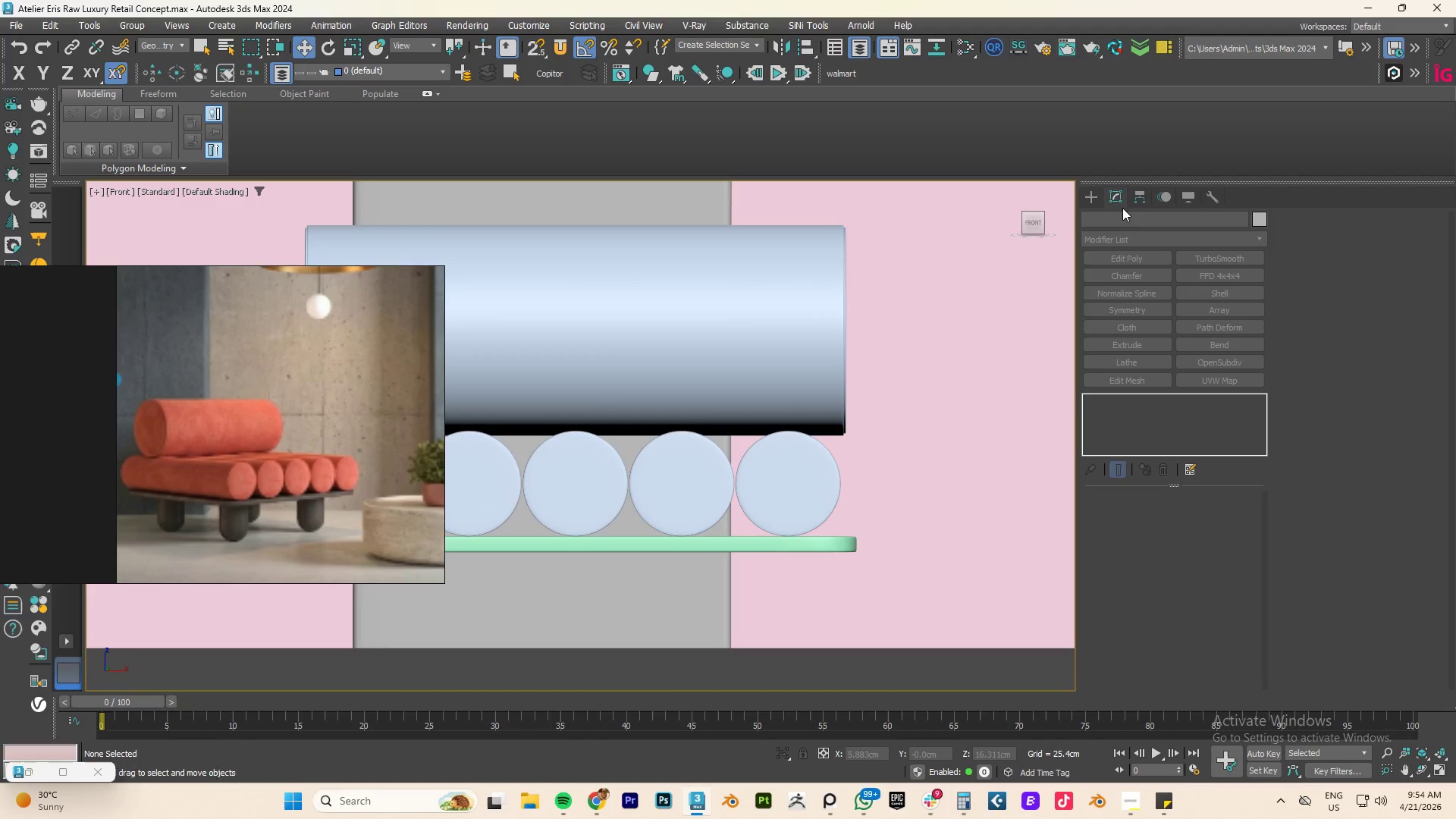 
left_click([1093, 198])
 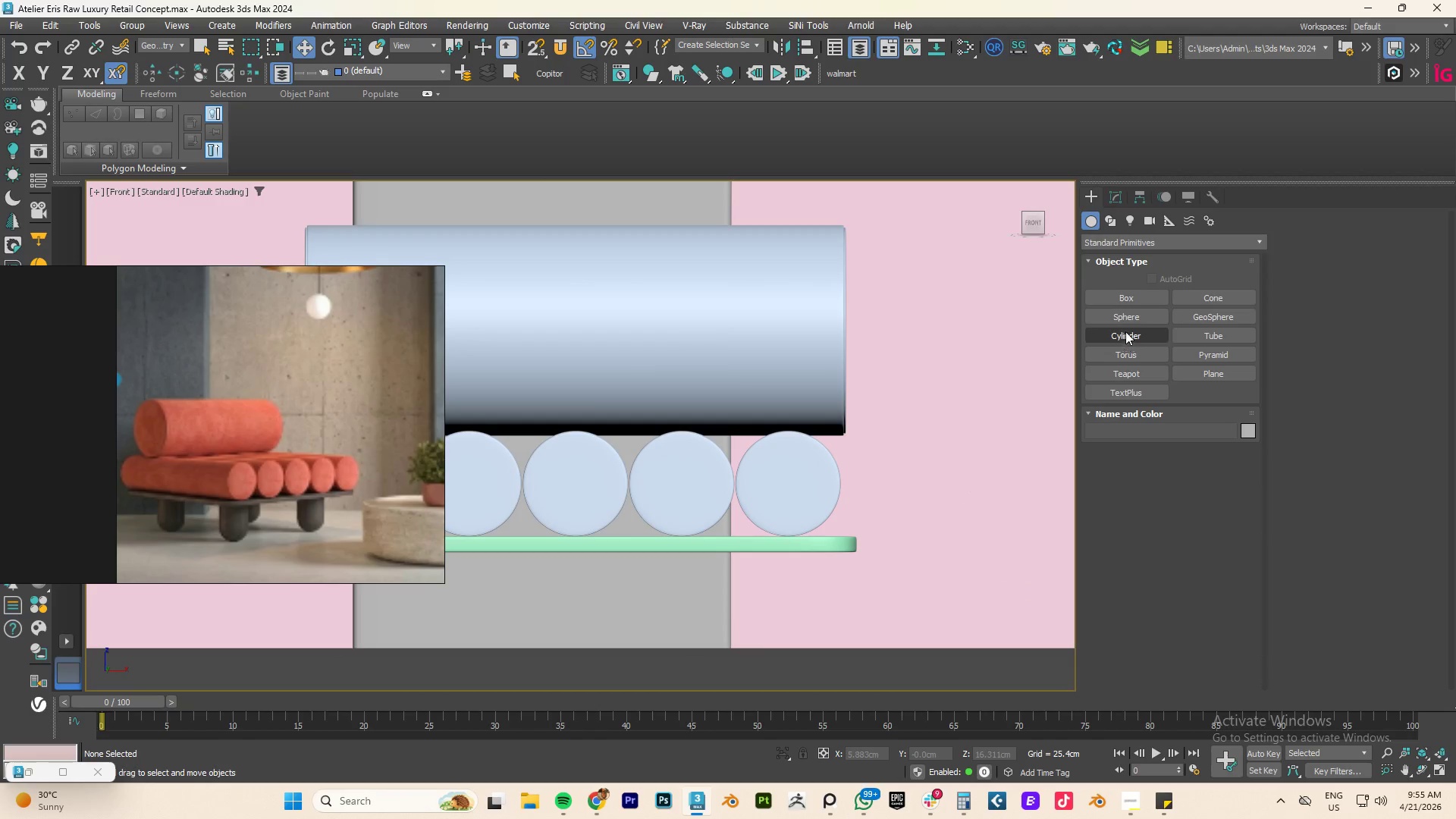 
left_click([1125, 314])
 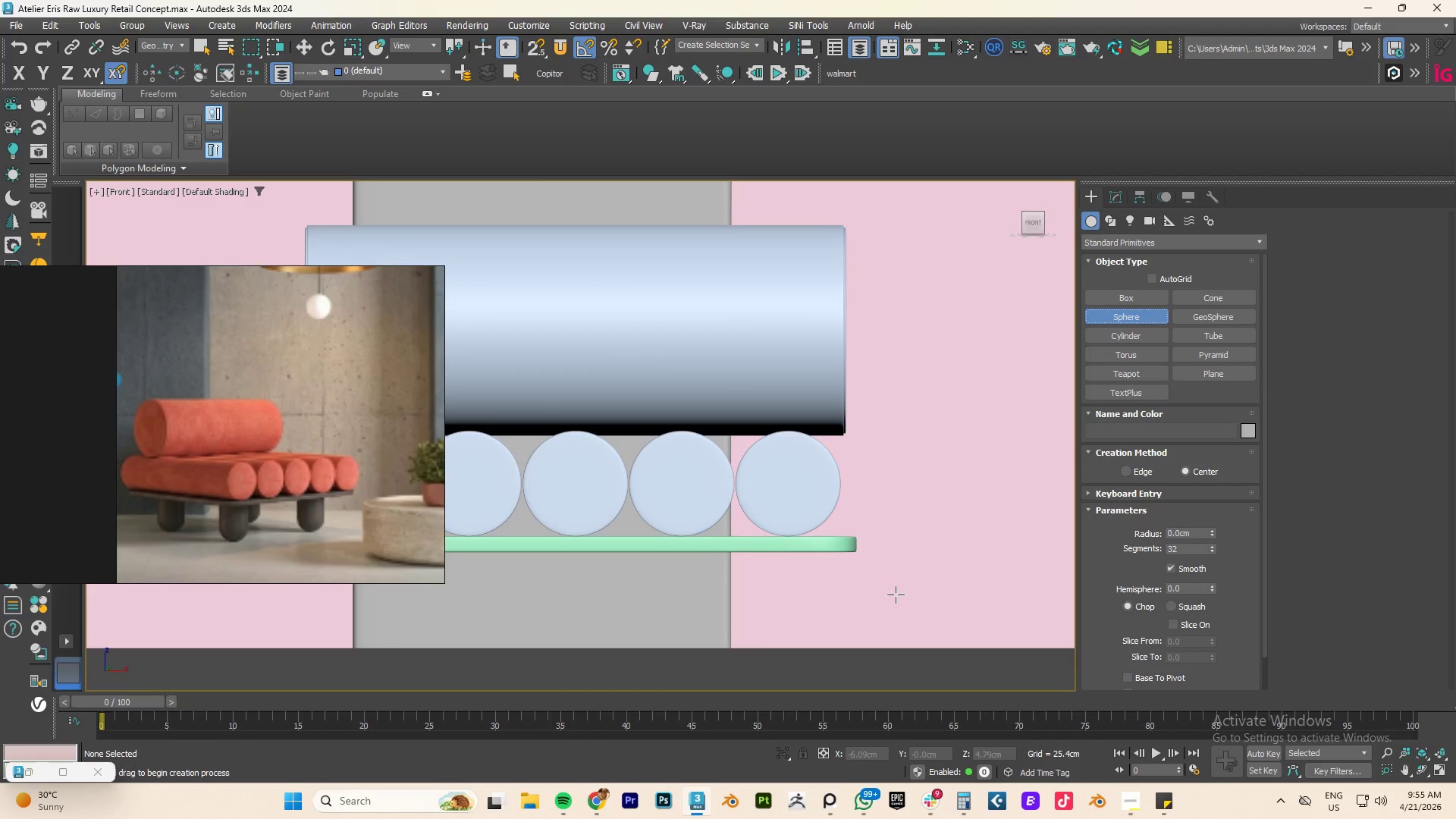 
left_click_drag(start_coordinate=[918, 583], to_coordinate=[937, 602])
 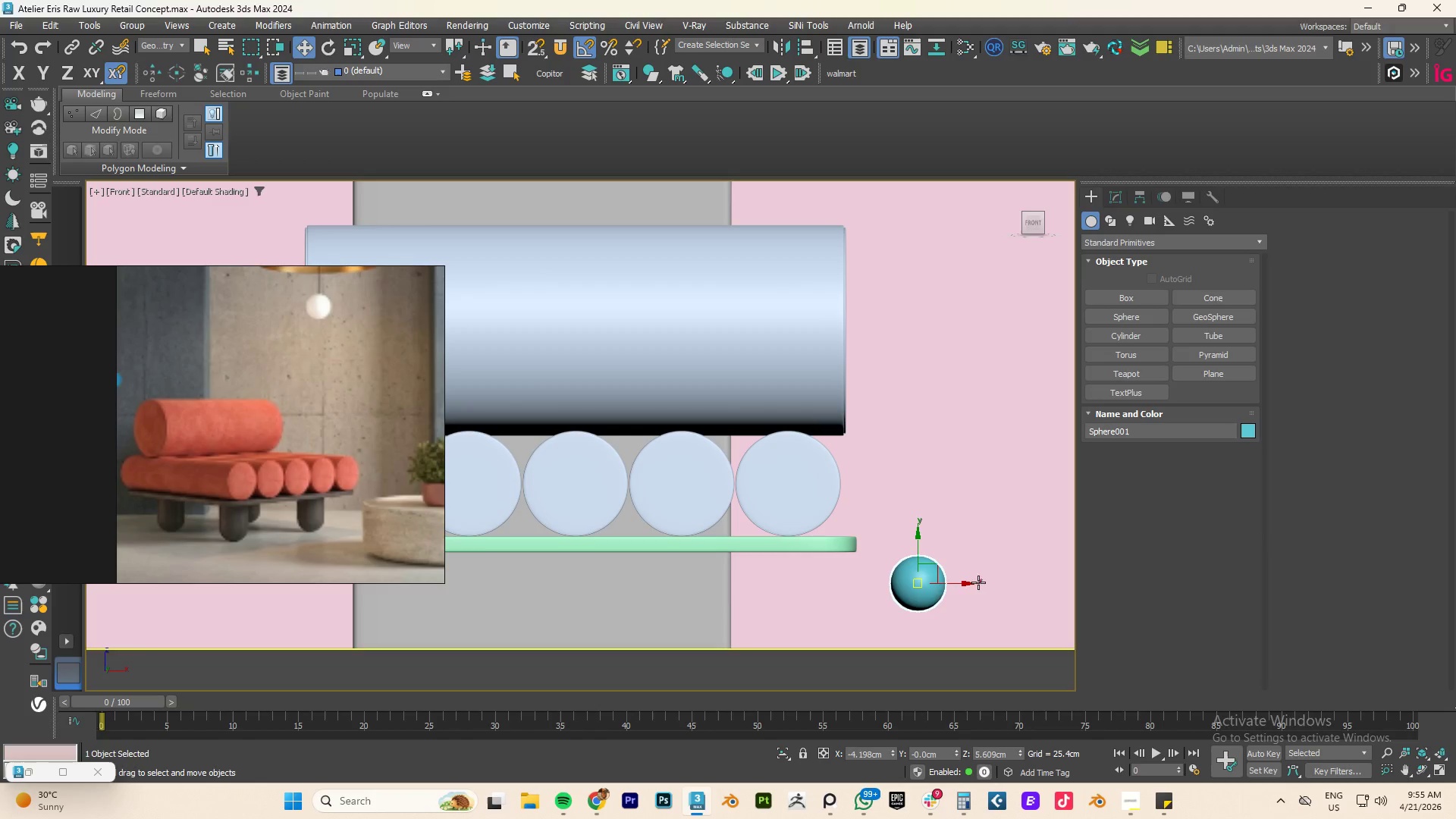 
left_click([925, 590])
 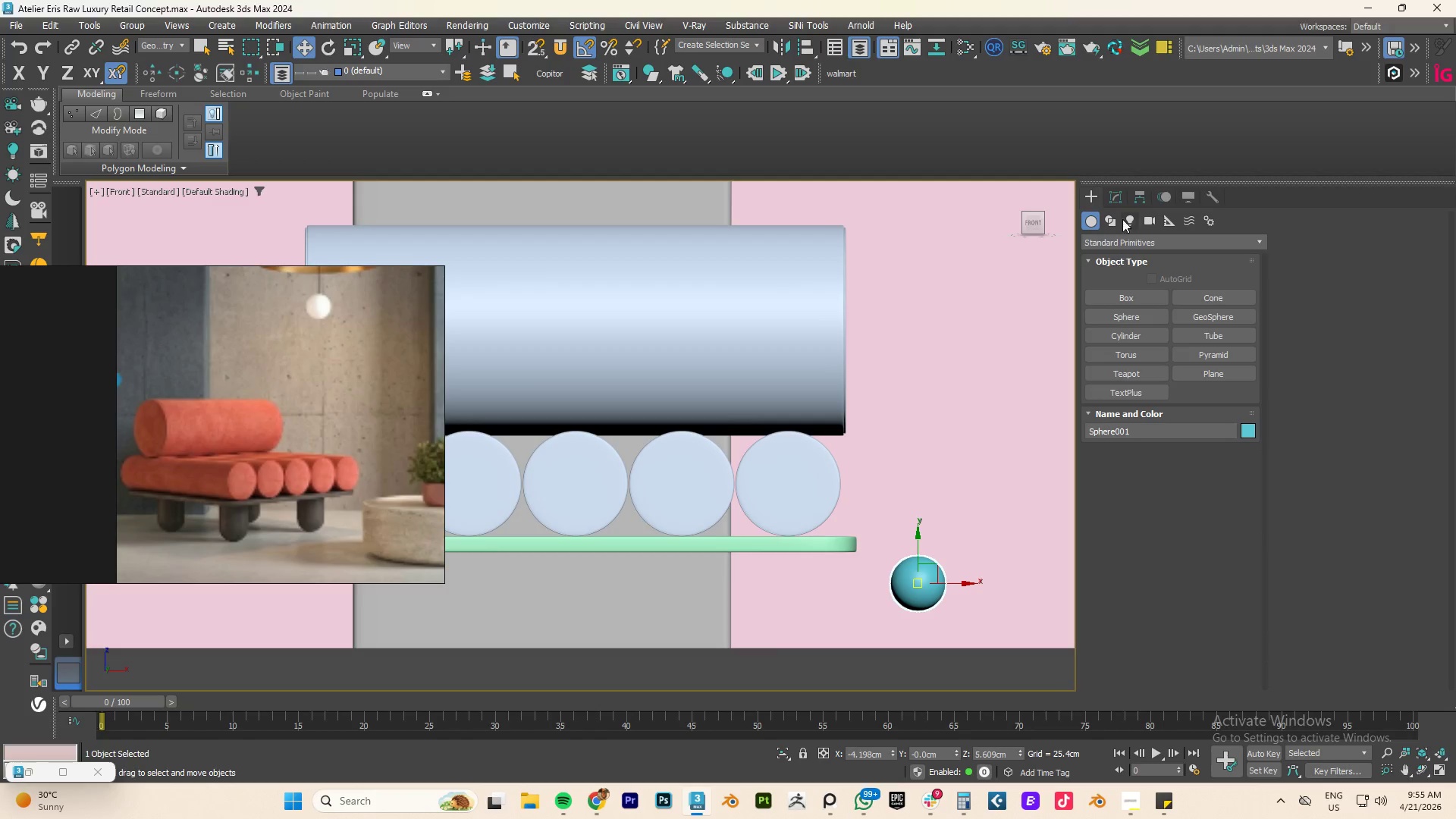 
left_click([1117, 190])
 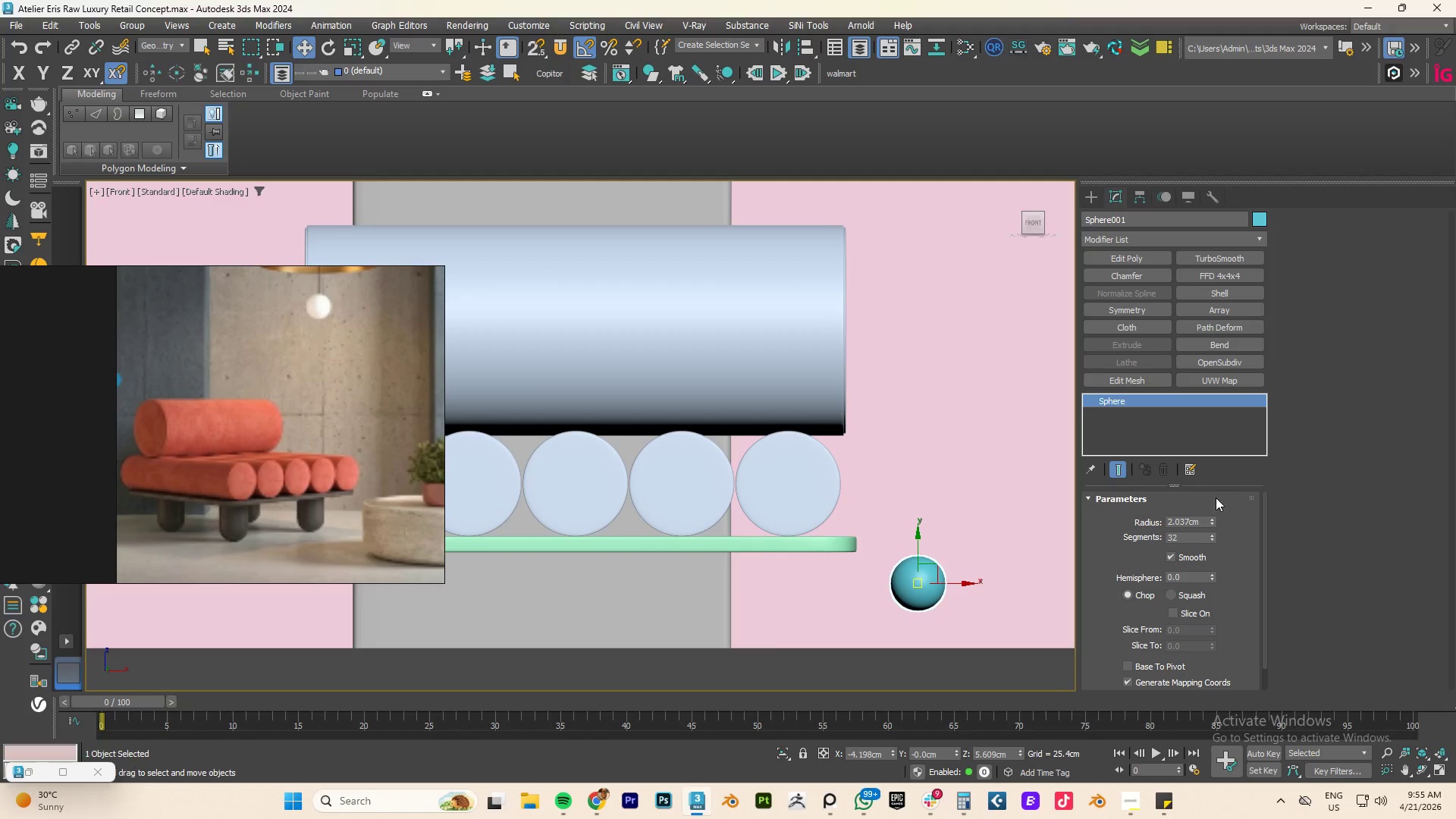 
double_click([1186, 522])
 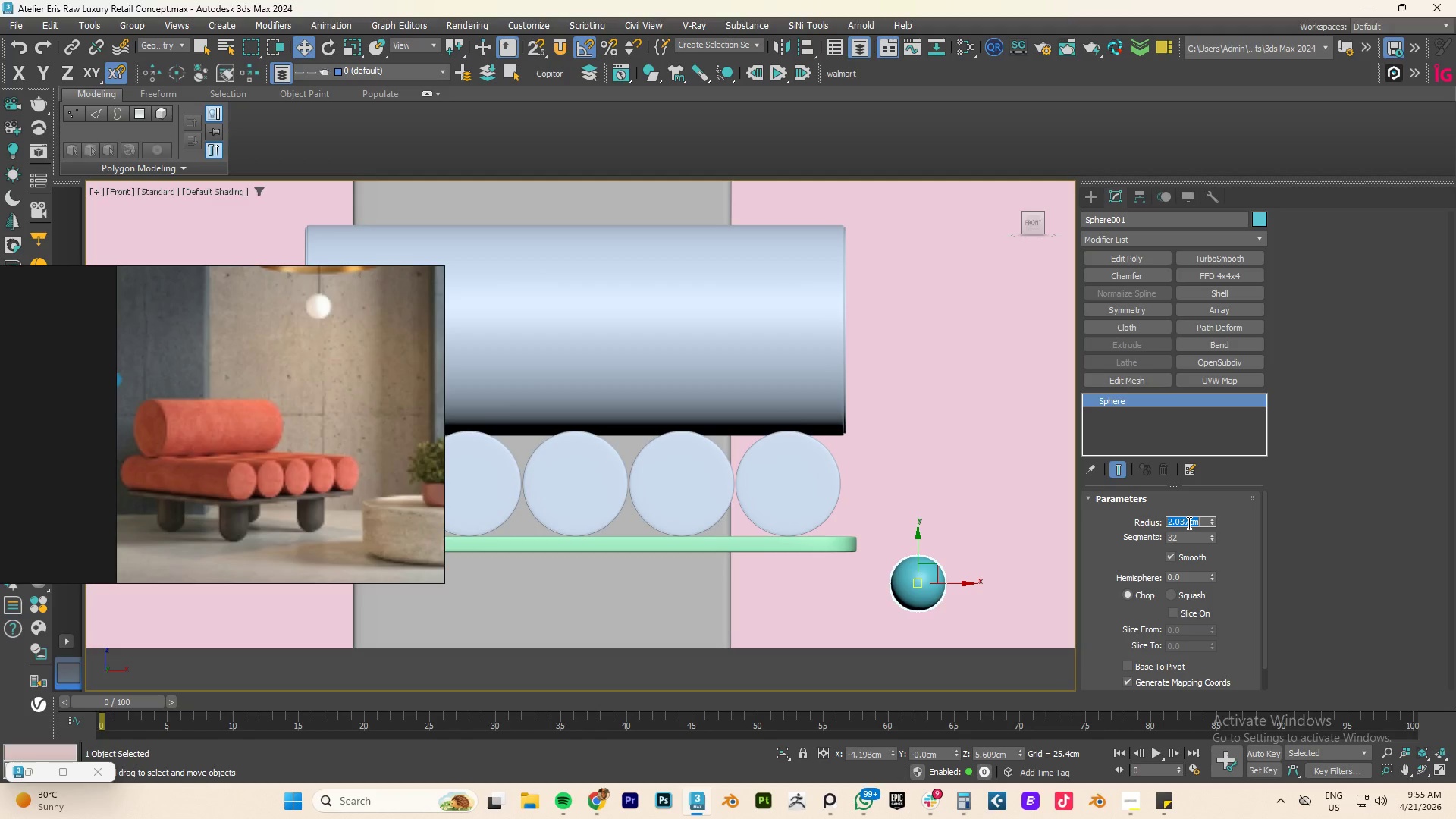 
key(Numpad4)
 